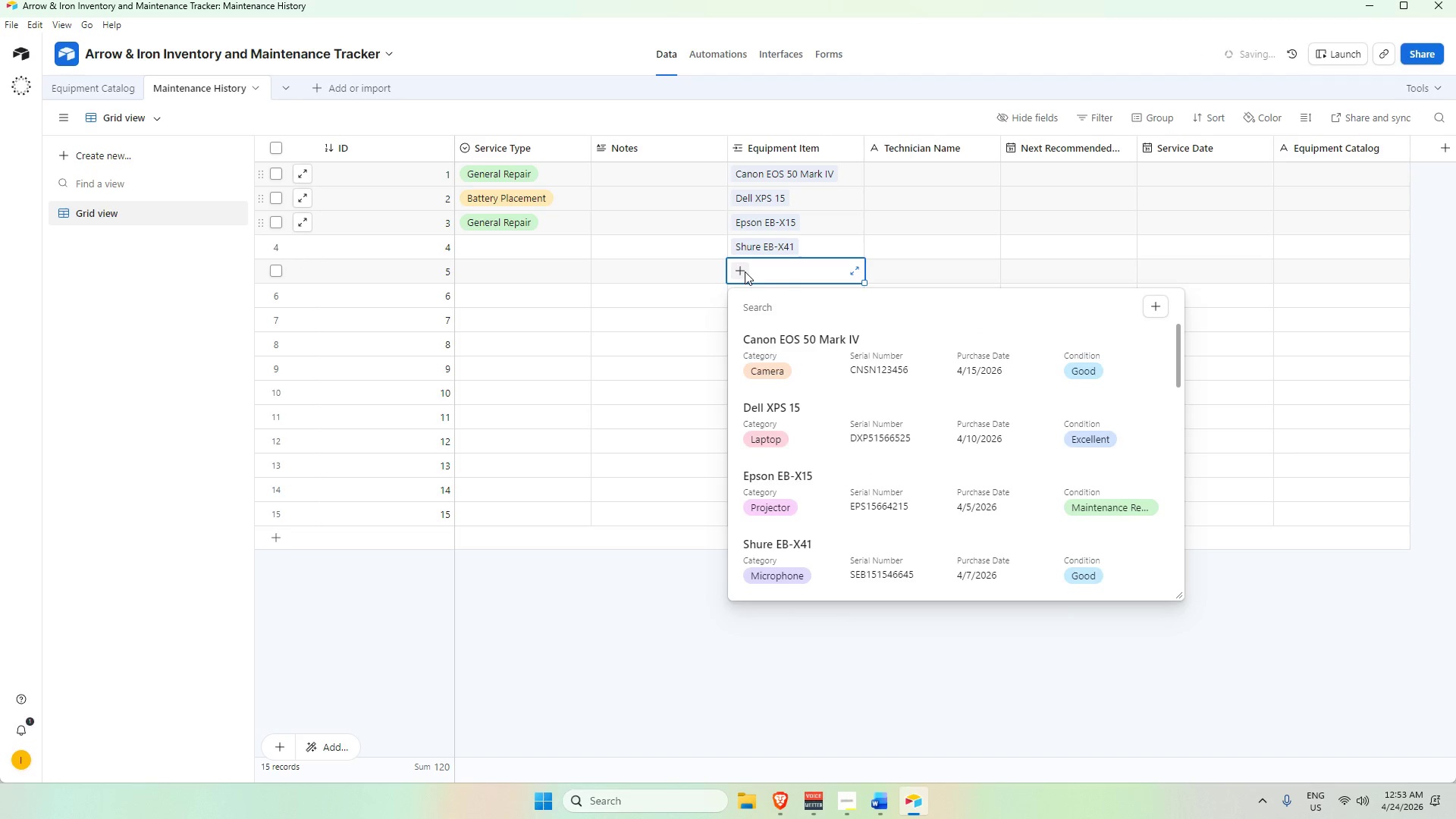 
key(S)
 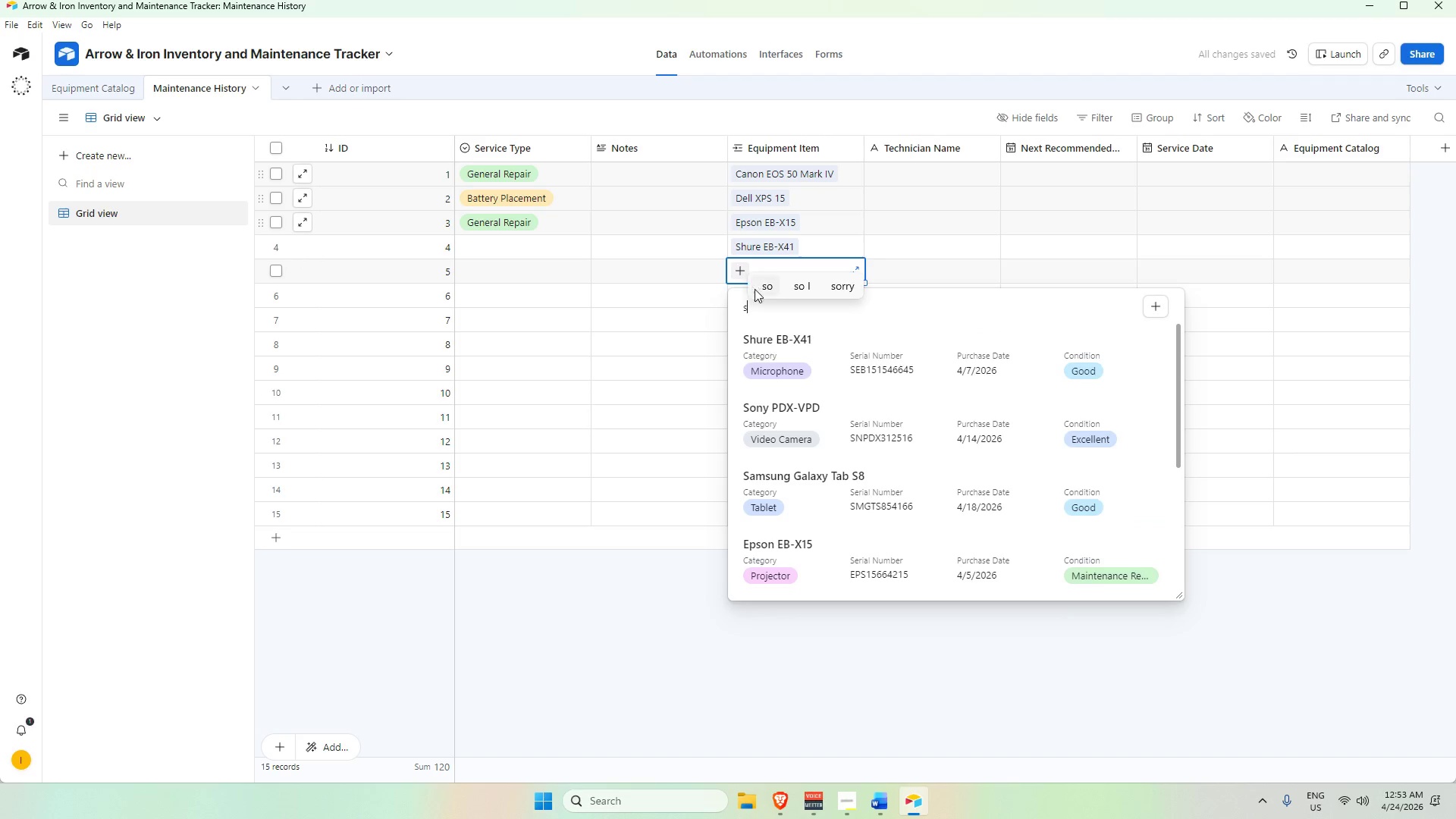 
left_click([784, 409])
 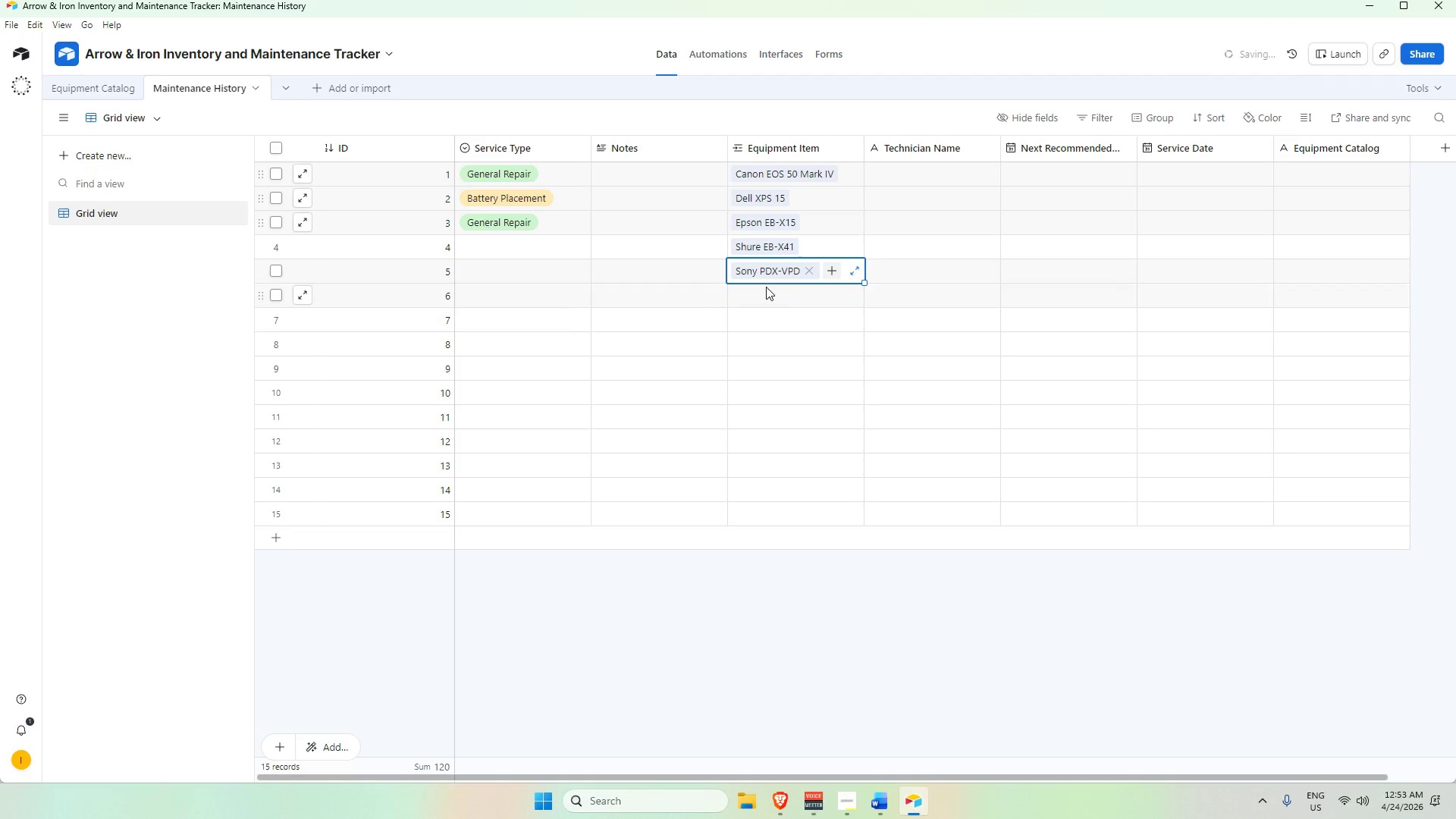 
left_click([764, 297])
 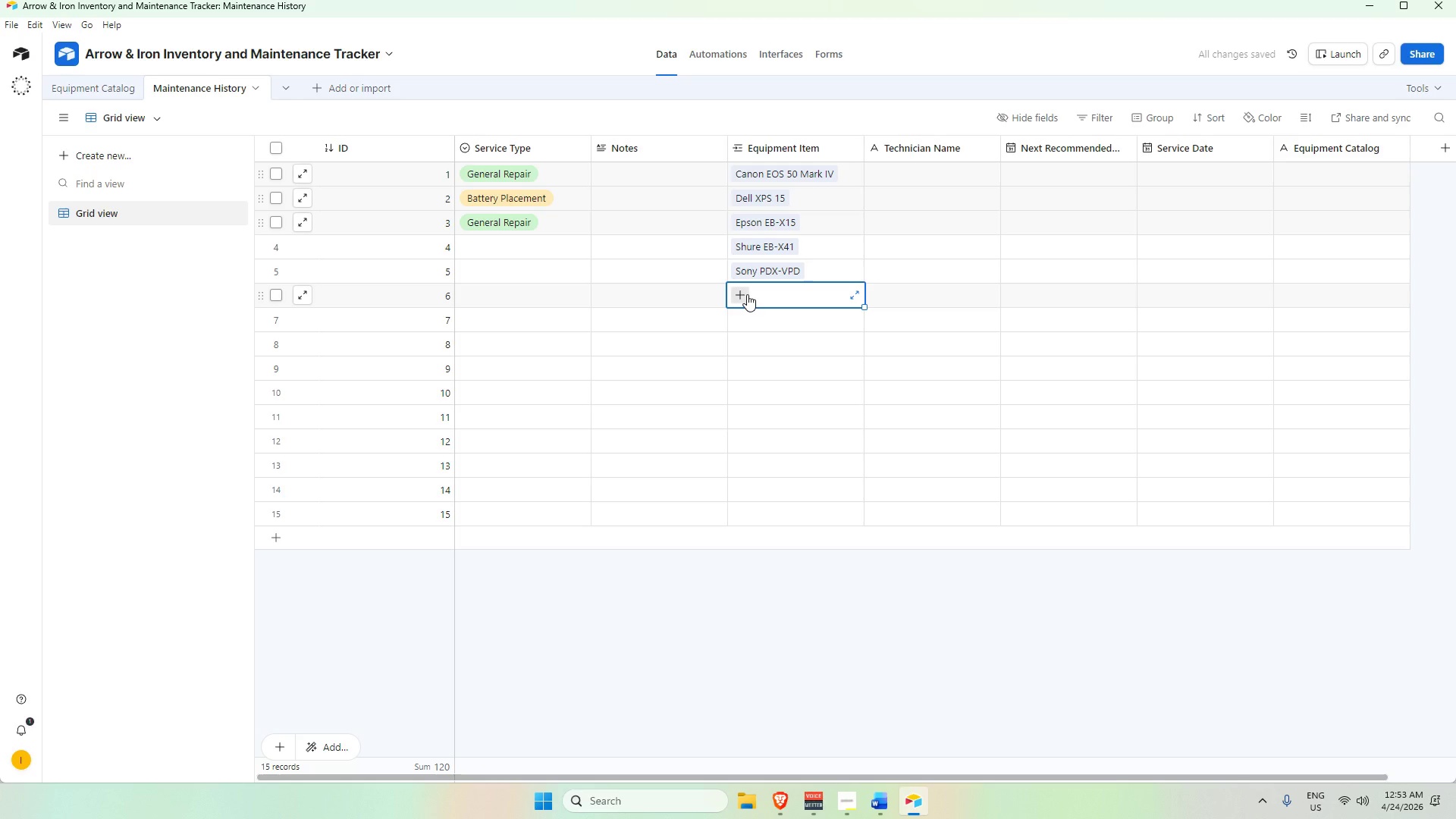 
left_click([746, 293])
 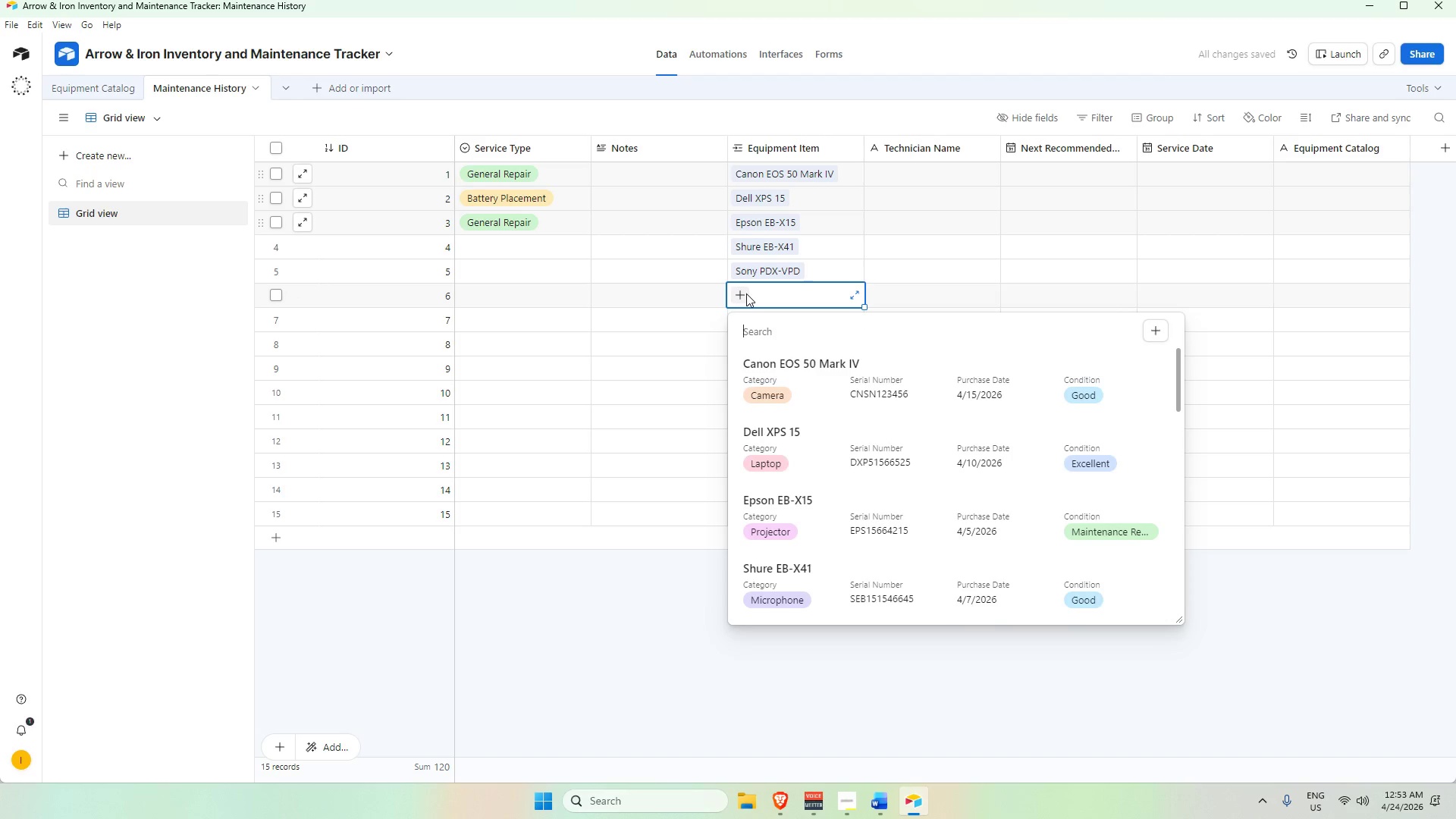 
type(ap)
 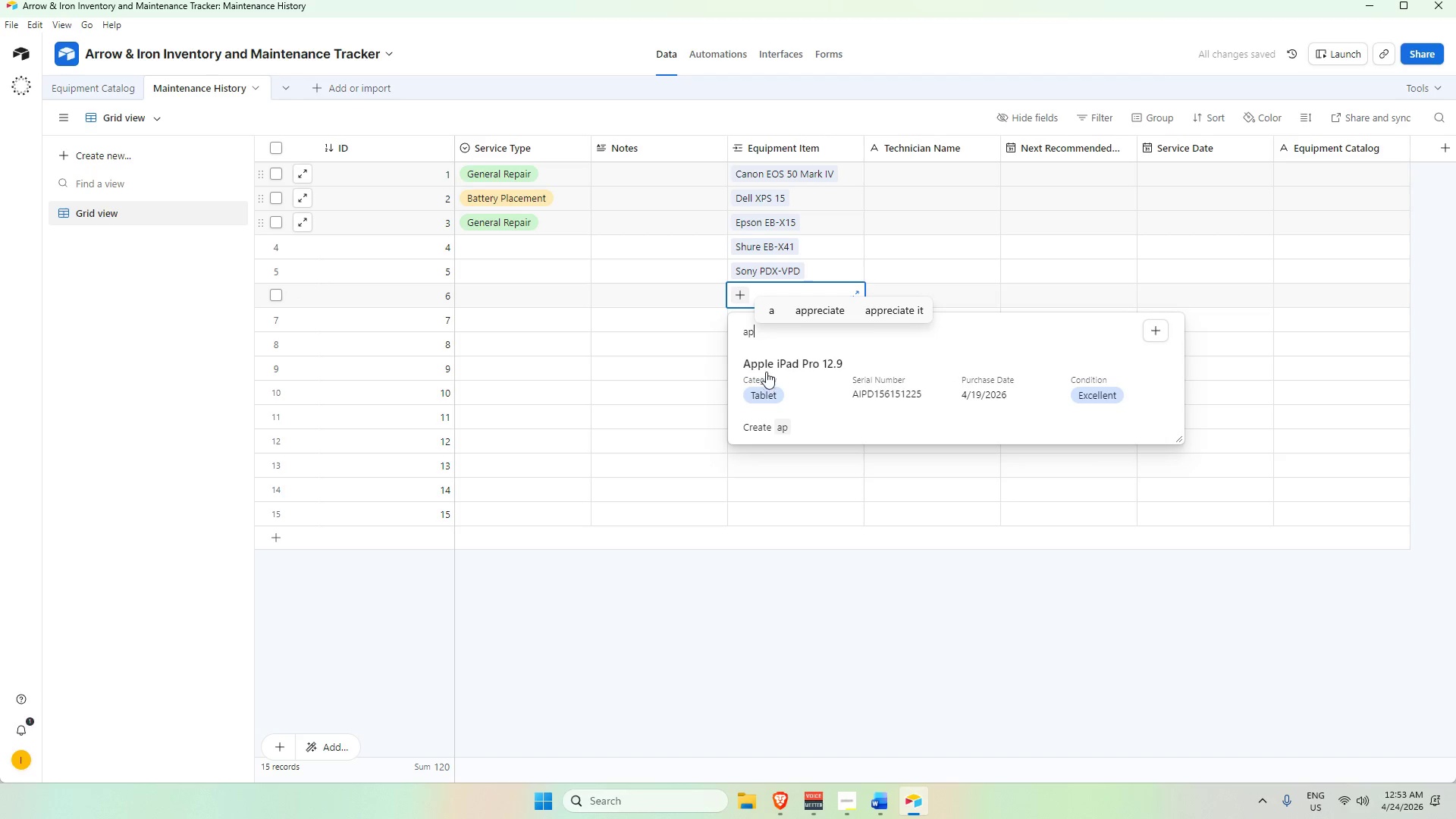 
left_click([766, 372])
 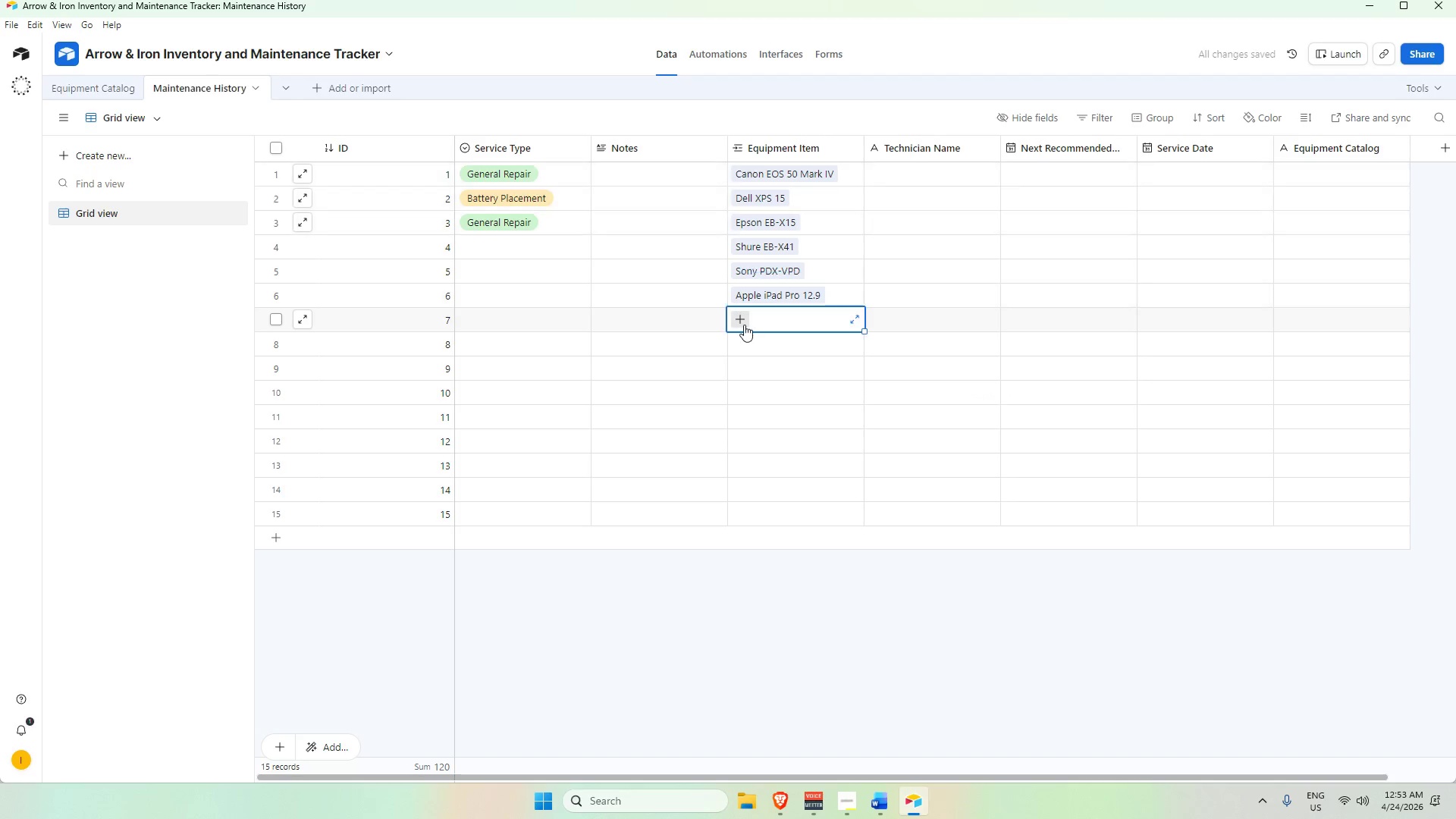 
double_click([743, 323])
 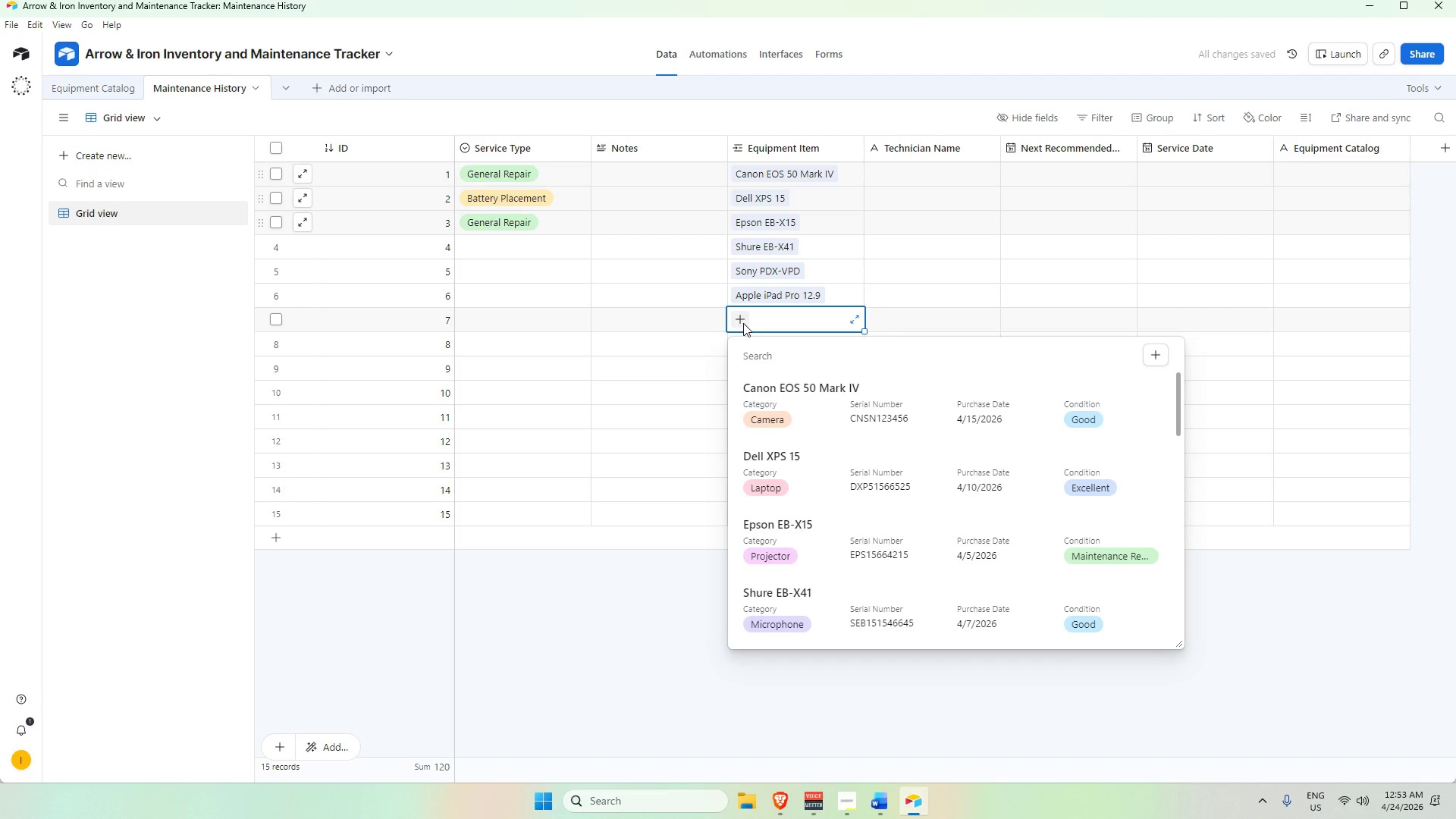 
type(yam)
 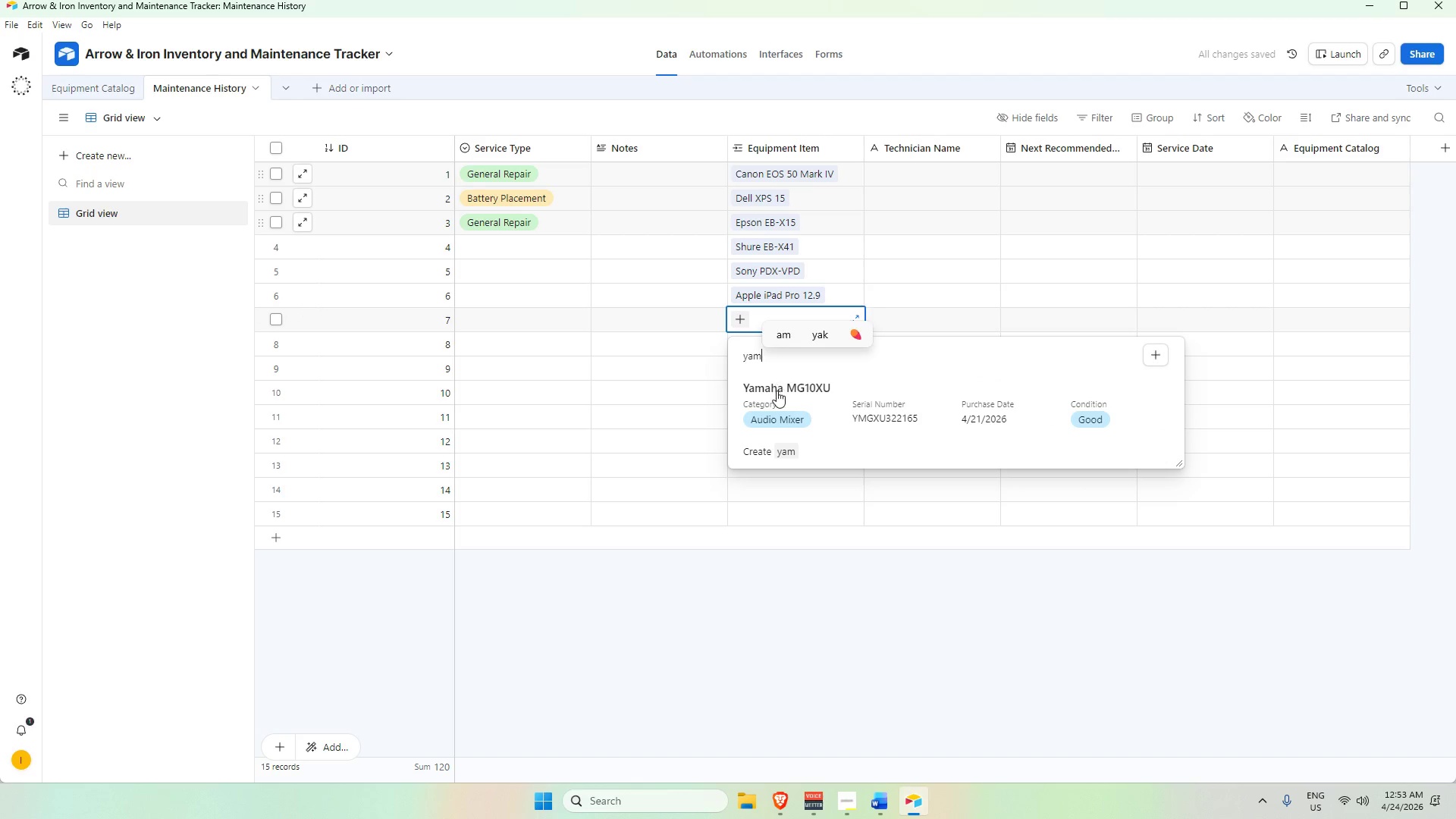 
left_click([777, 394])
 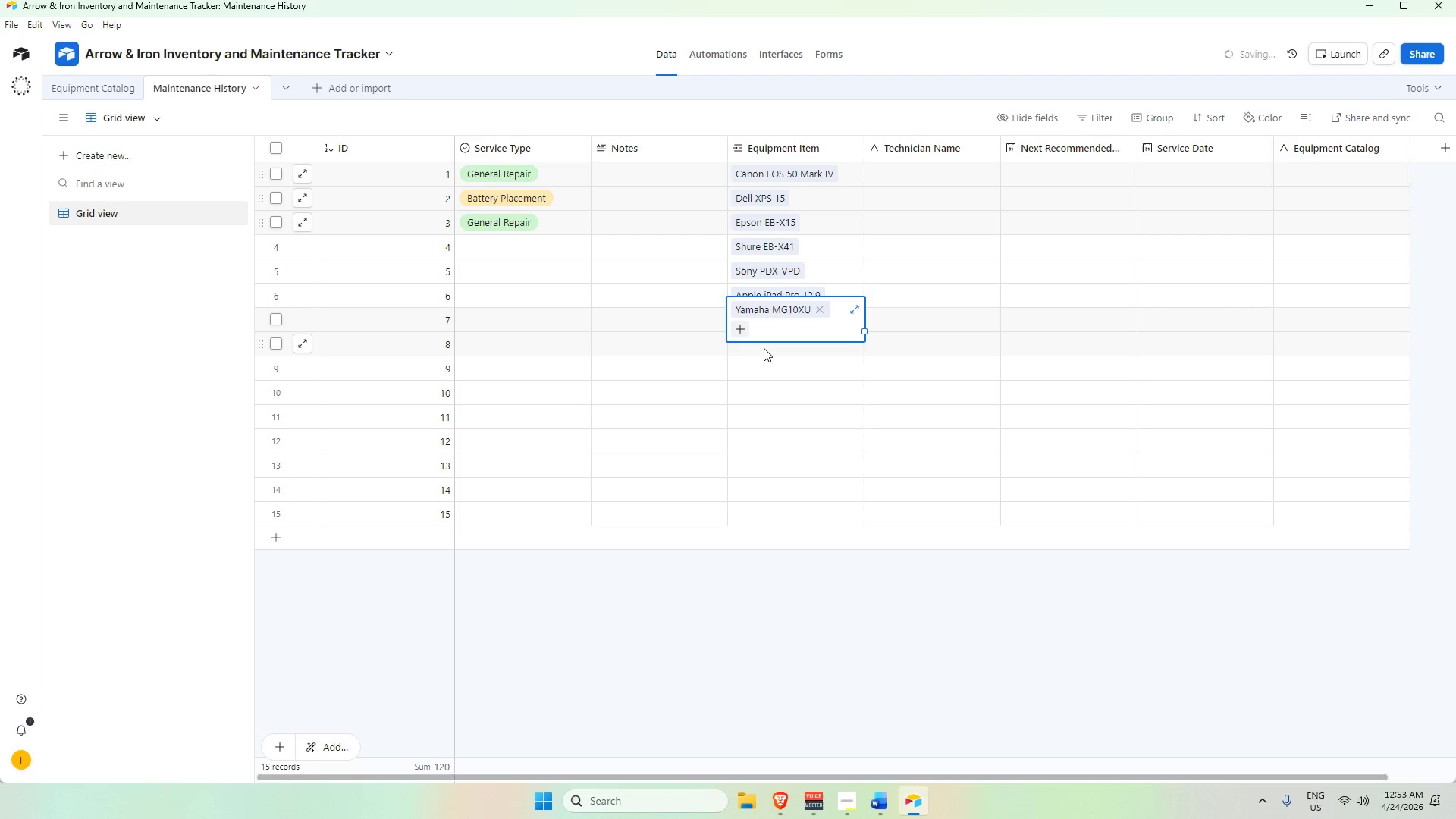 
left_click([764, 354])
 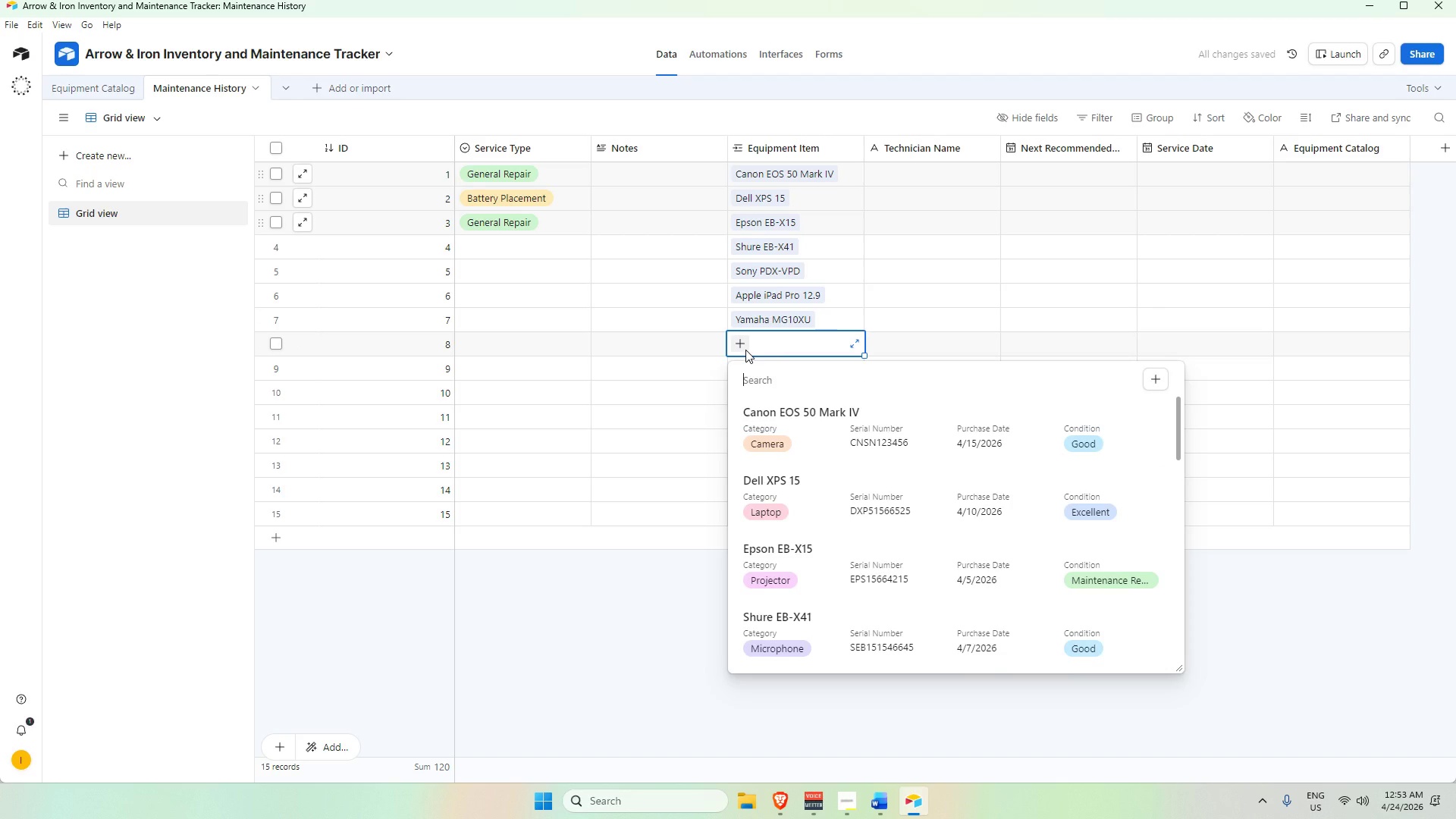 
type(ba)
 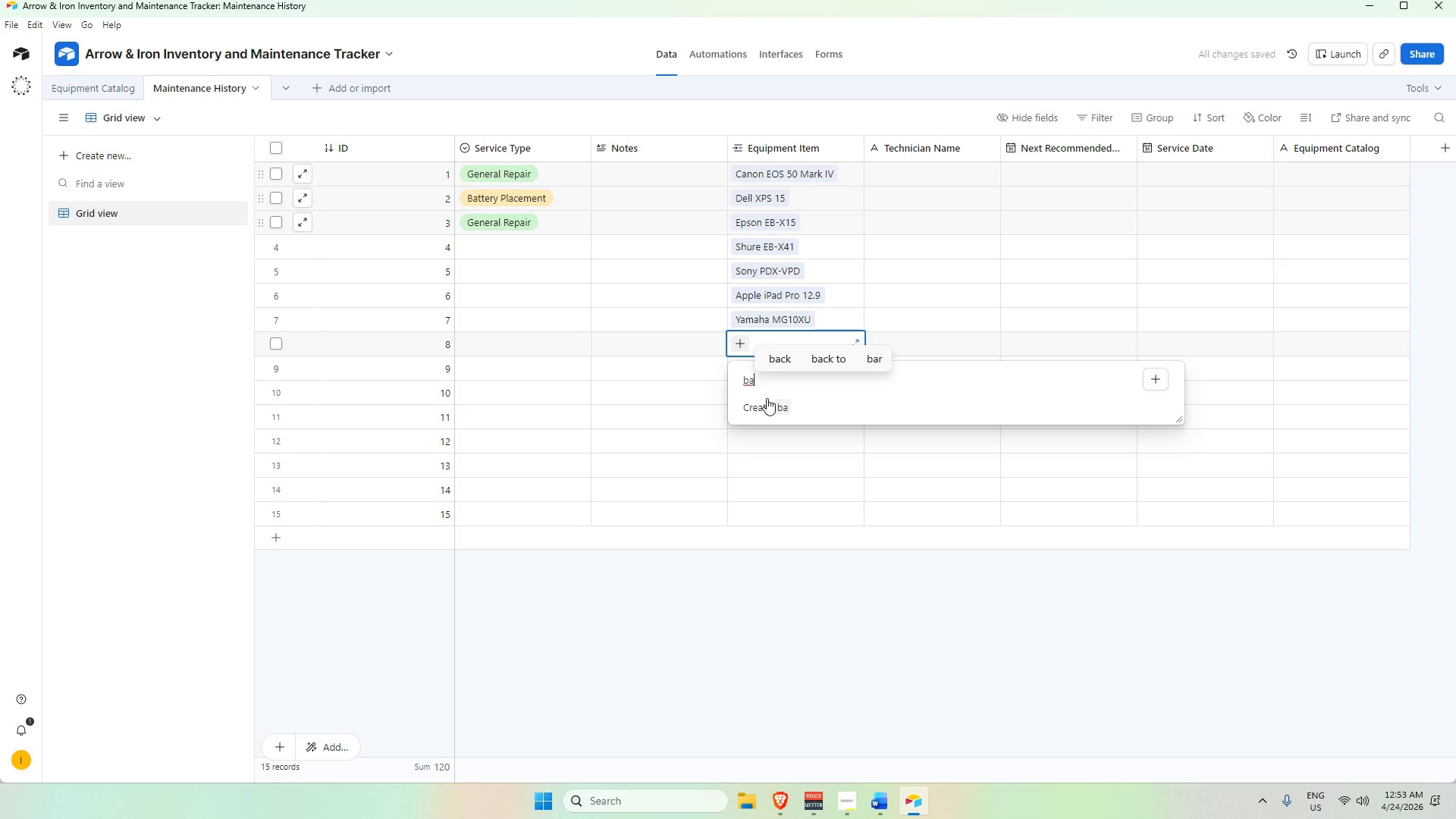 
key(Backspace)
 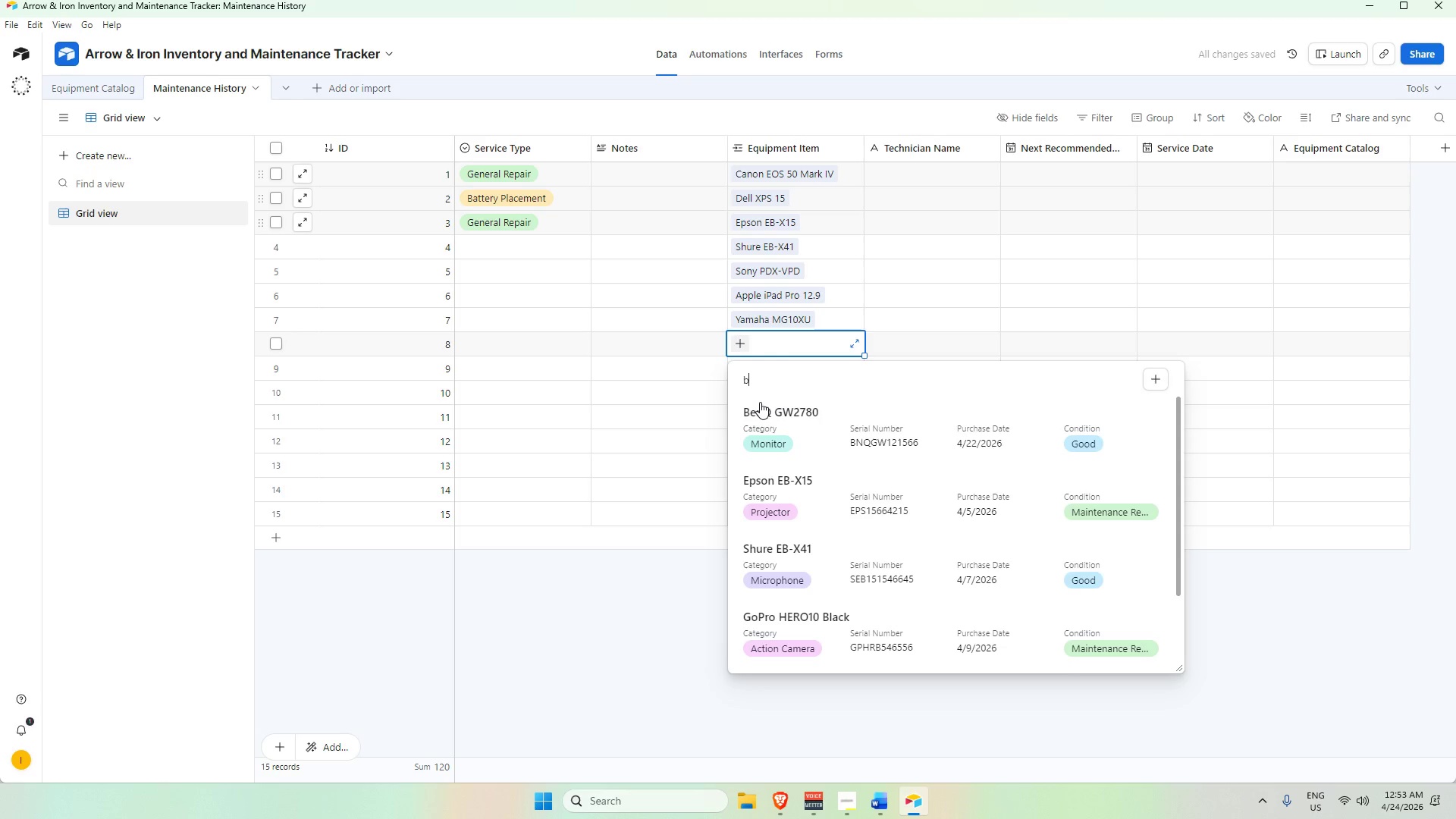 
key(E)
 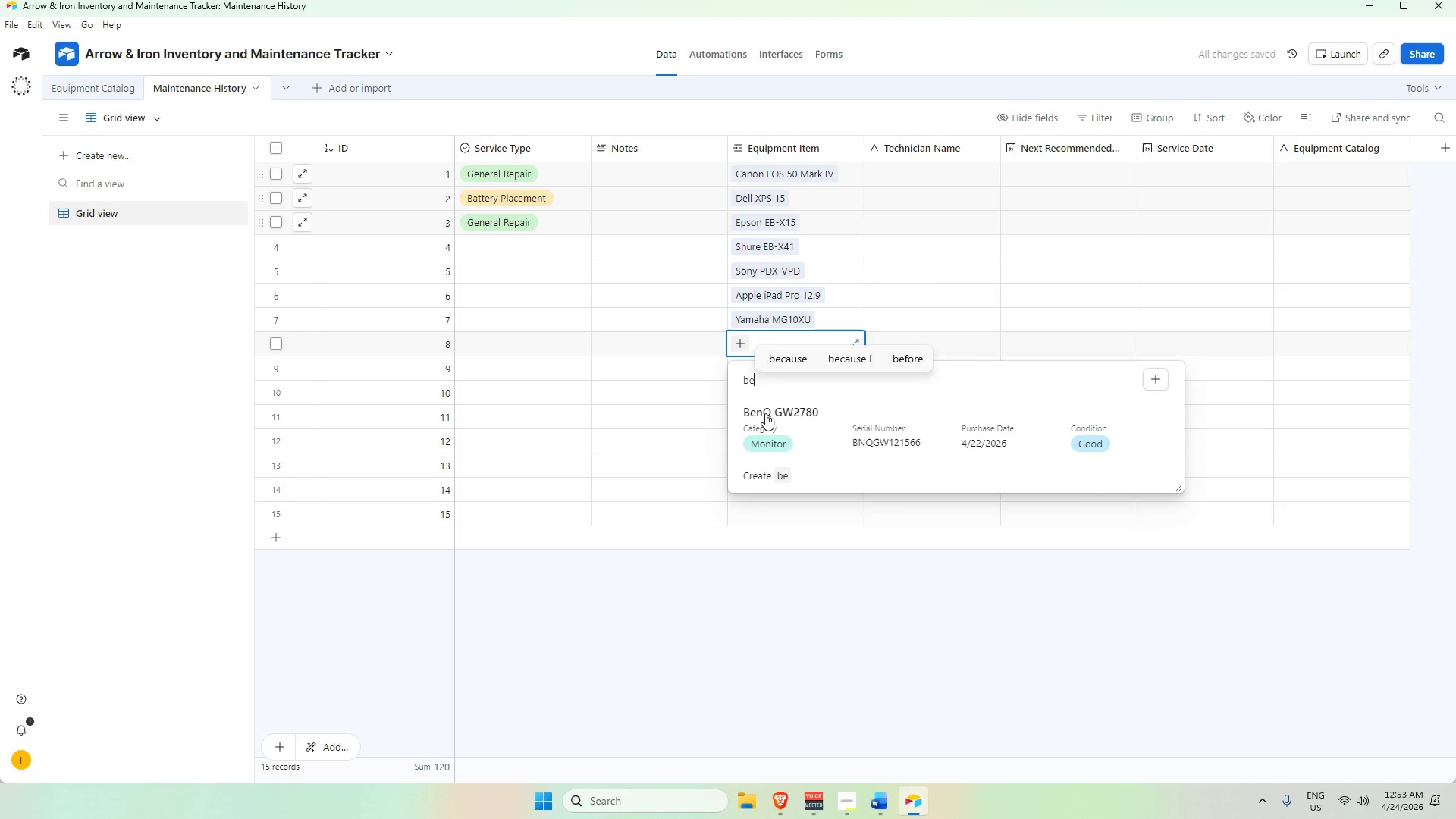 
left_click([765, 413])
 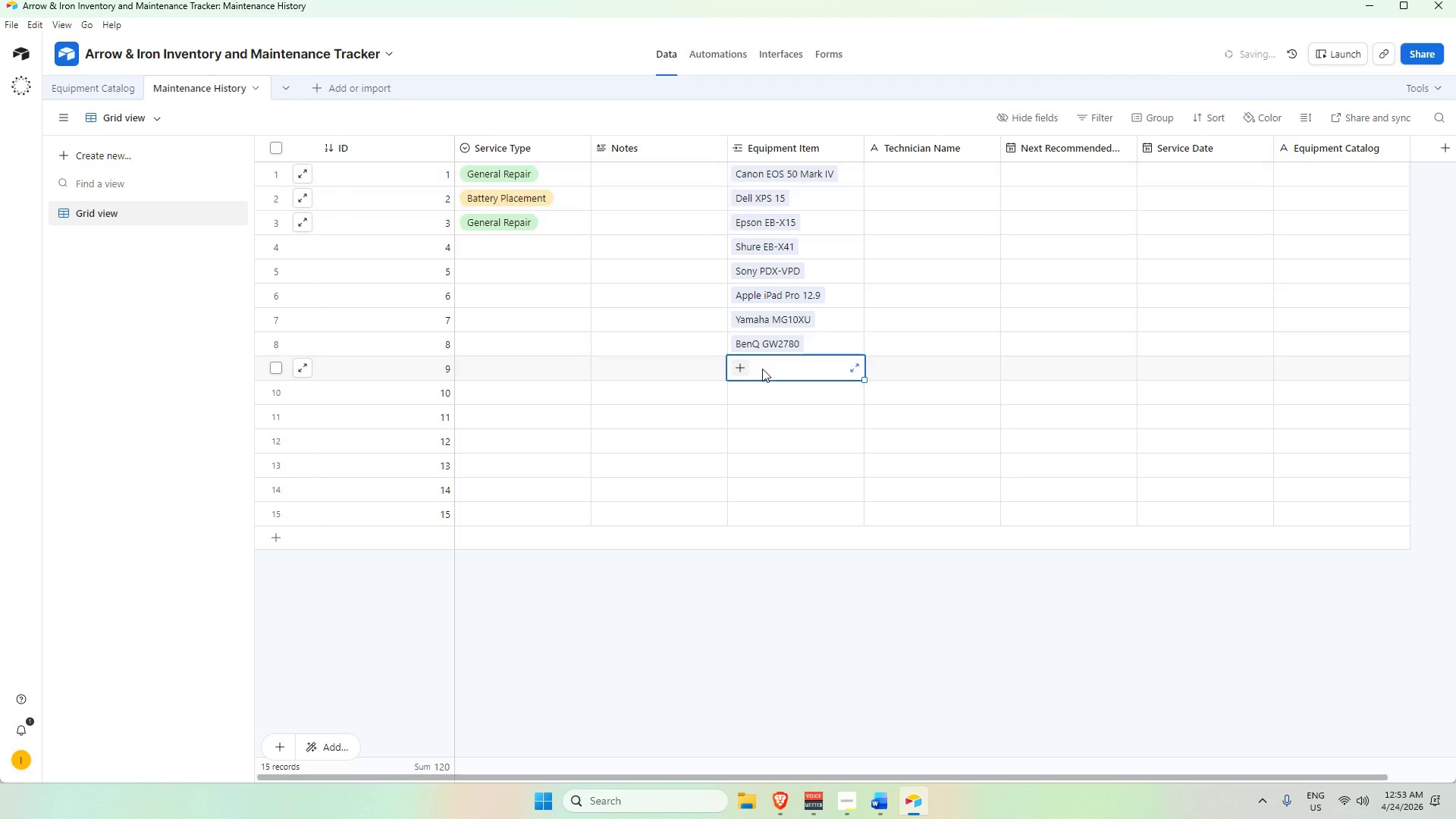 
double_click([739, 365])
 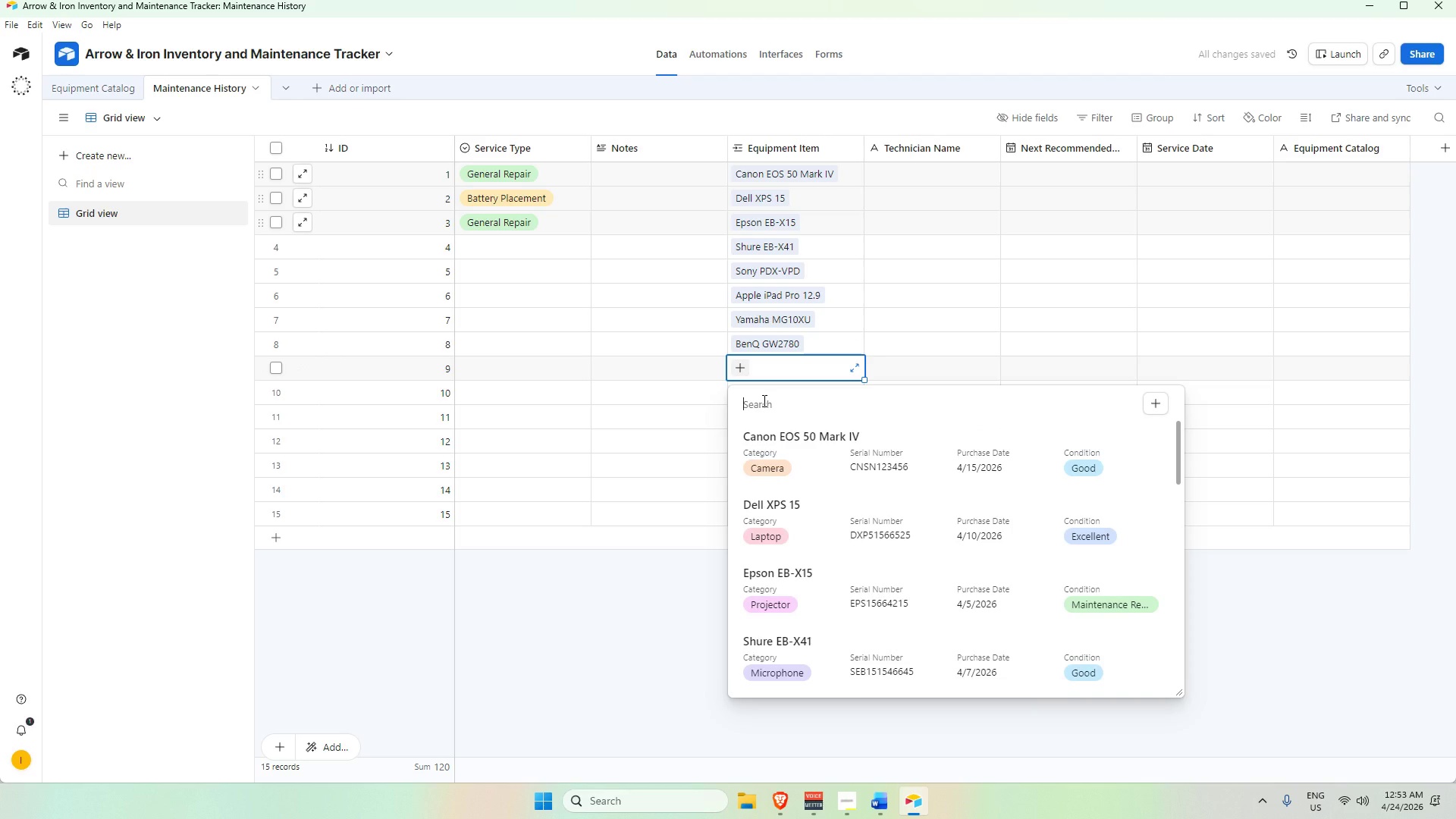 
type(dj)
 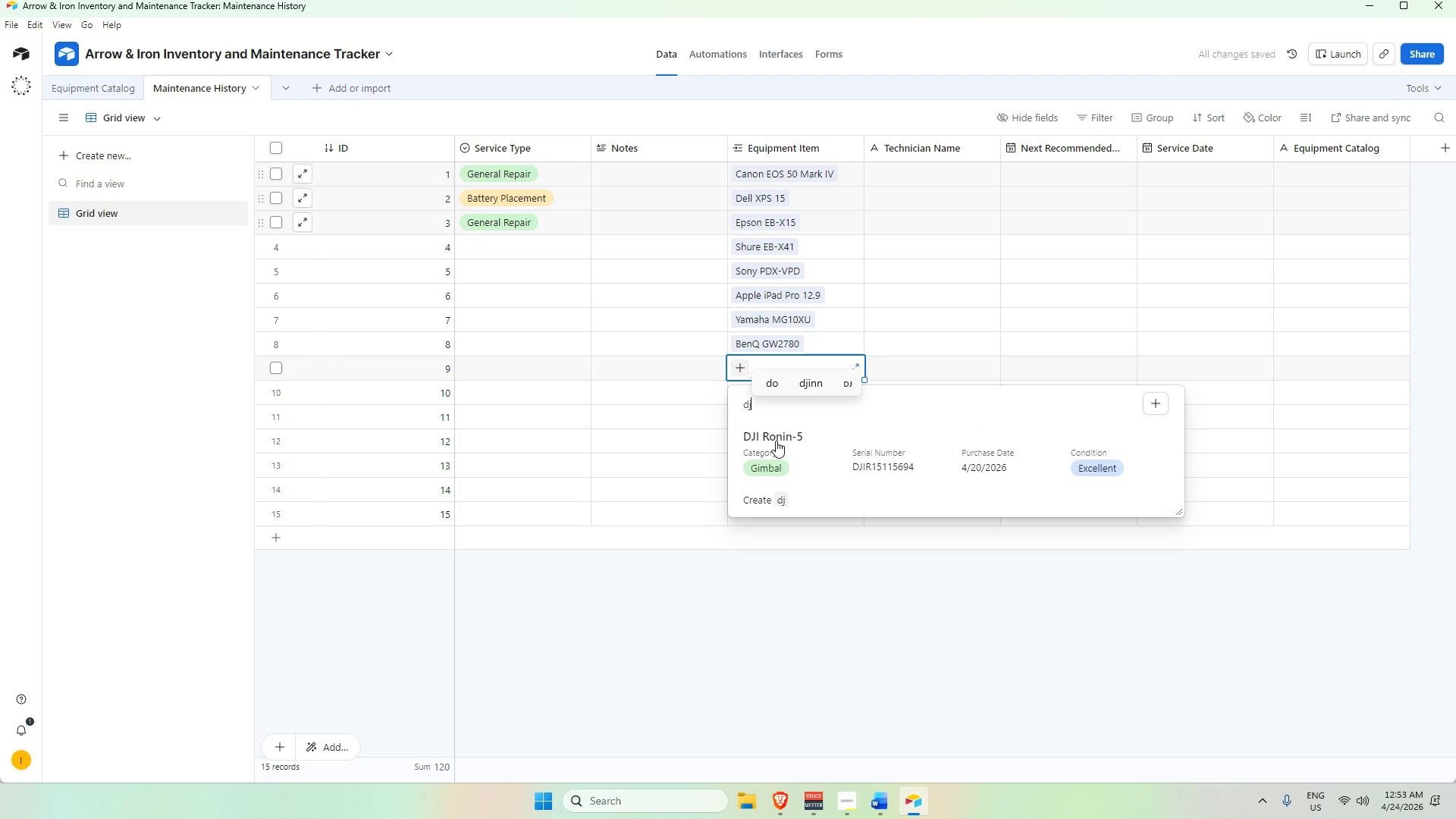 
left_click([774, 439])
 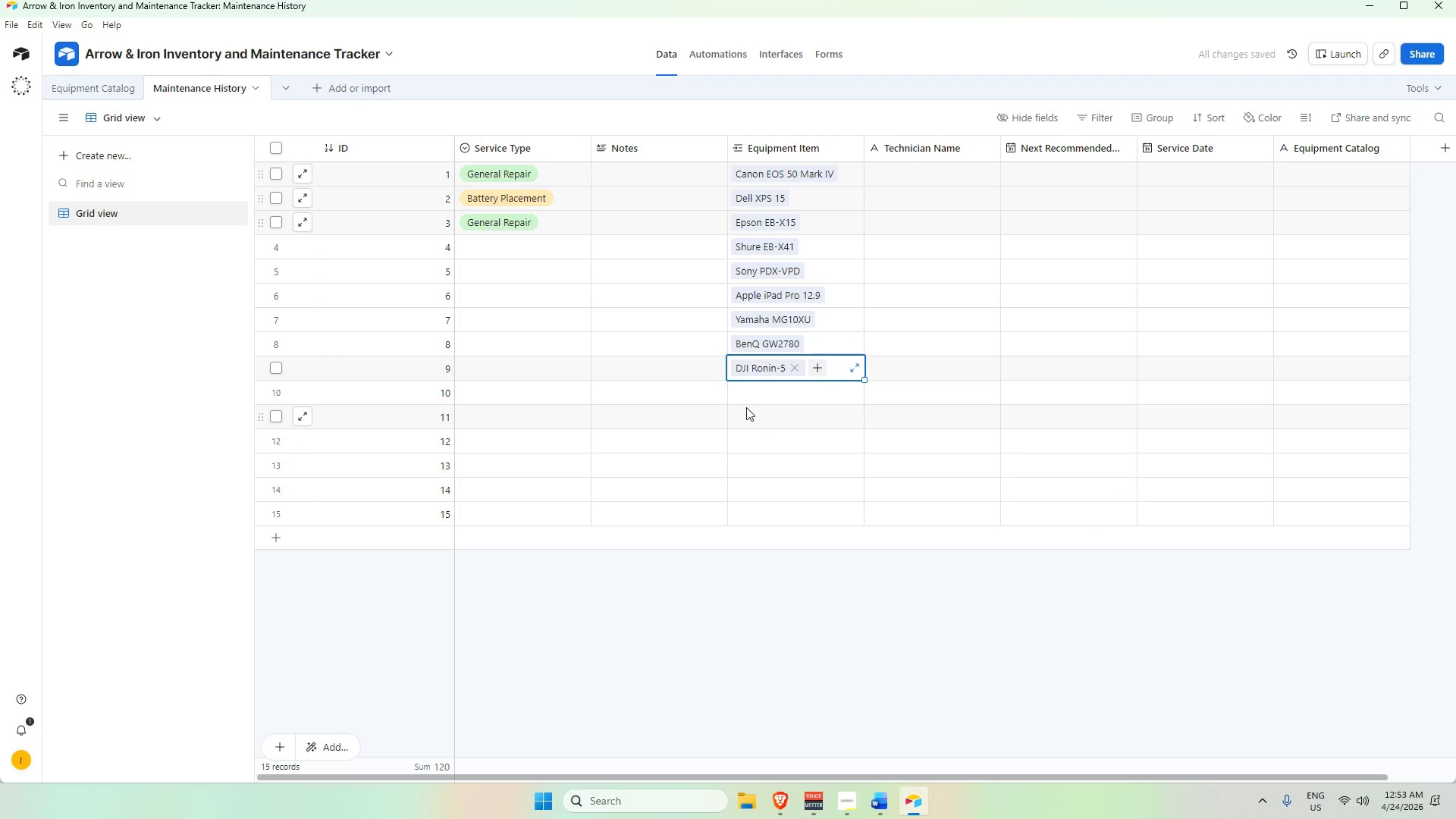 
double_click([753, 390])
 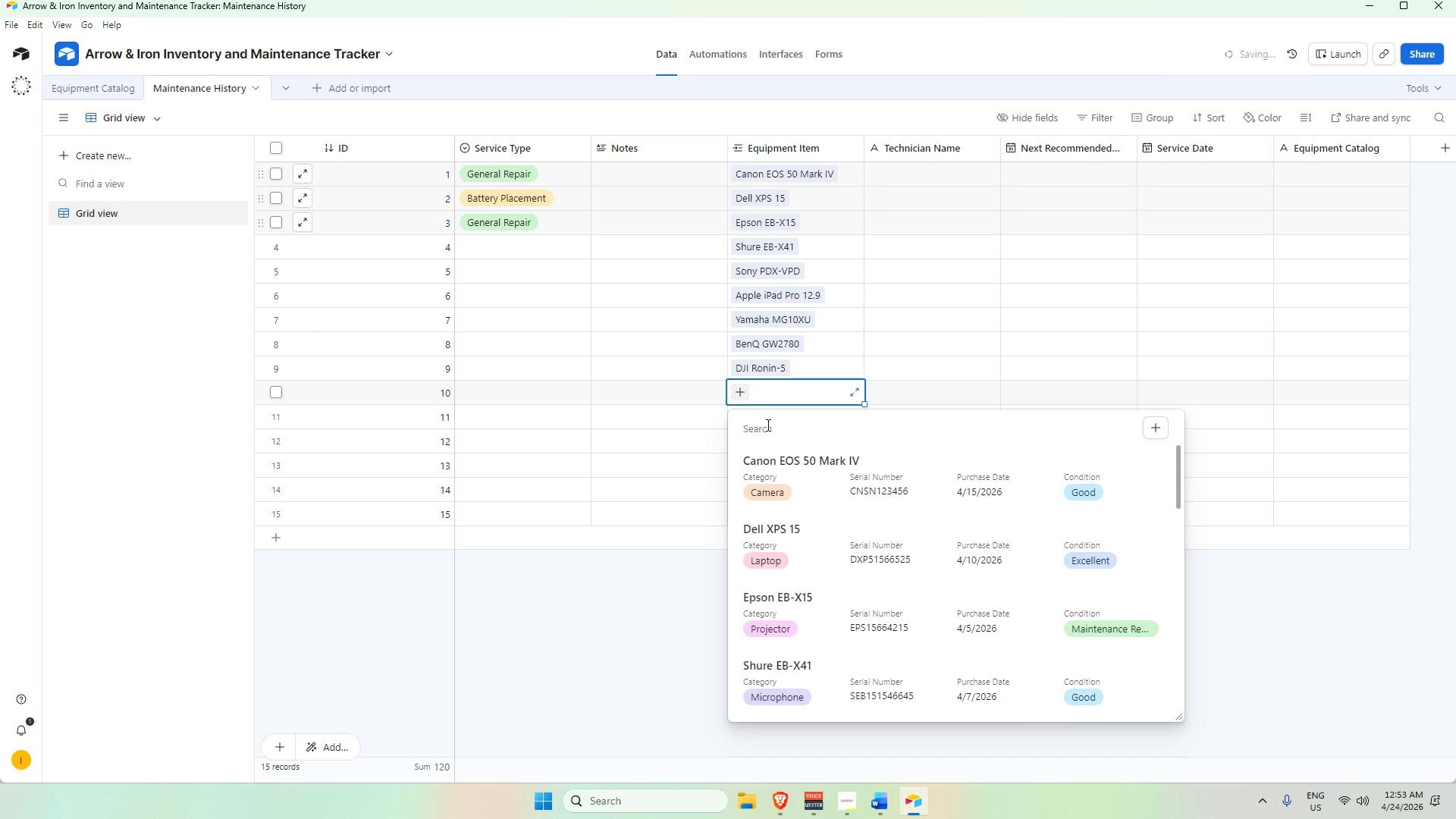 
type(hp)
 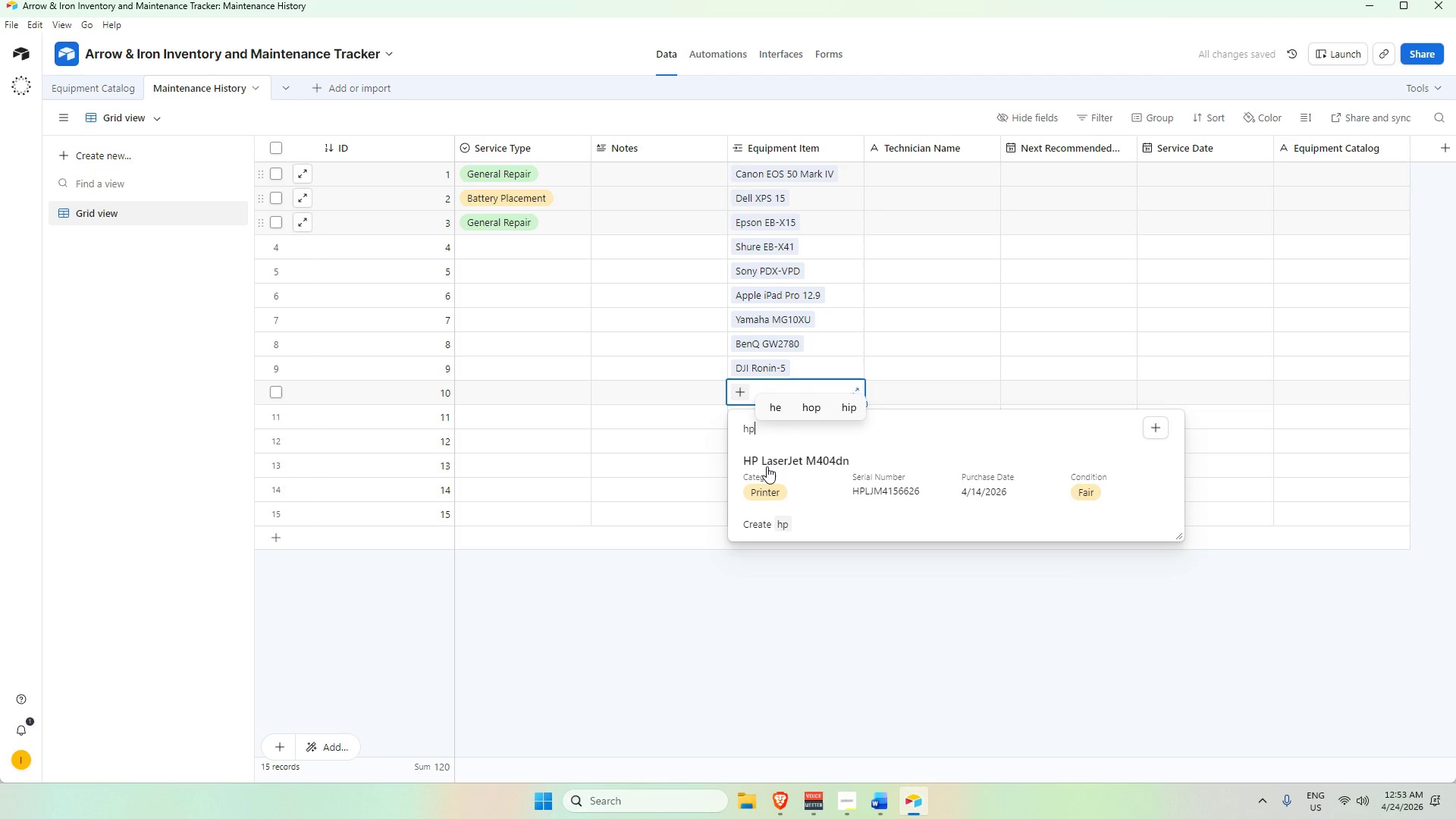 
left_click([767, 466])
 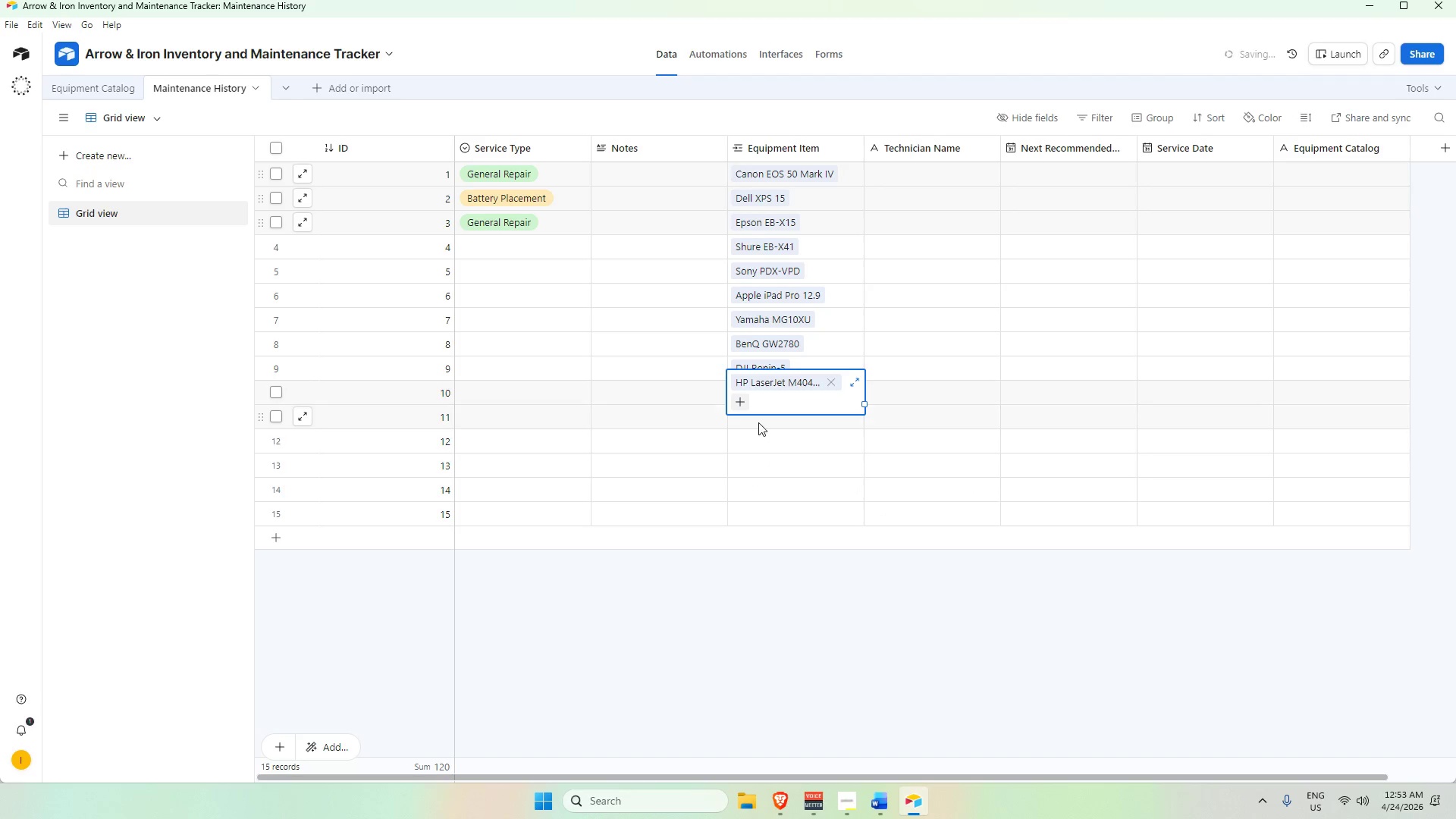 
left_click([758, 422])
 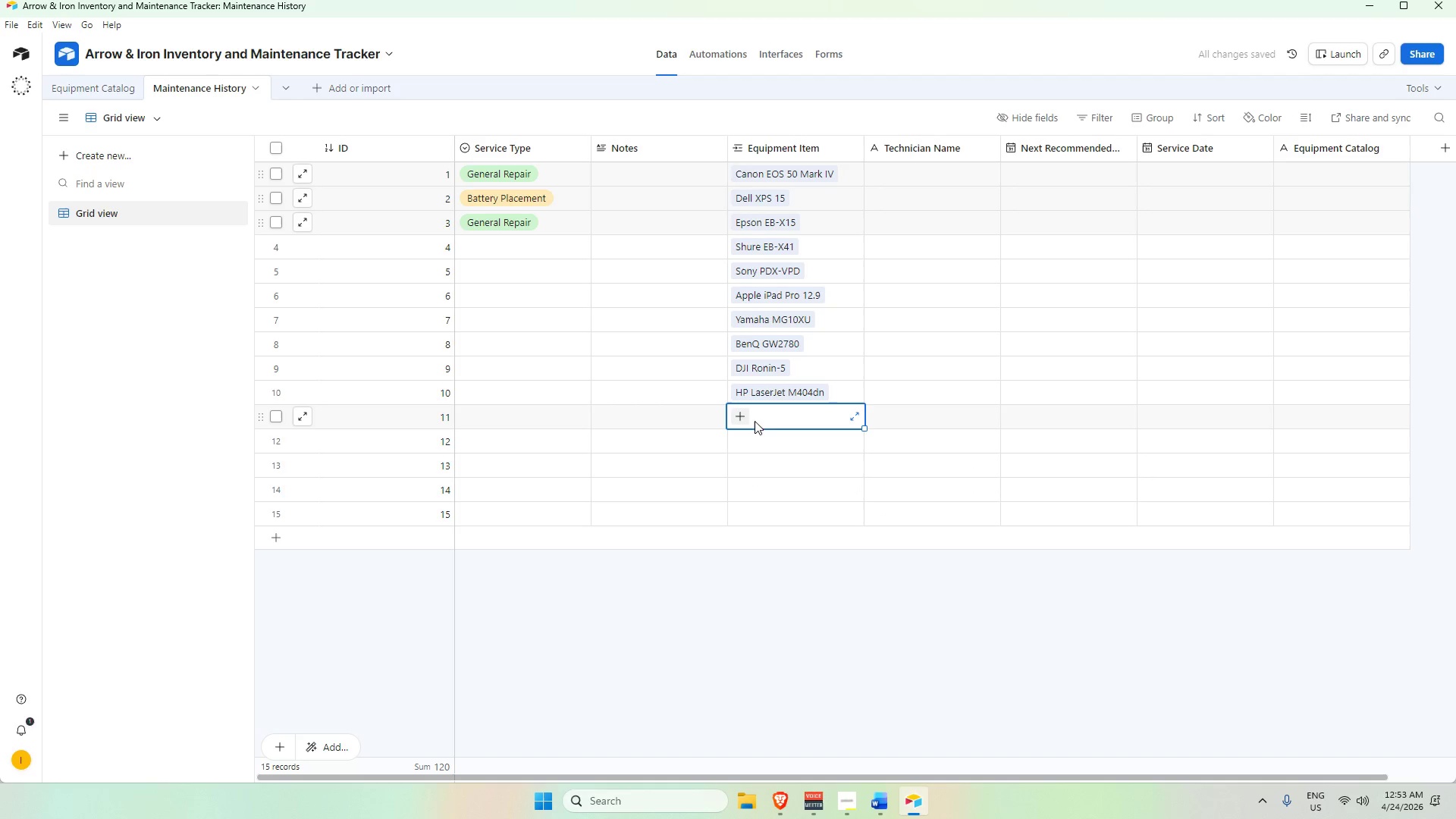 
left_click([744, 419])
 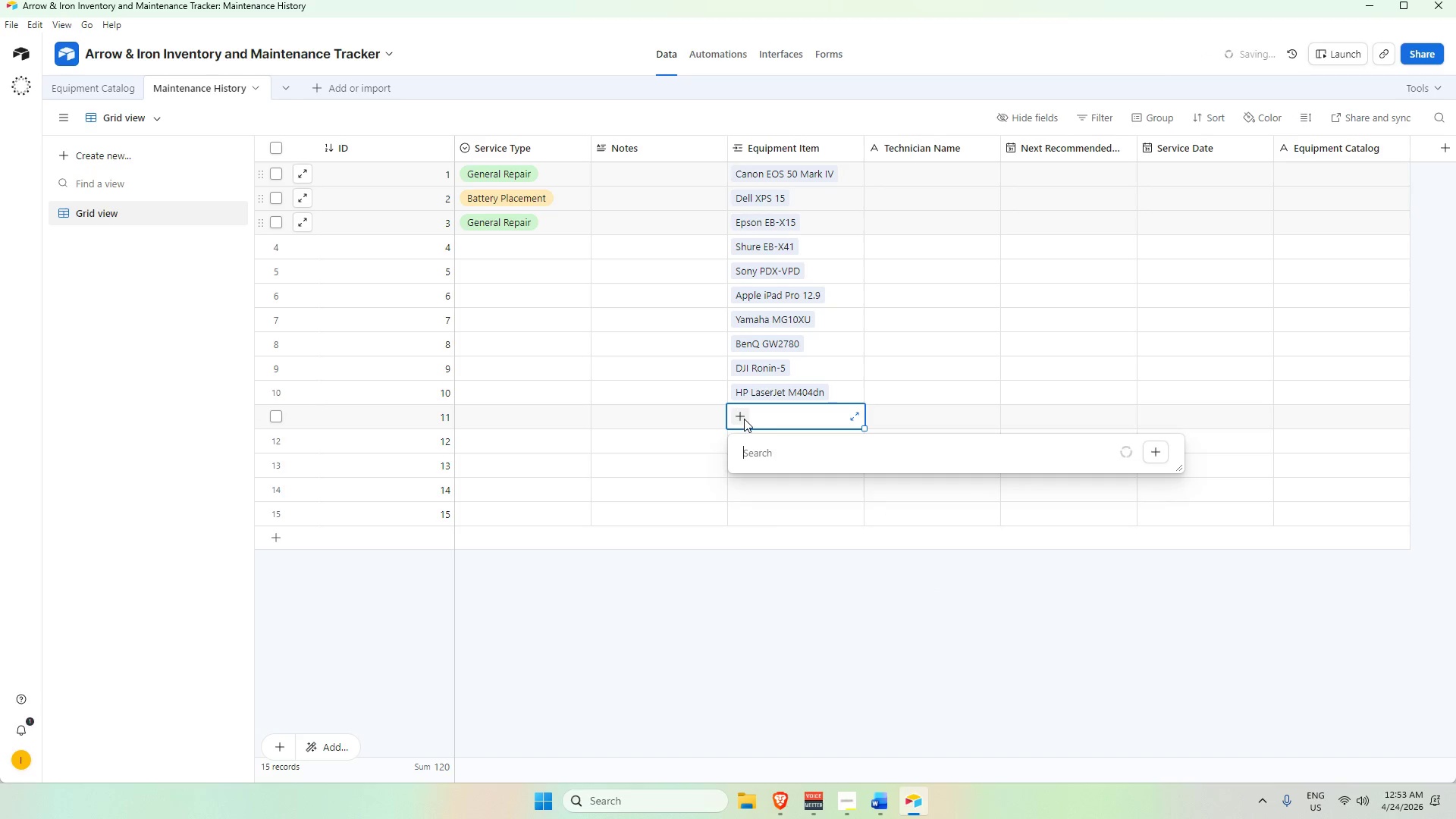 
type(go)
 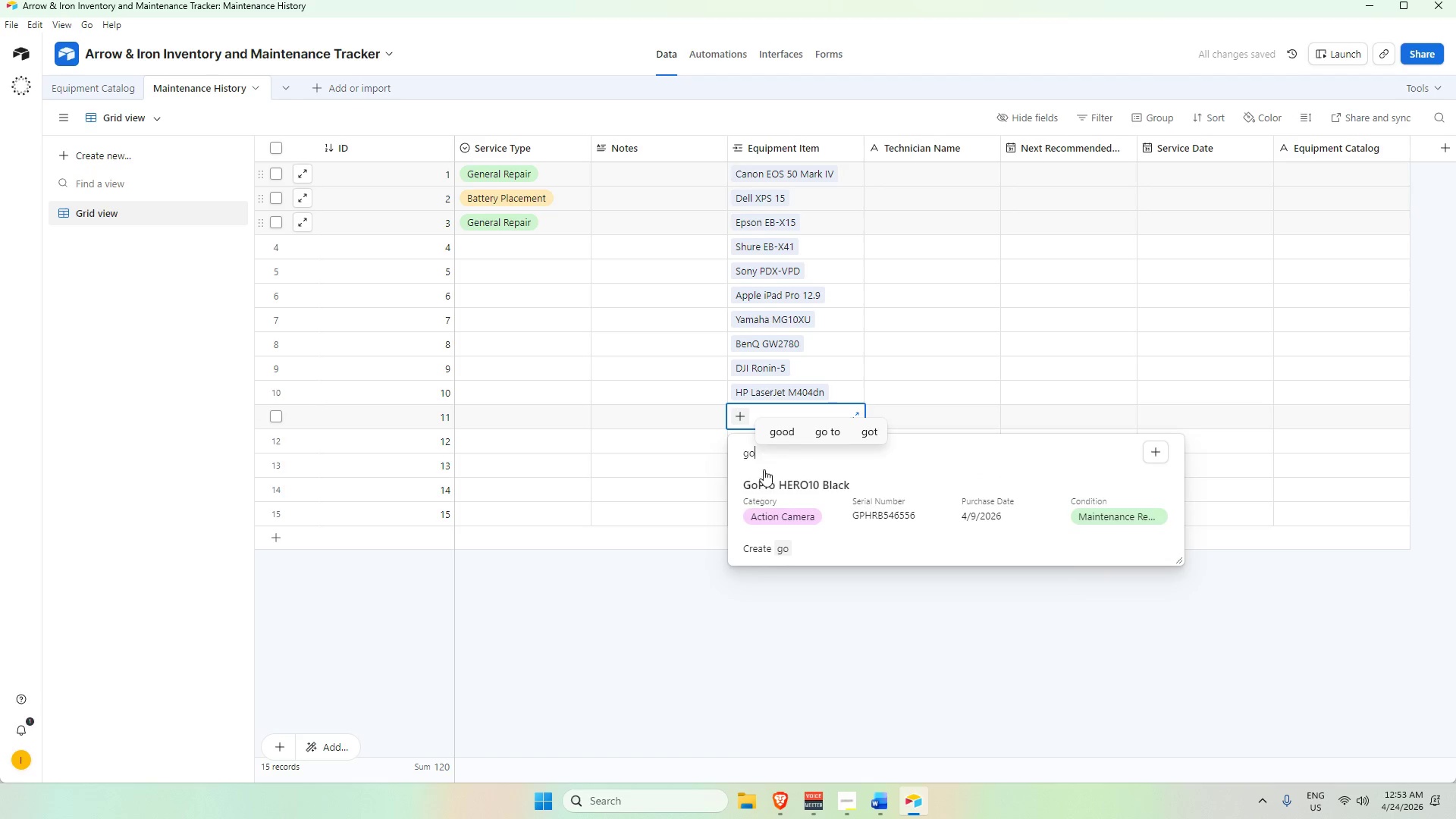 
left_click([765, 472])
 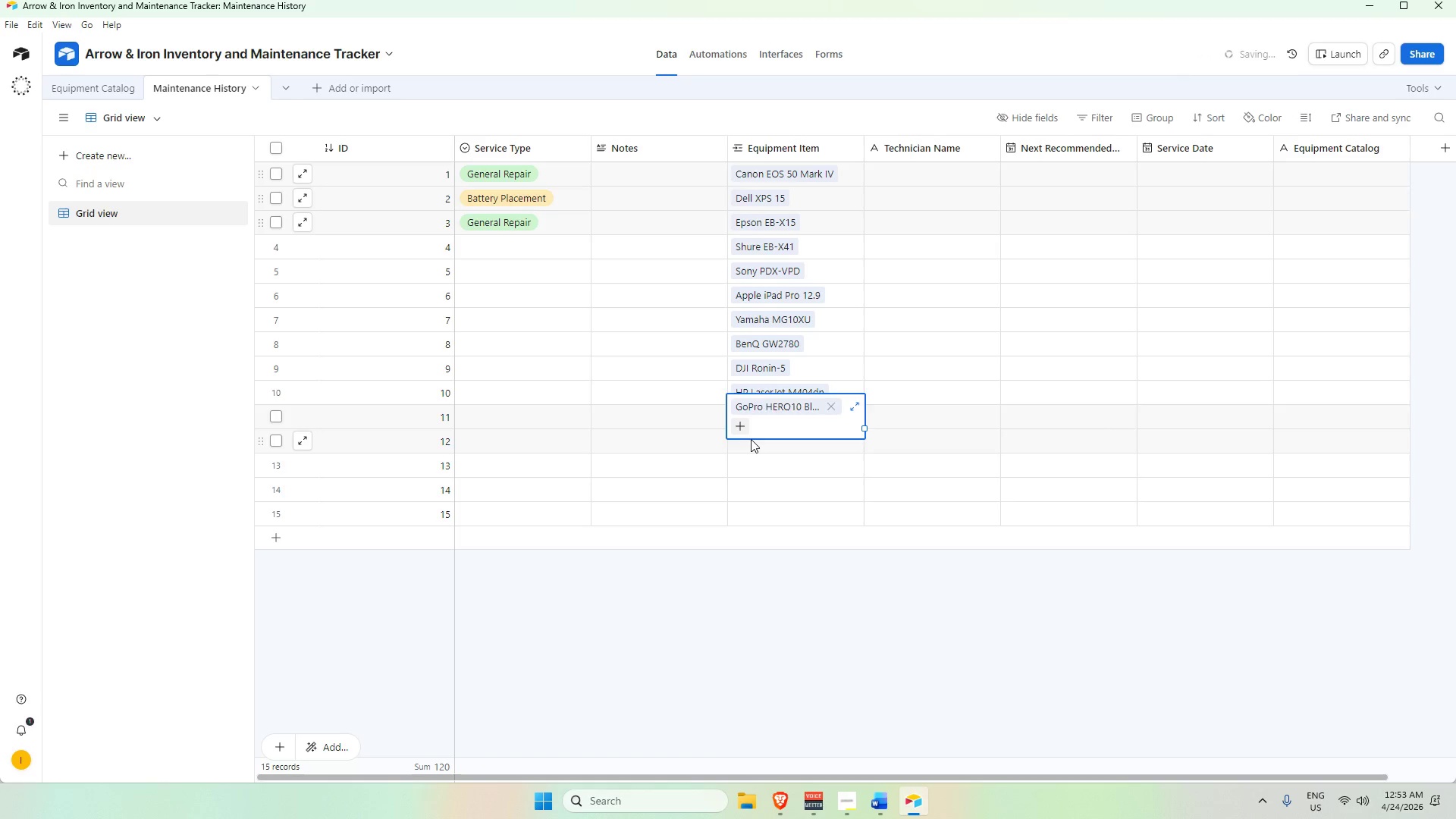 
double_click([747, 439])
 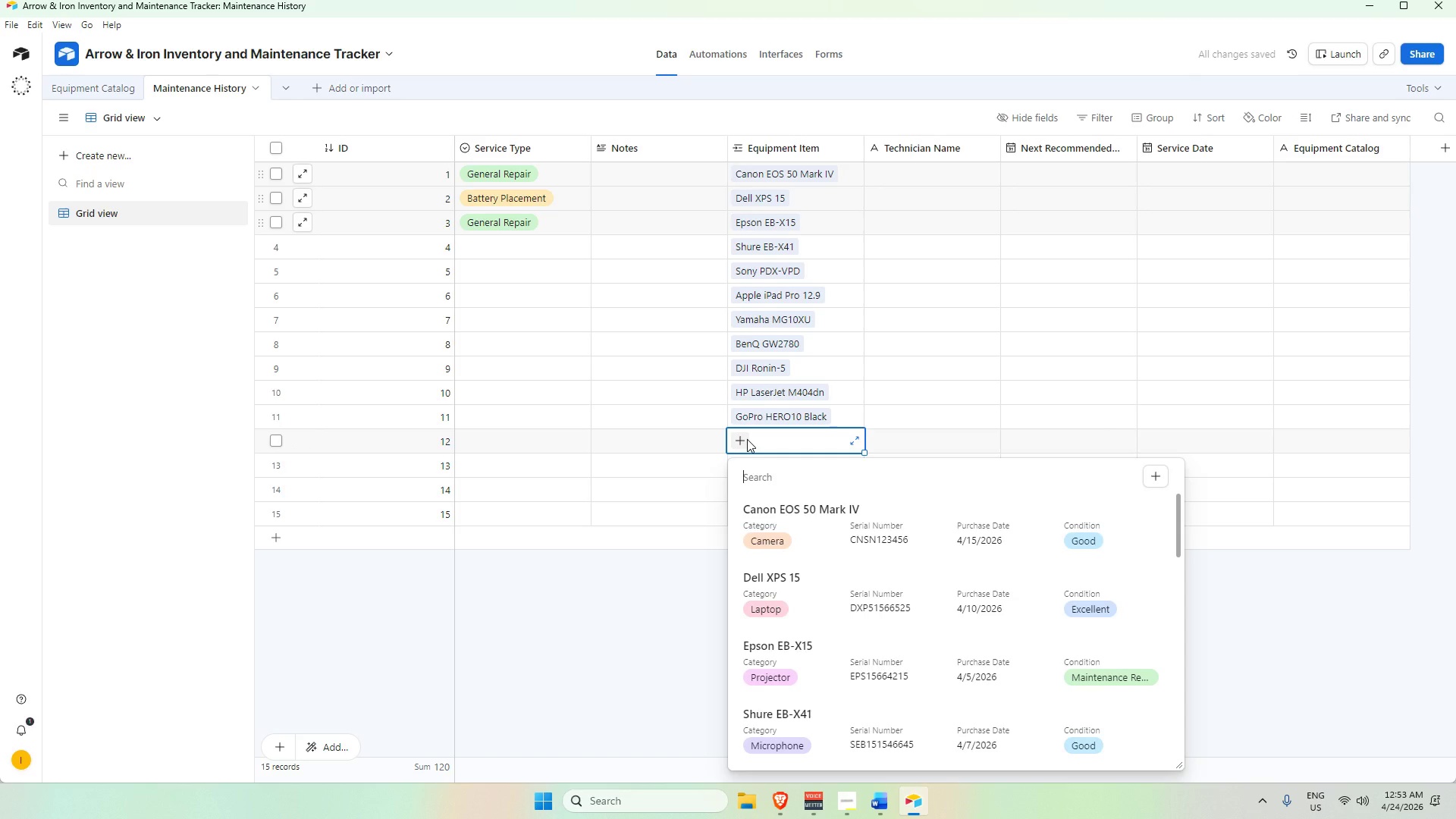 
type(zoo)
 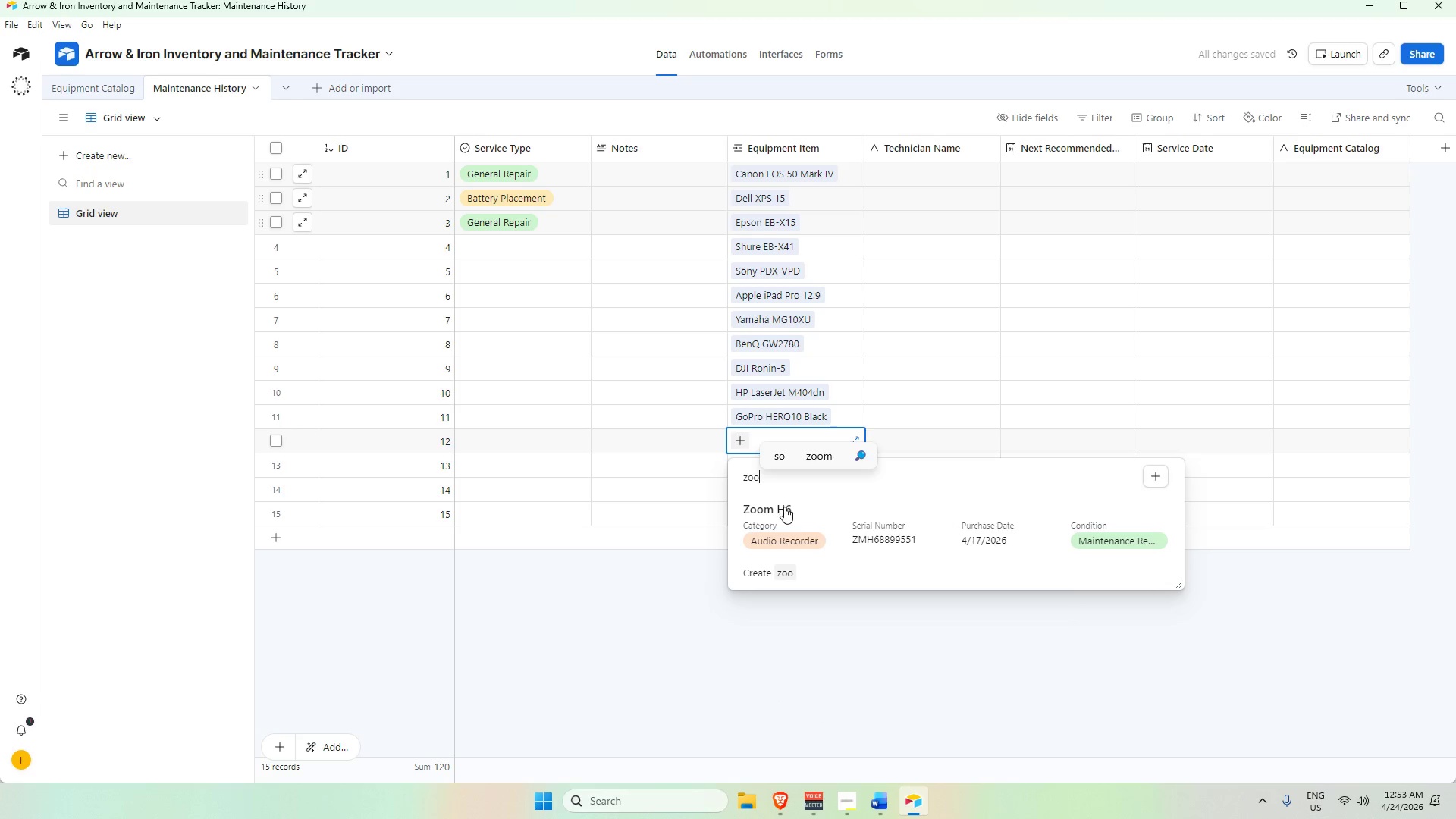 
left_click([785, 507])
 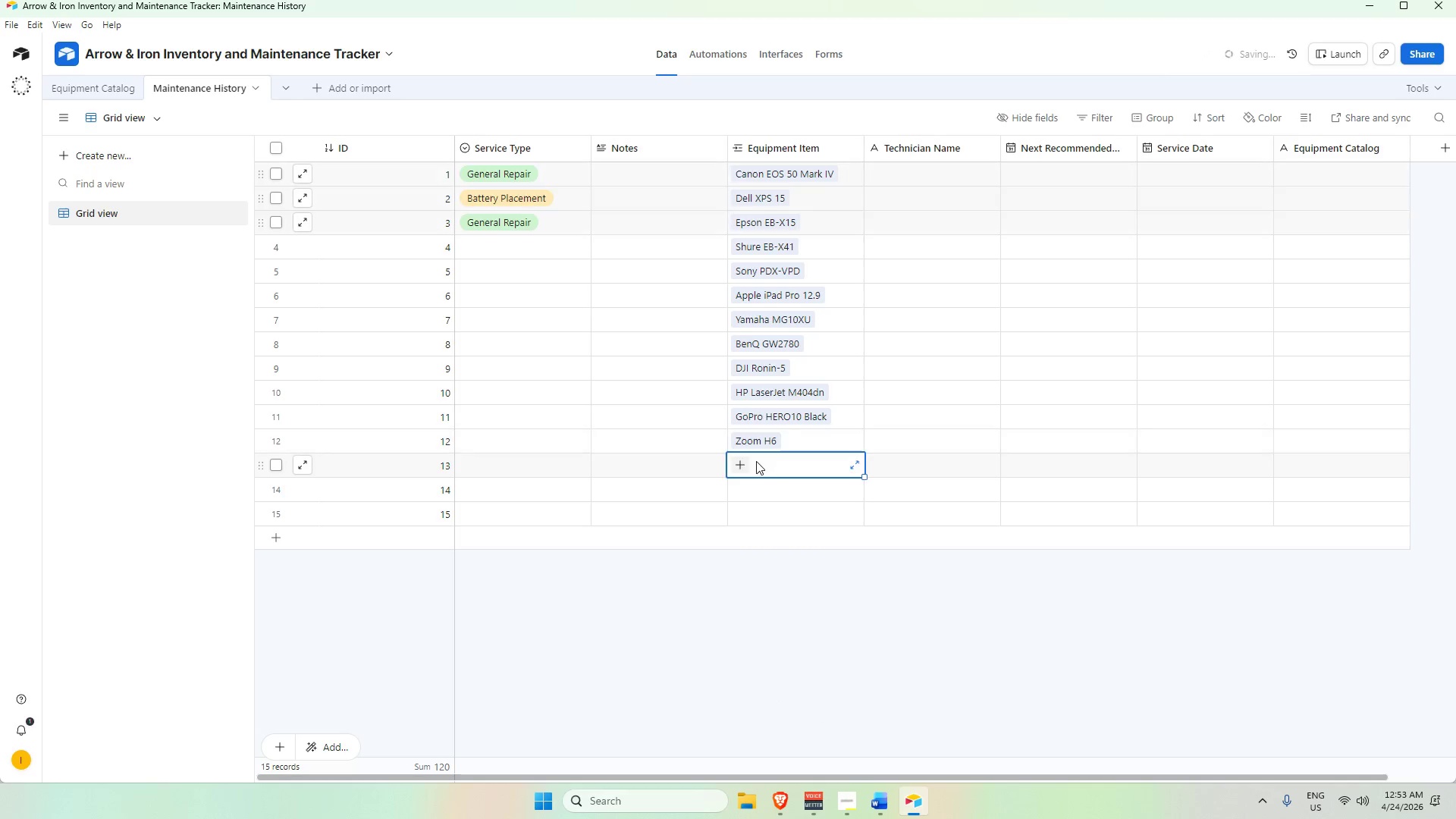 
triple_click([742, 460])
 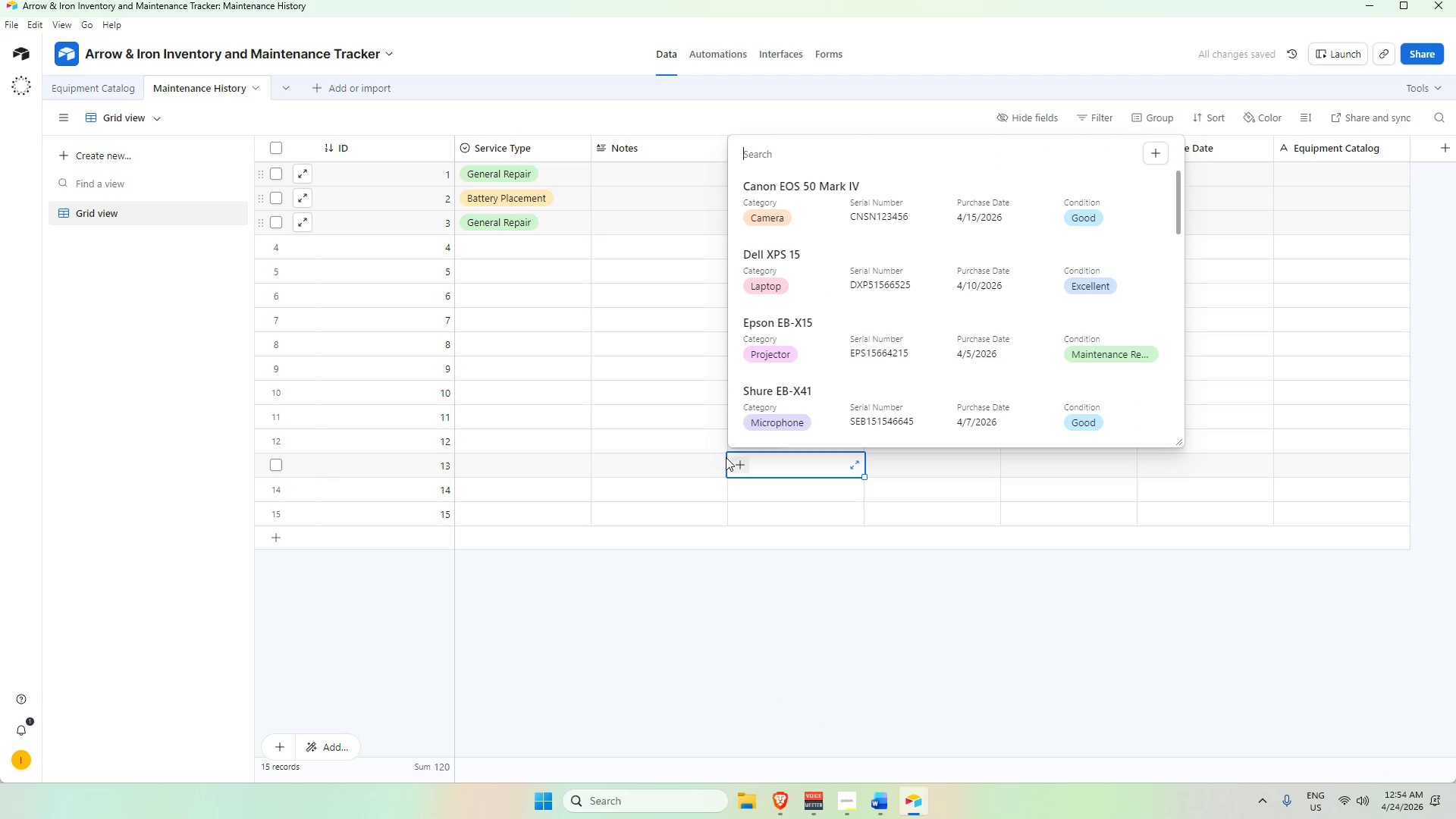 
type(sa)
 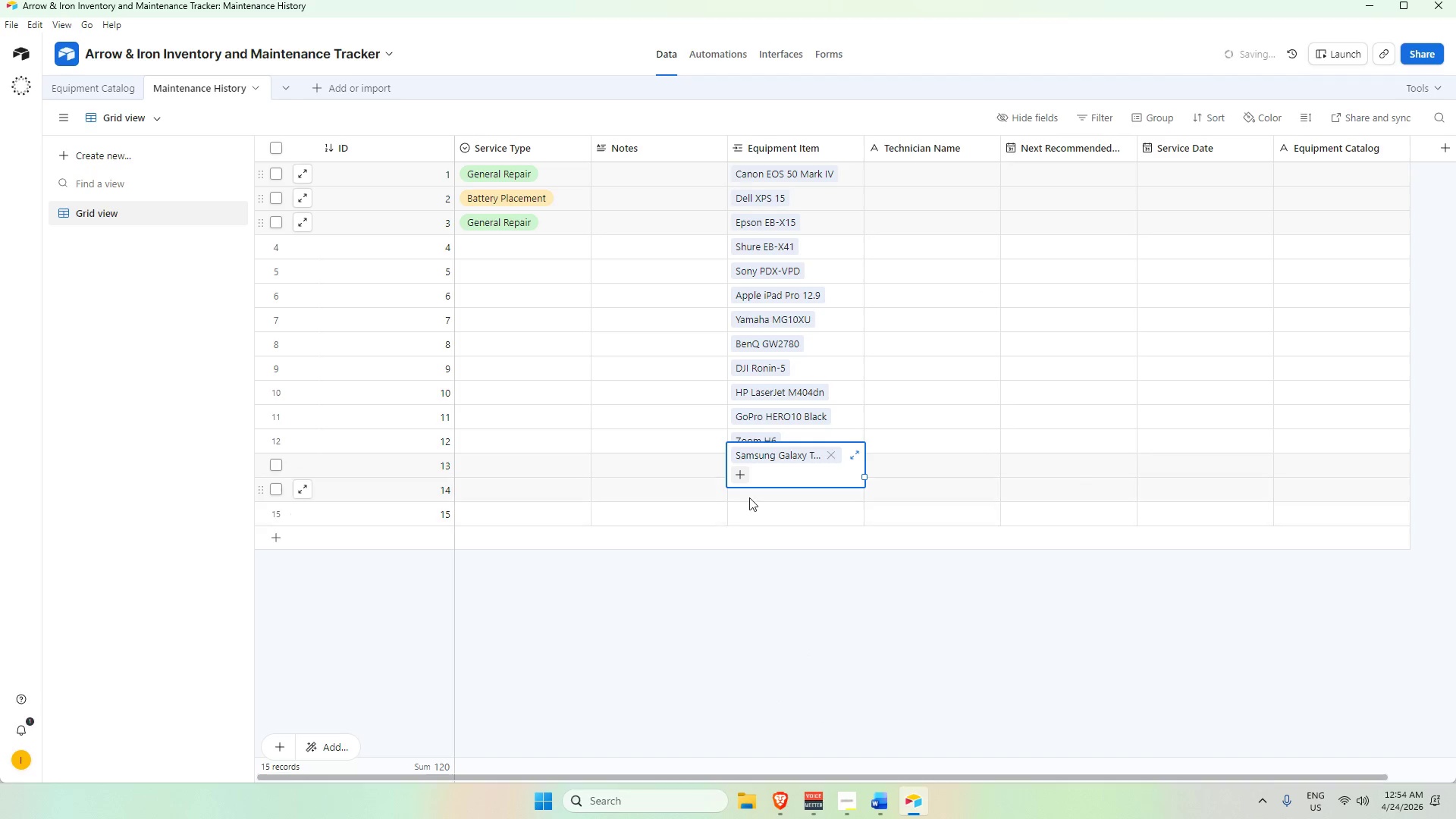 
double_click([745, 494])
 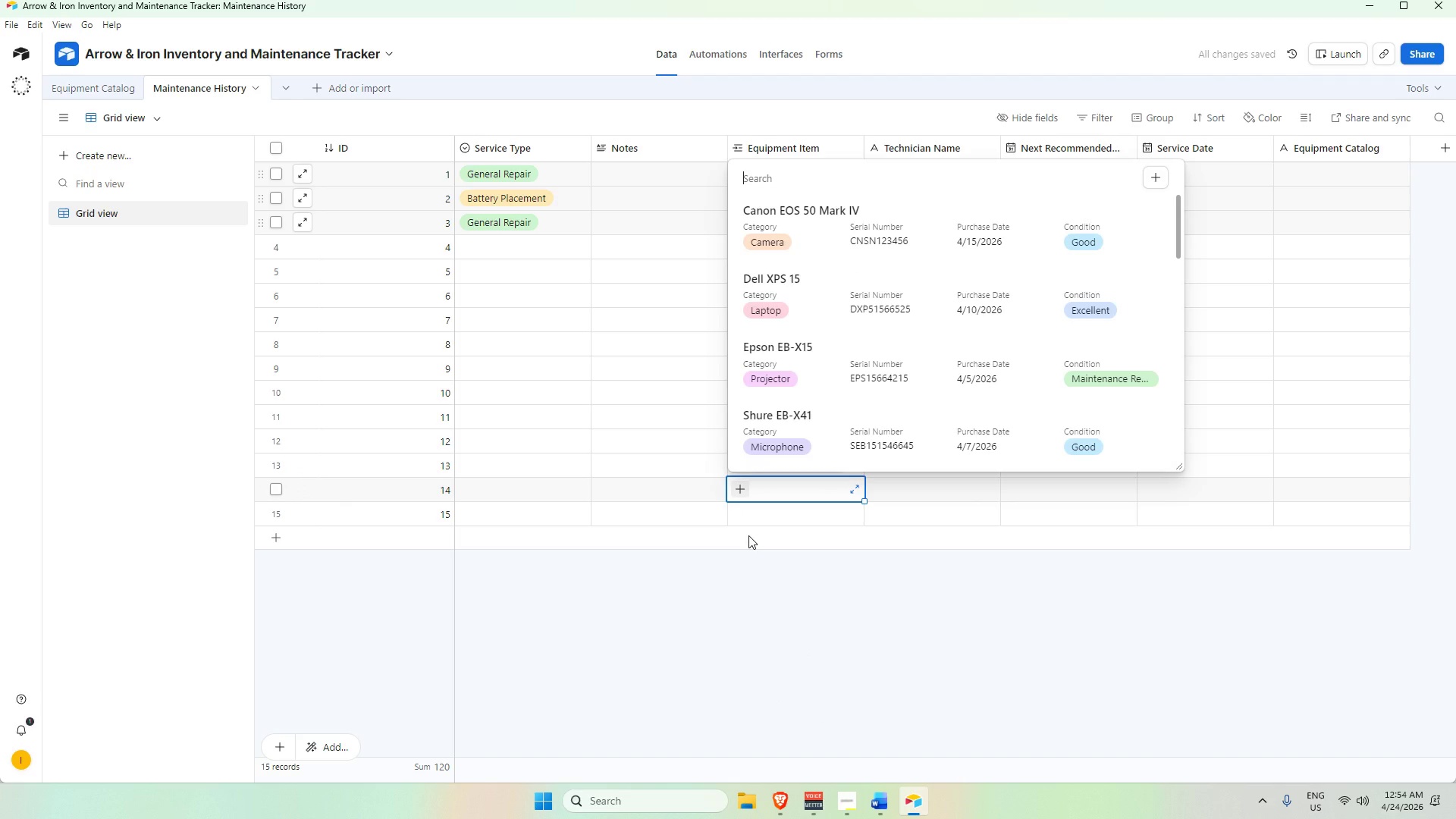 
type(le)
 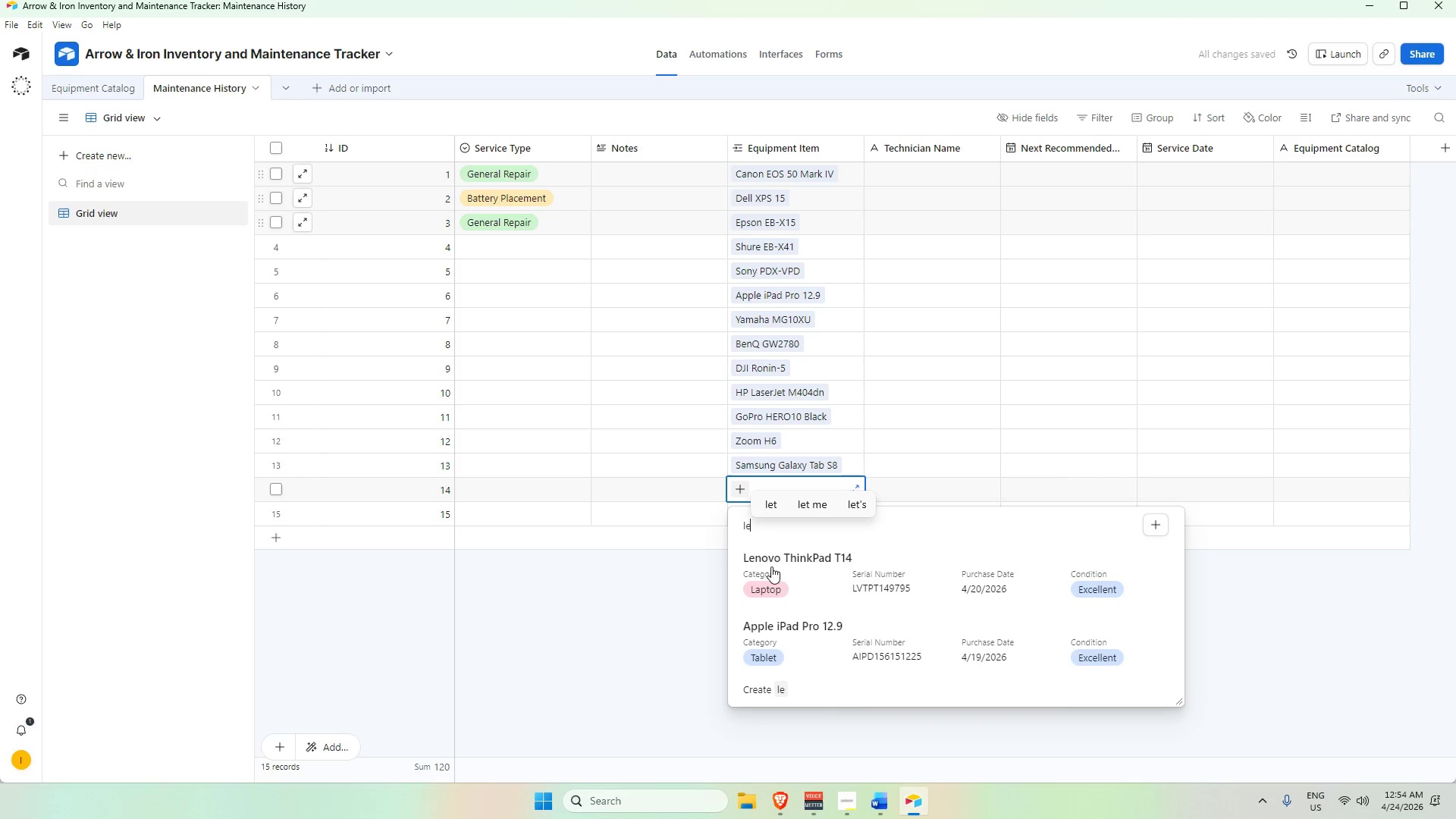 
left_click([770, 560])
 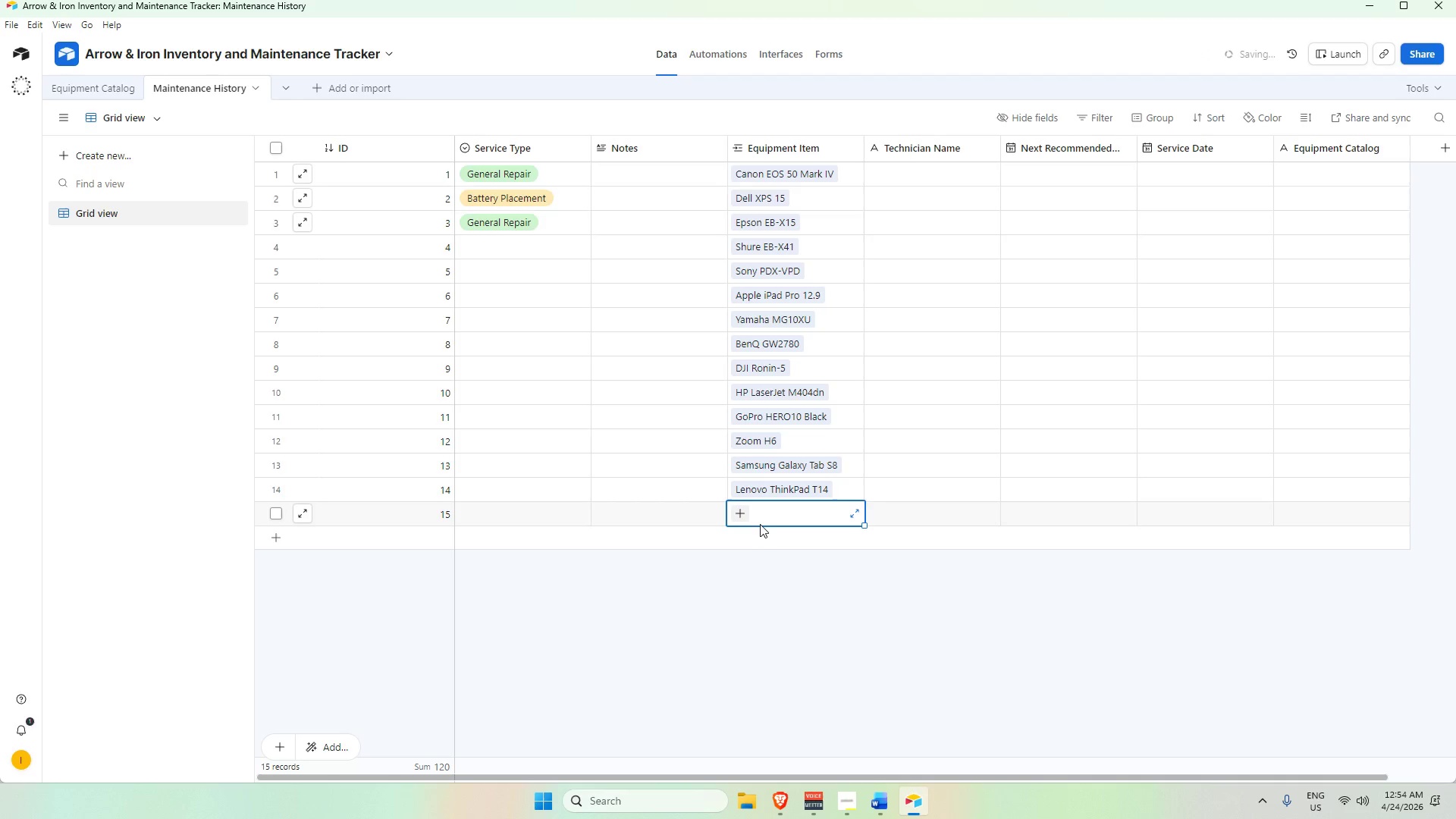 
double_click([745, 513])
 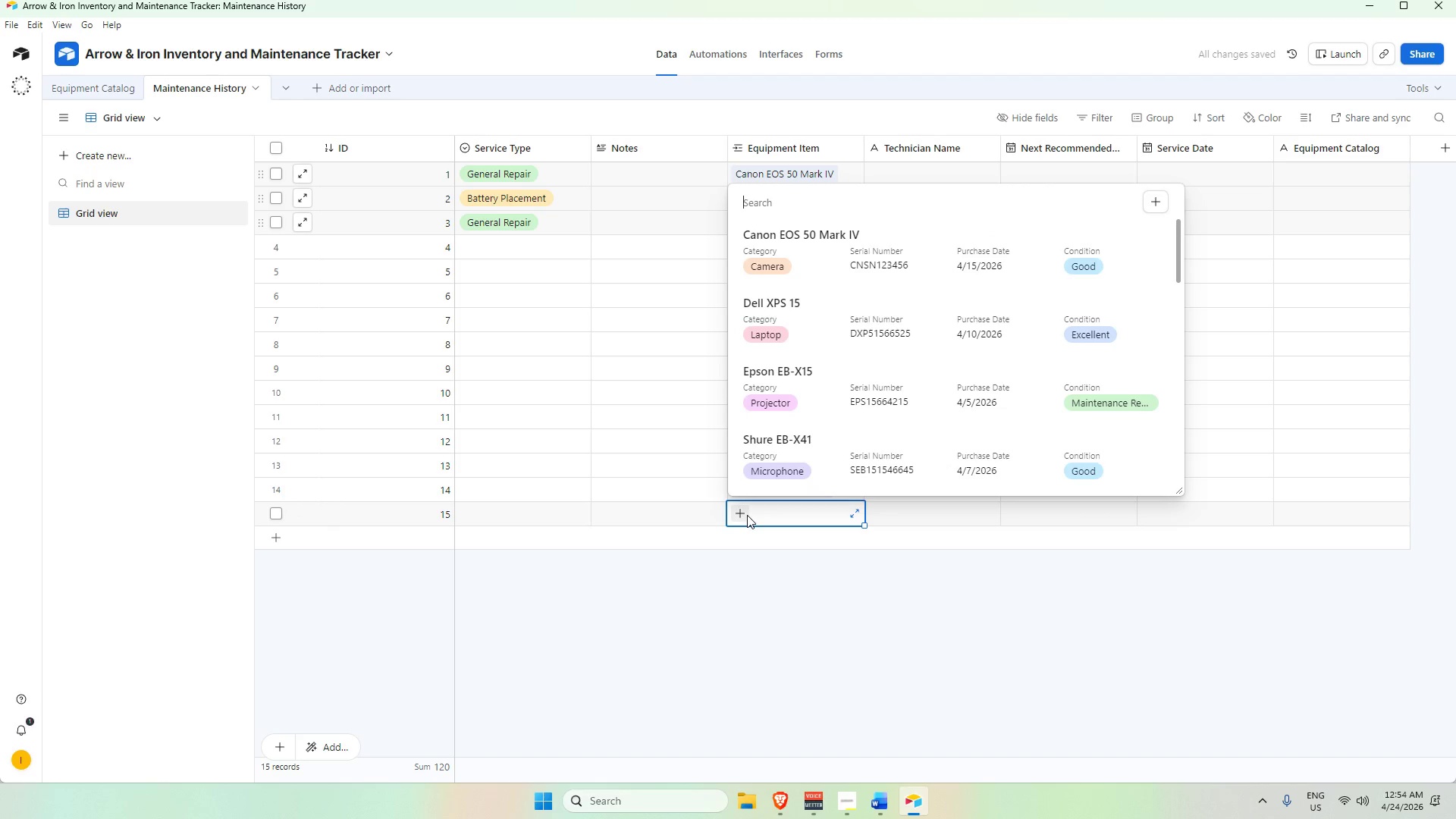 
type(ca)
 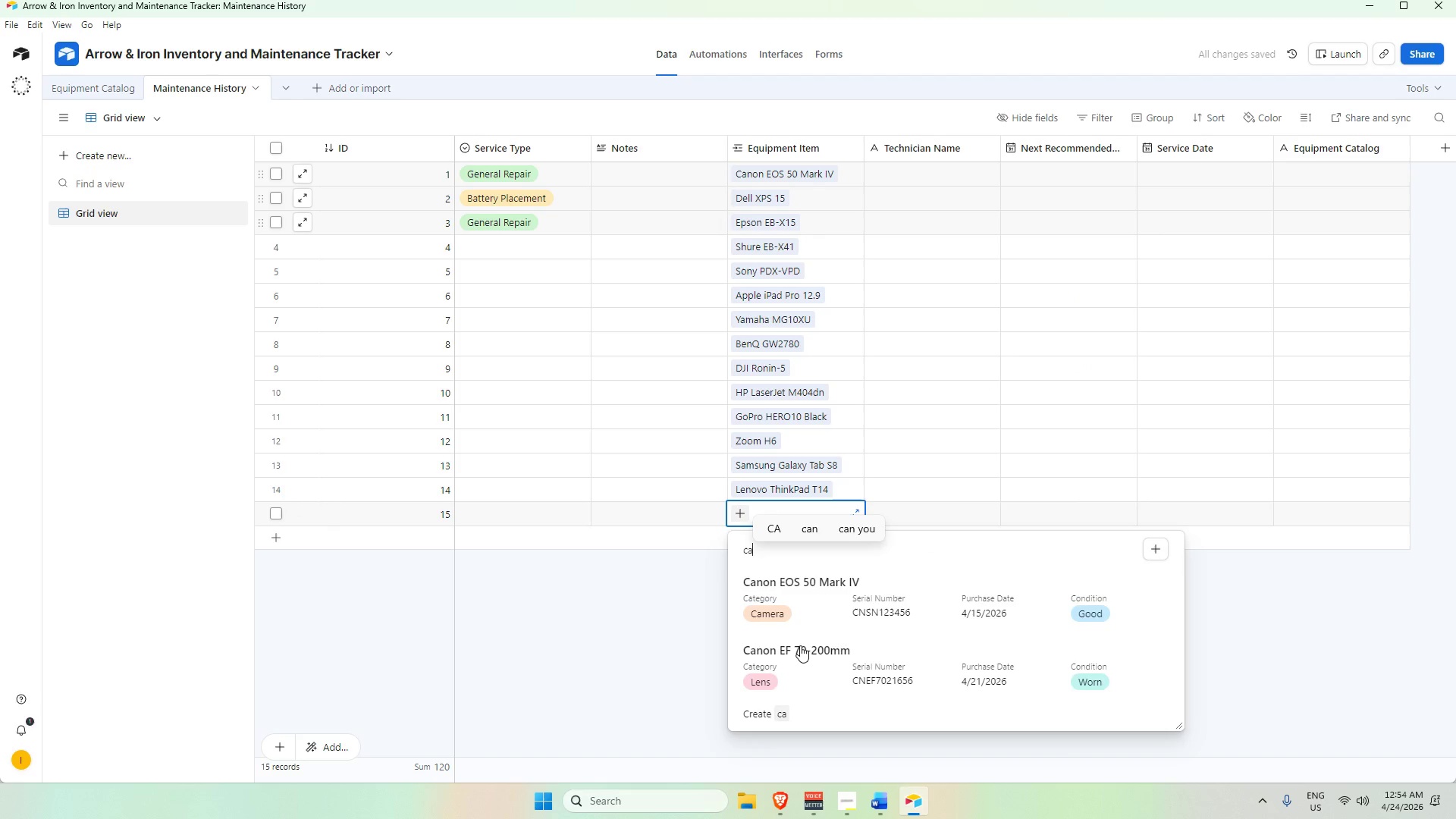 
left_click([799, 661])
 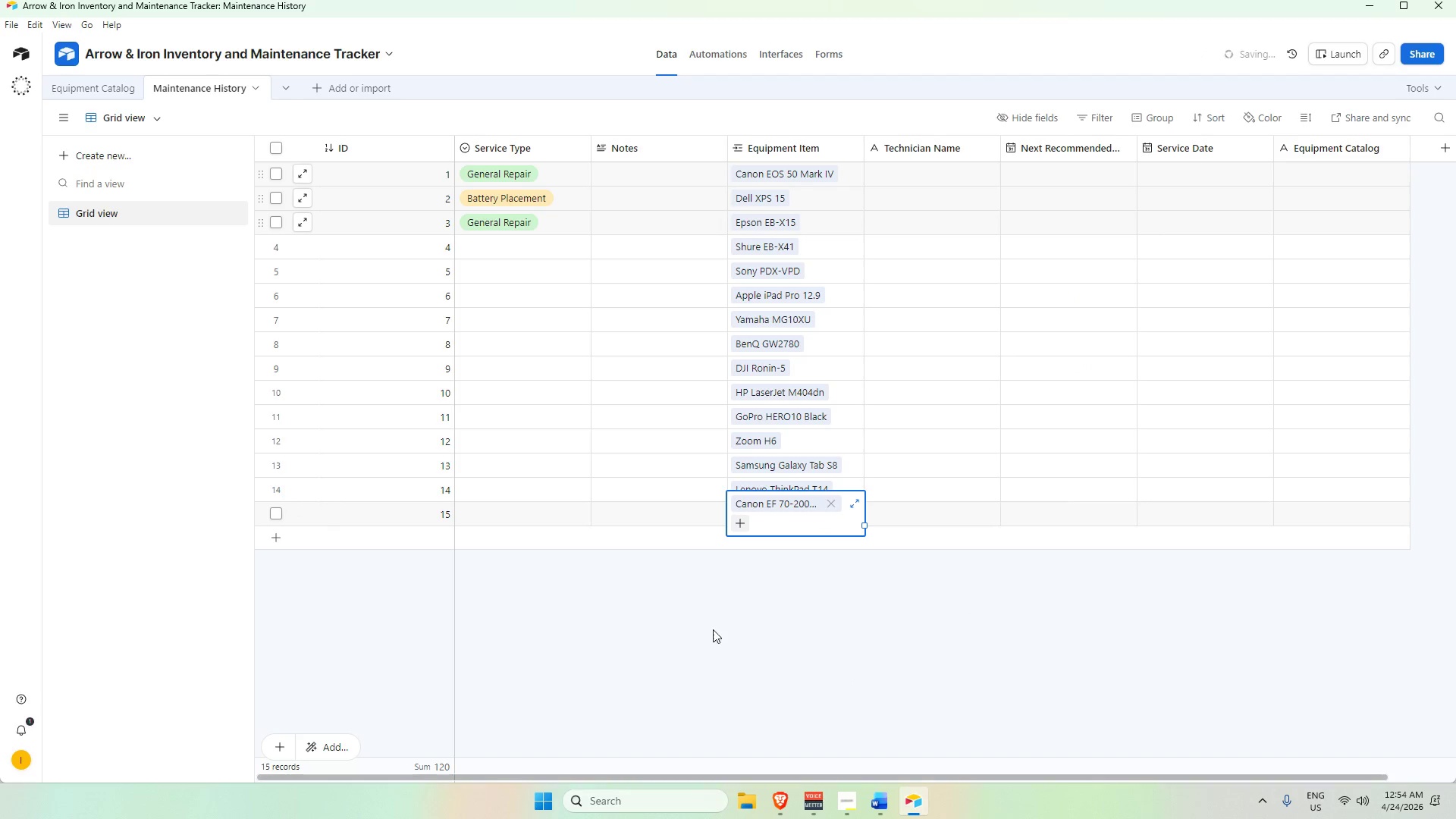 
left_click([679, 610])
 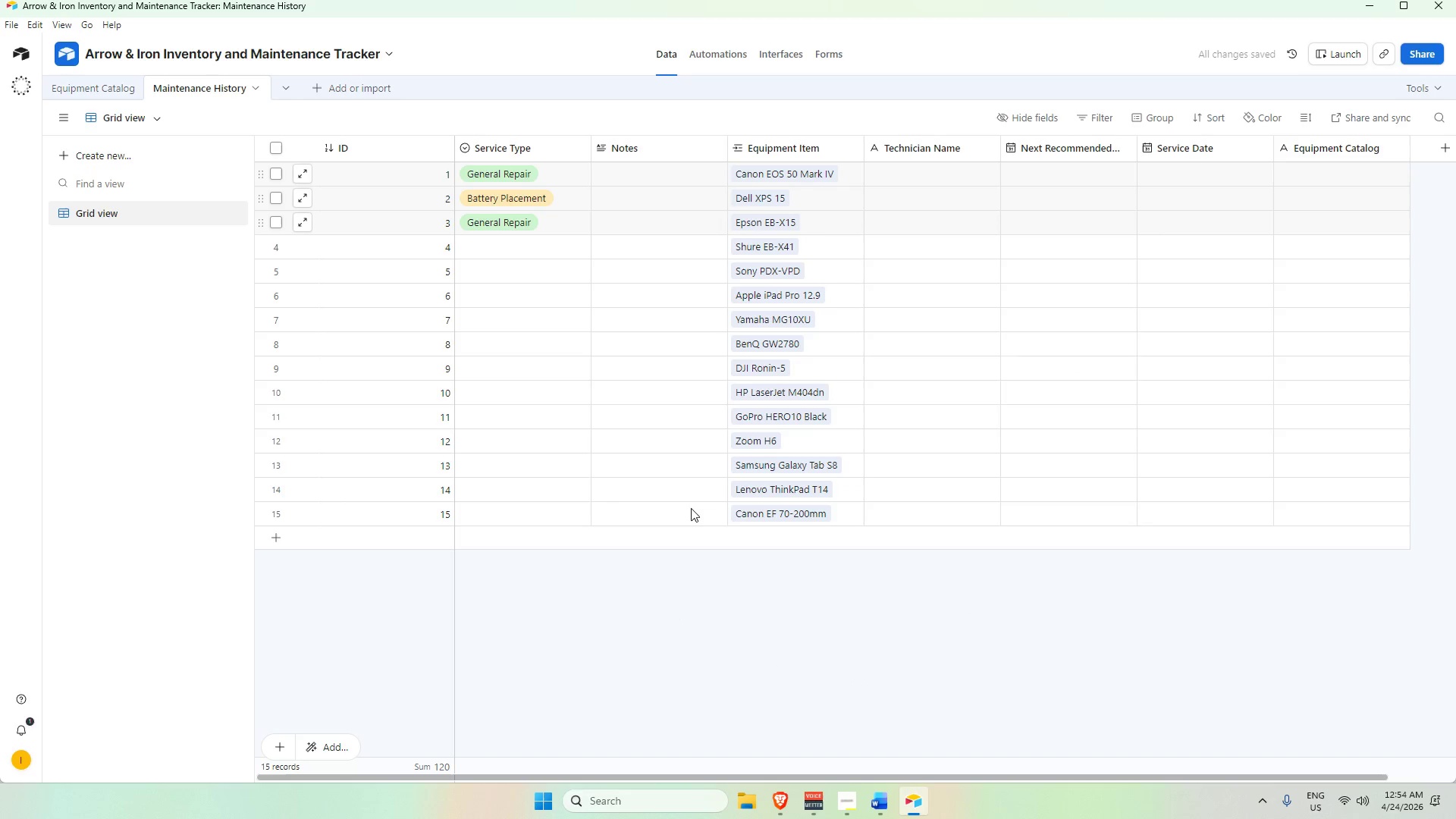 
left_click([505, 244])
 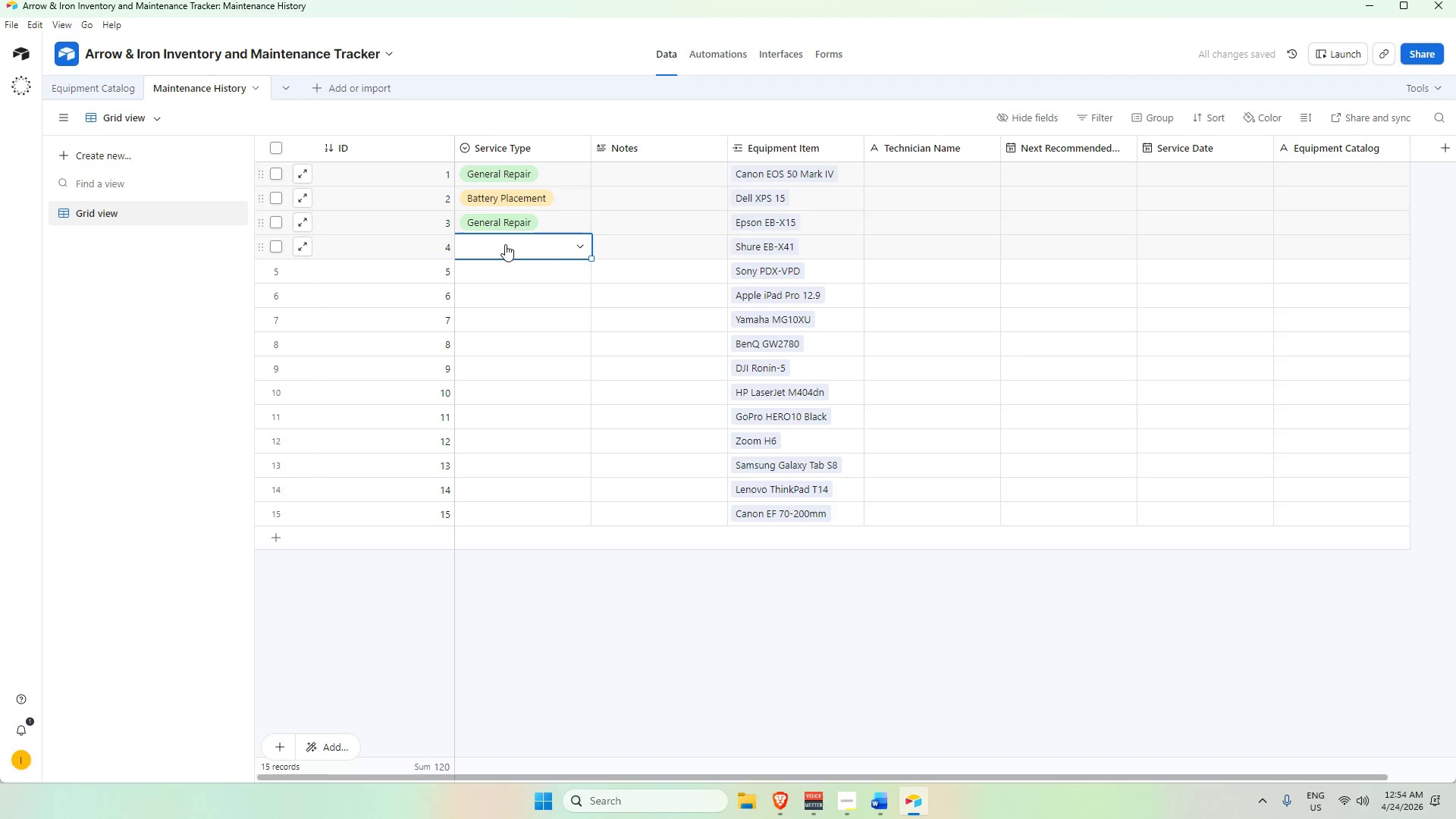 
scroll: coordinate [692, 337], scroll_direction: up, amount: 3.0
 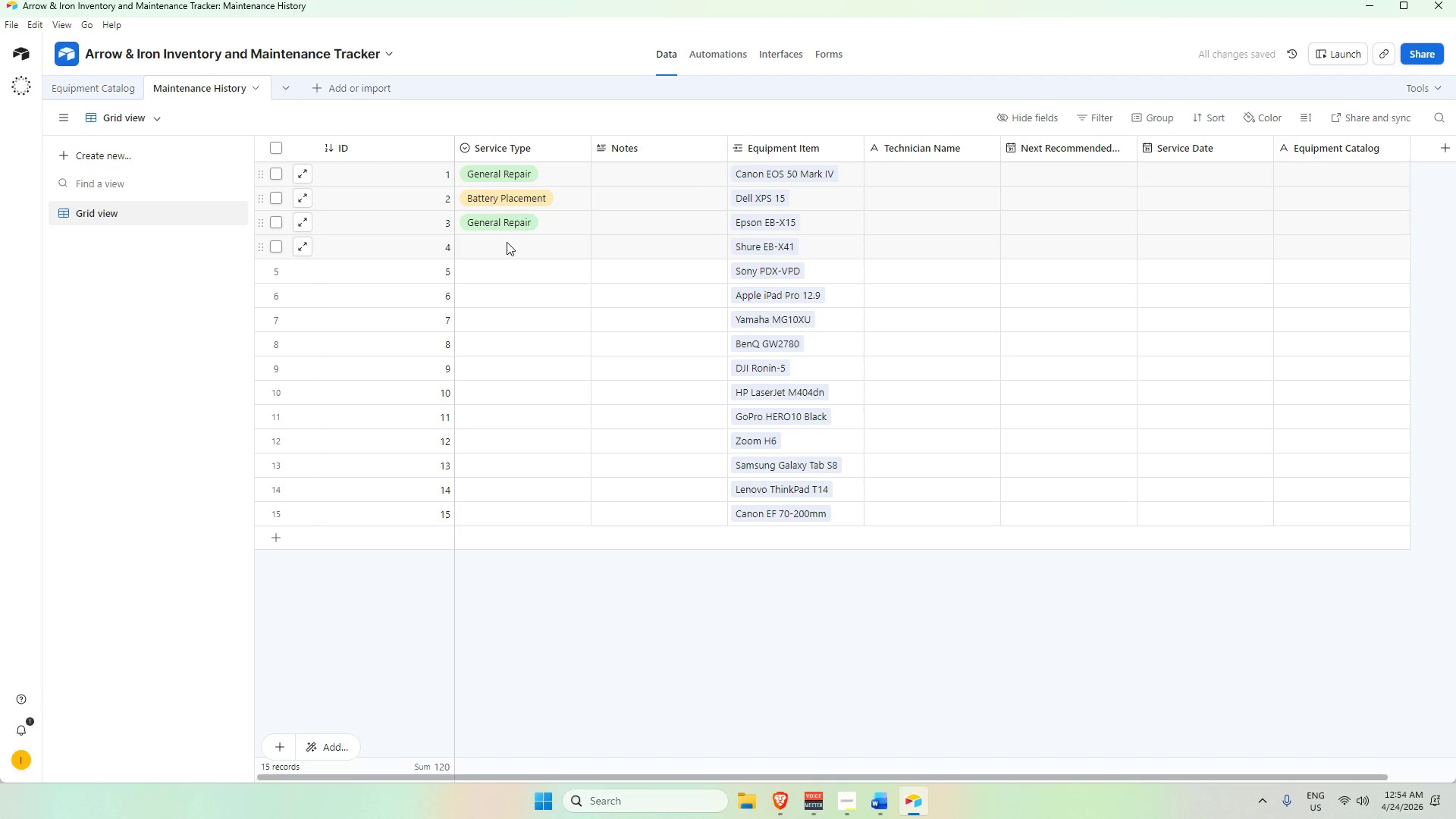 
double_click([505, 244])
 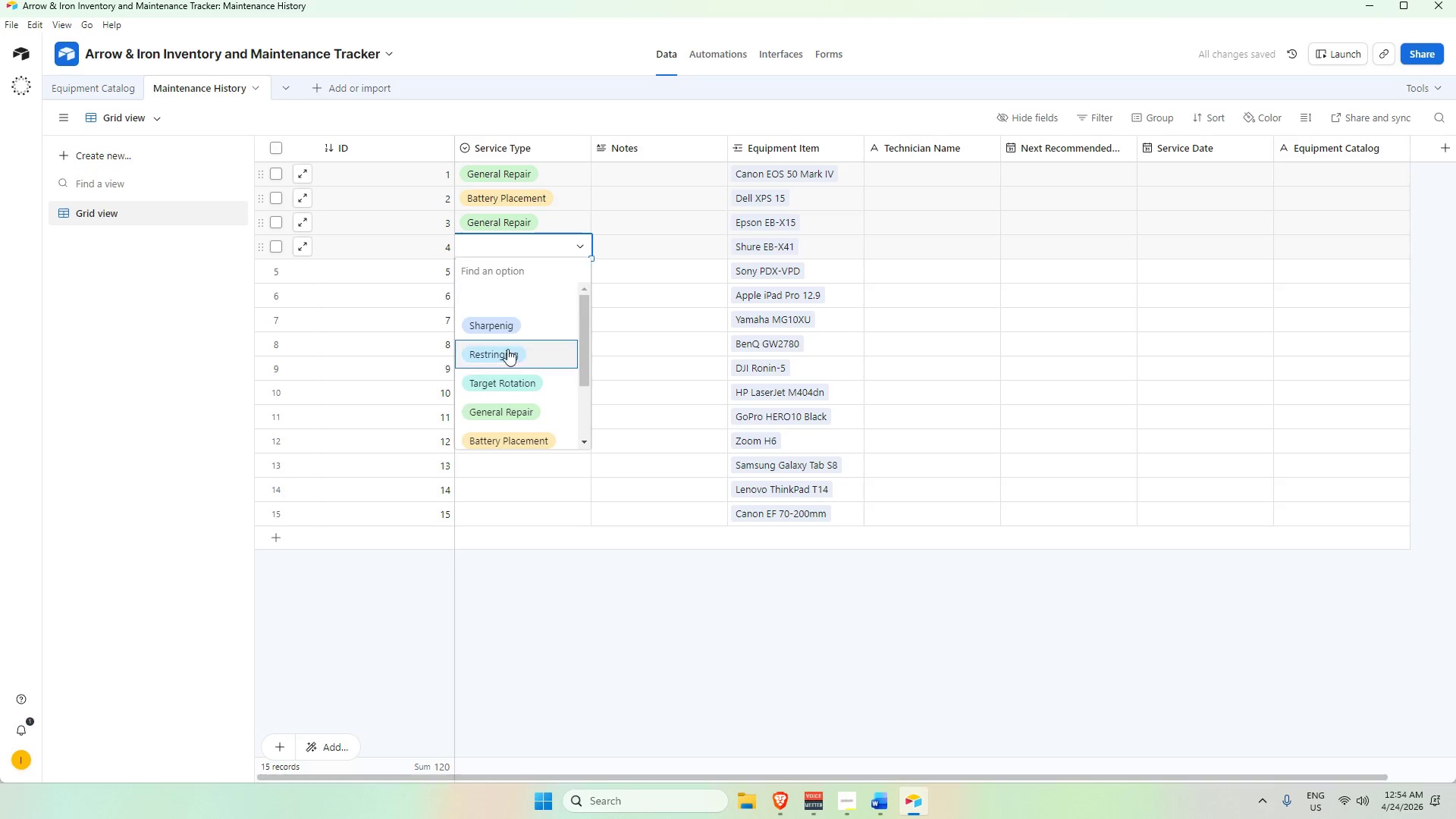 
scroll: coordinate [517, 379], scroll_direction: down, amount: 2.0
 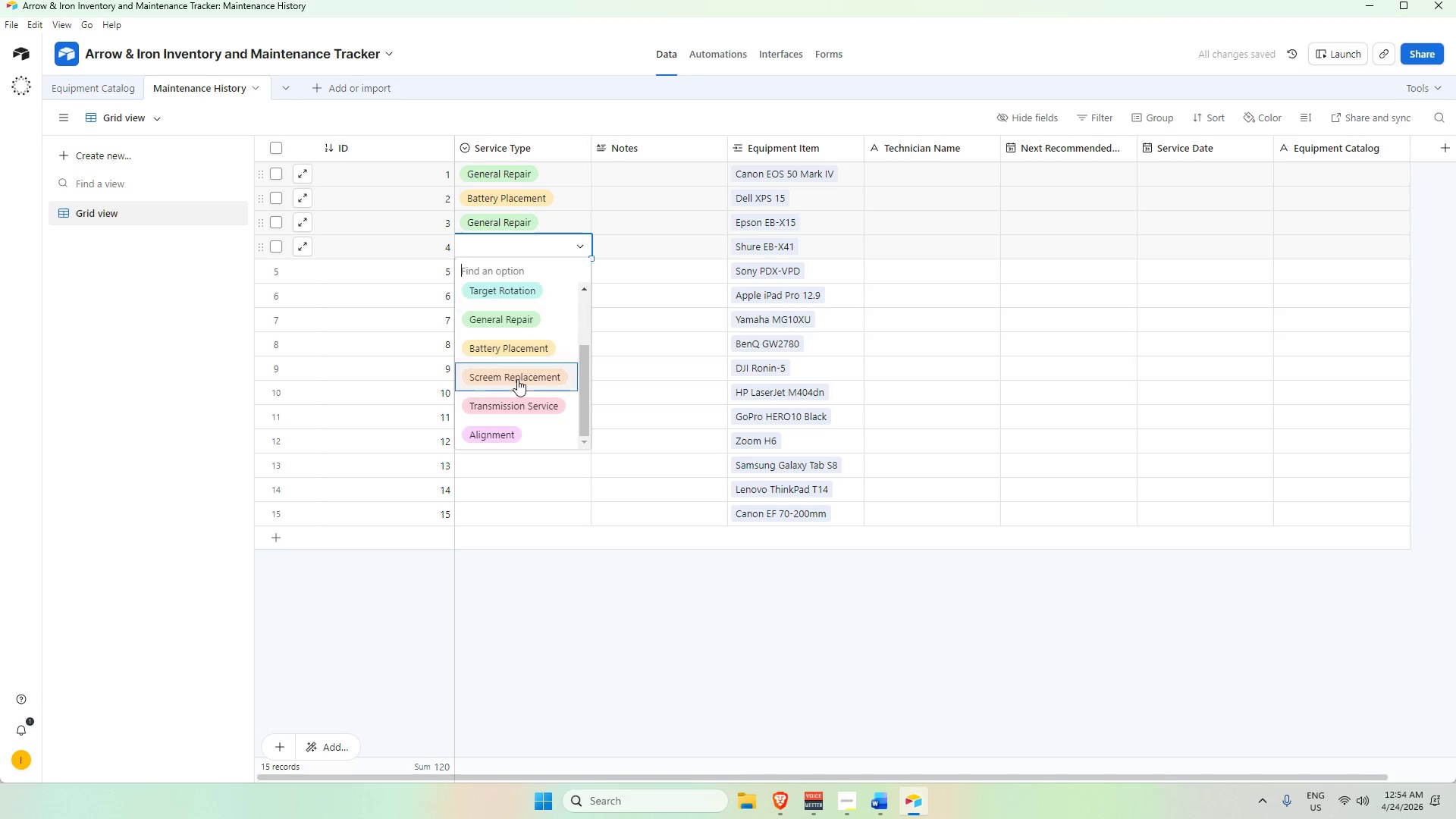 
scroll: coordinate [517, 378], scroll_direction: up, amount: 3.0
 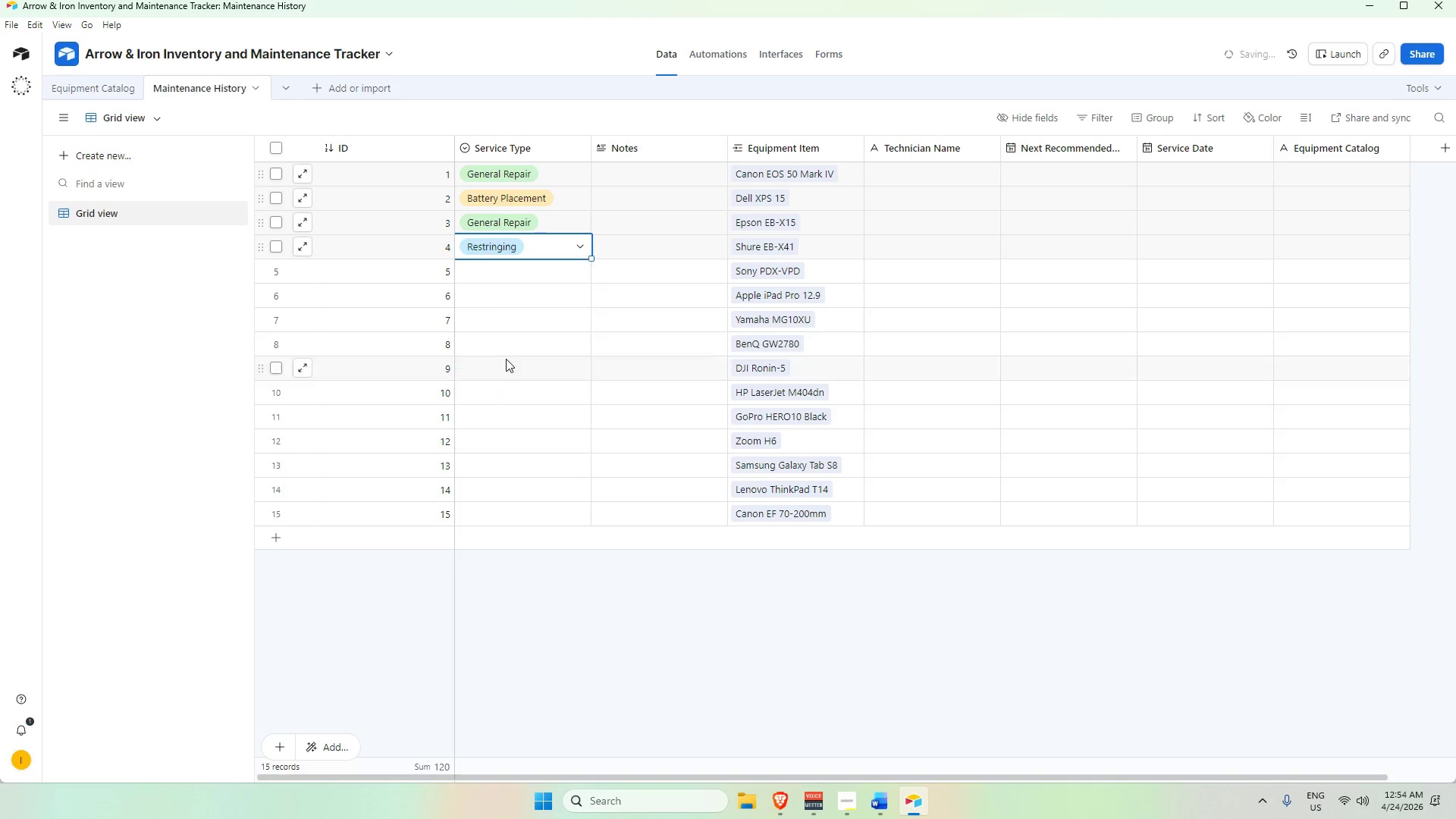 
double_click([494, 277])
 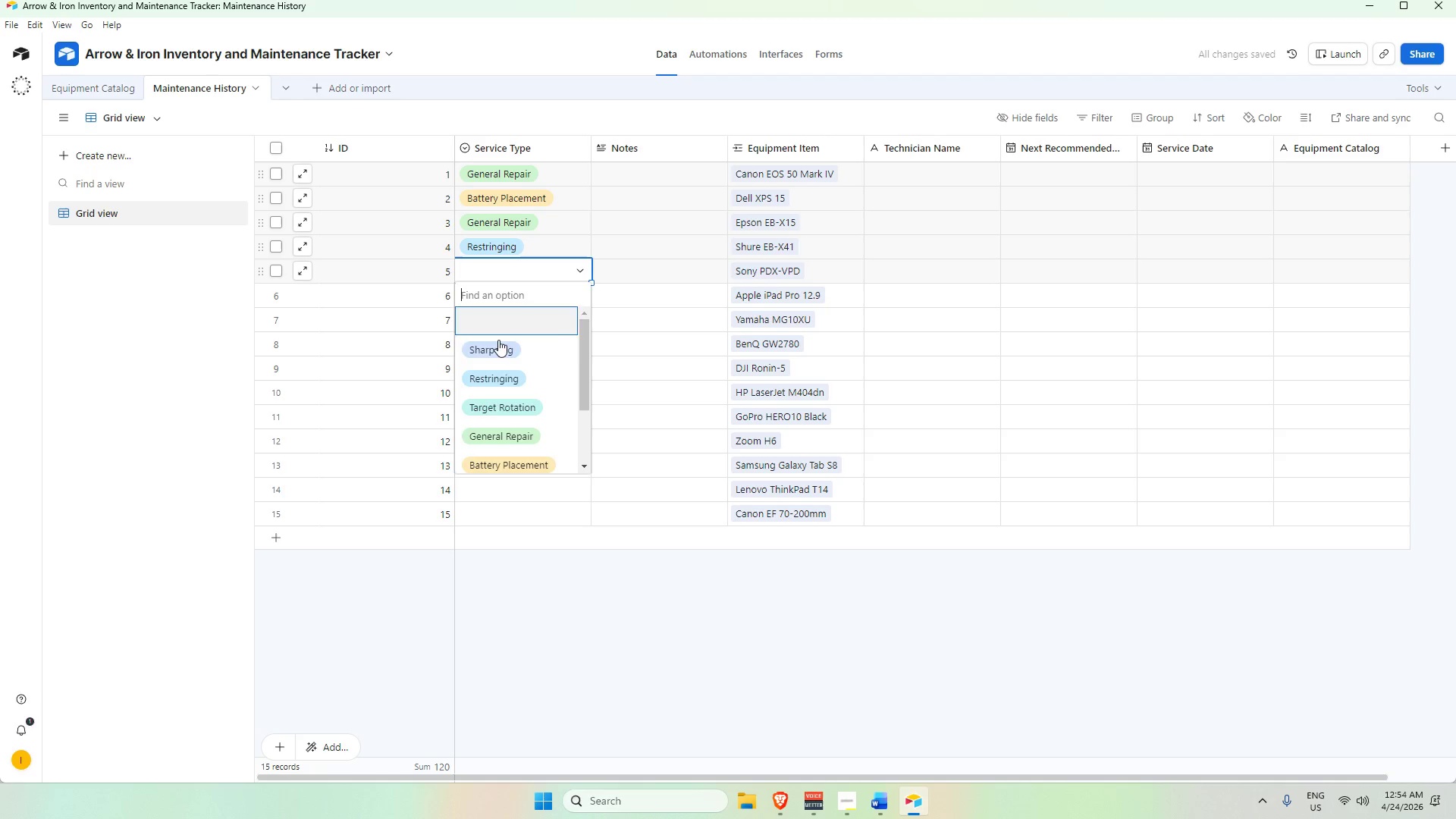 
scroll: coordinate [505, 380], scroll_direction: down, amount: 4.0
 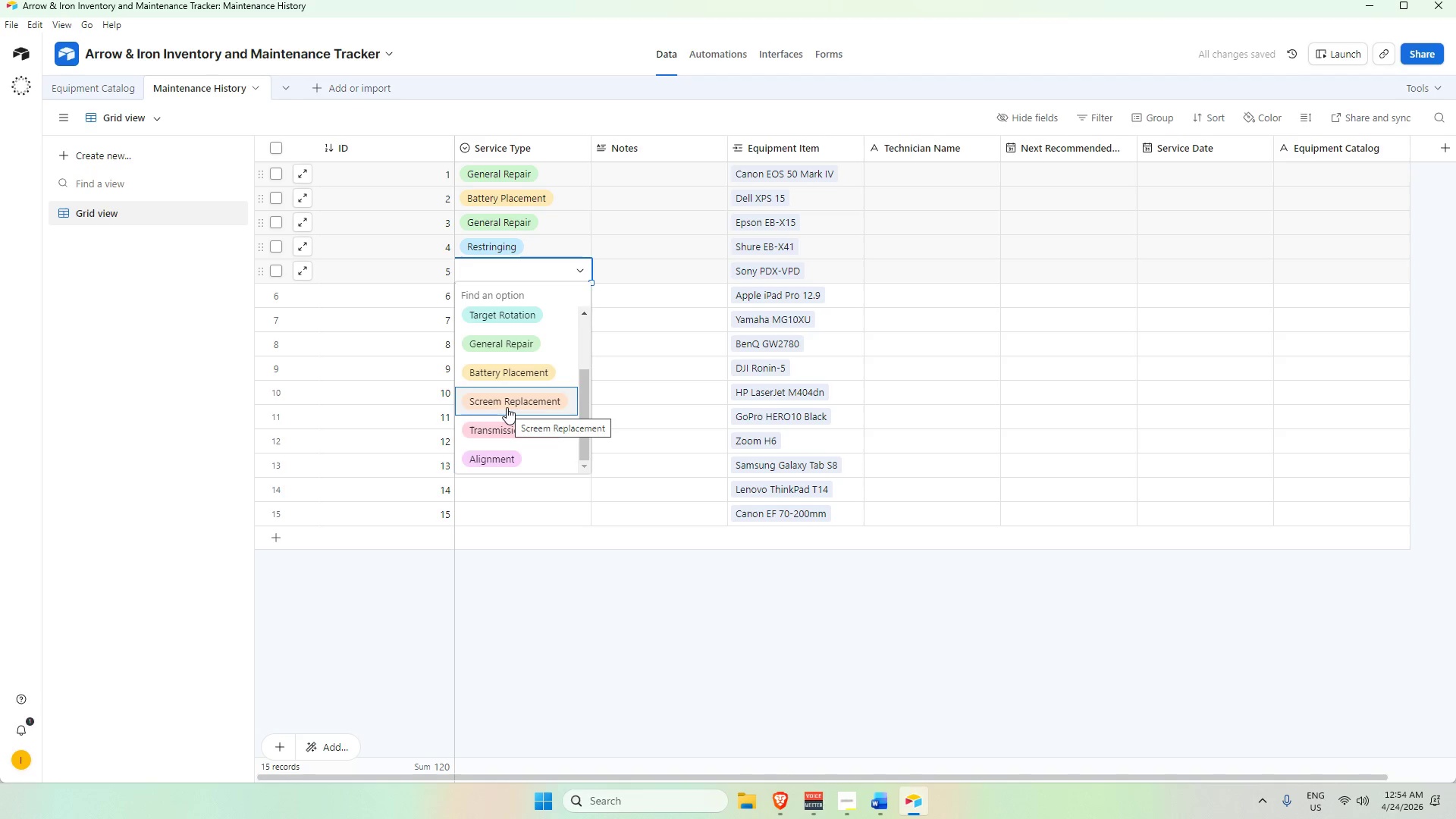 
left_click([509, 463])
 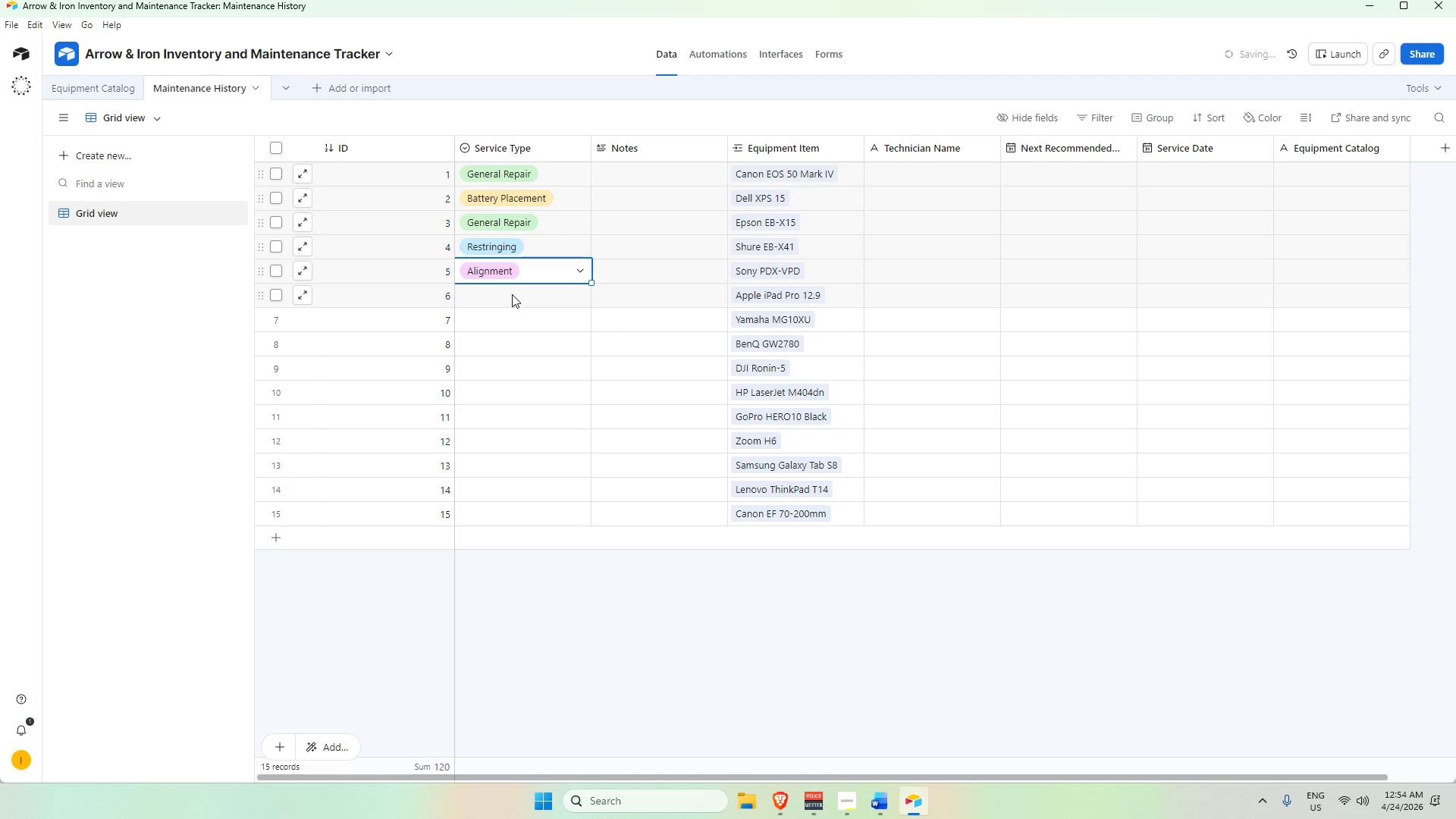 
double_click([512, 294])
 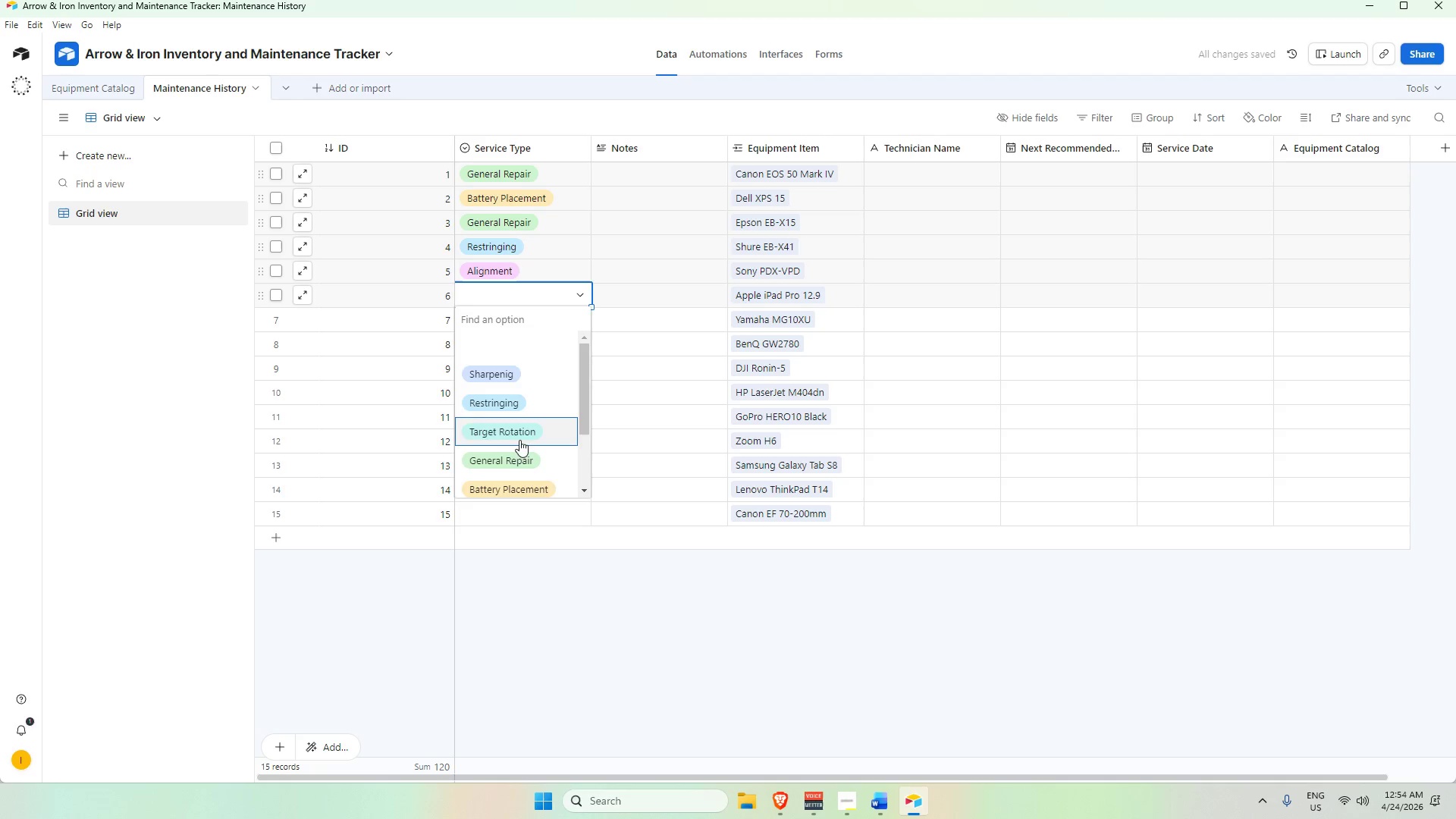 
scroll: coordinate [520, 454], scroll_direction: down, amount: 6.0
 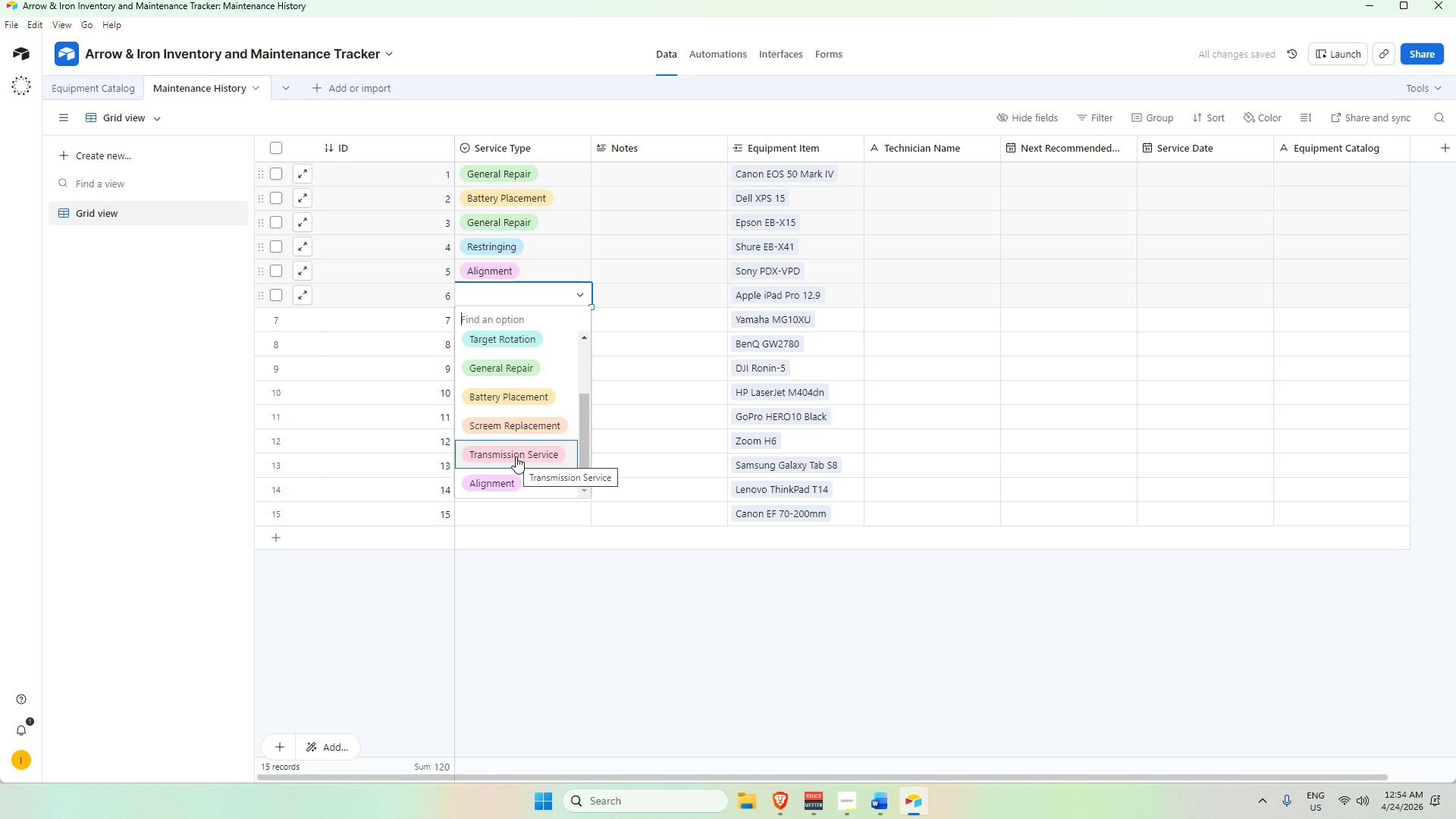 
left_click([516, 457])
 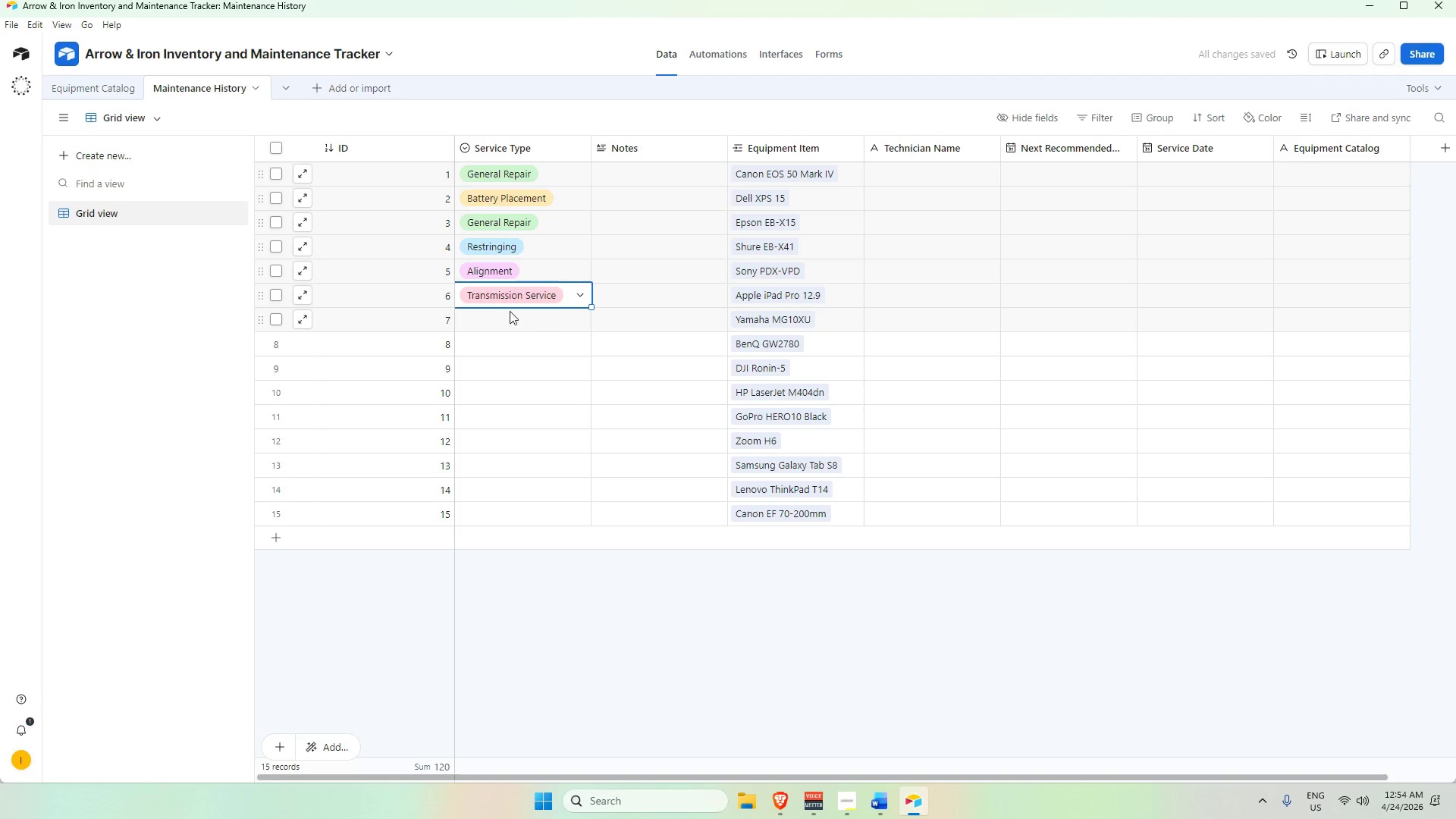 
double_click([506, 300])
 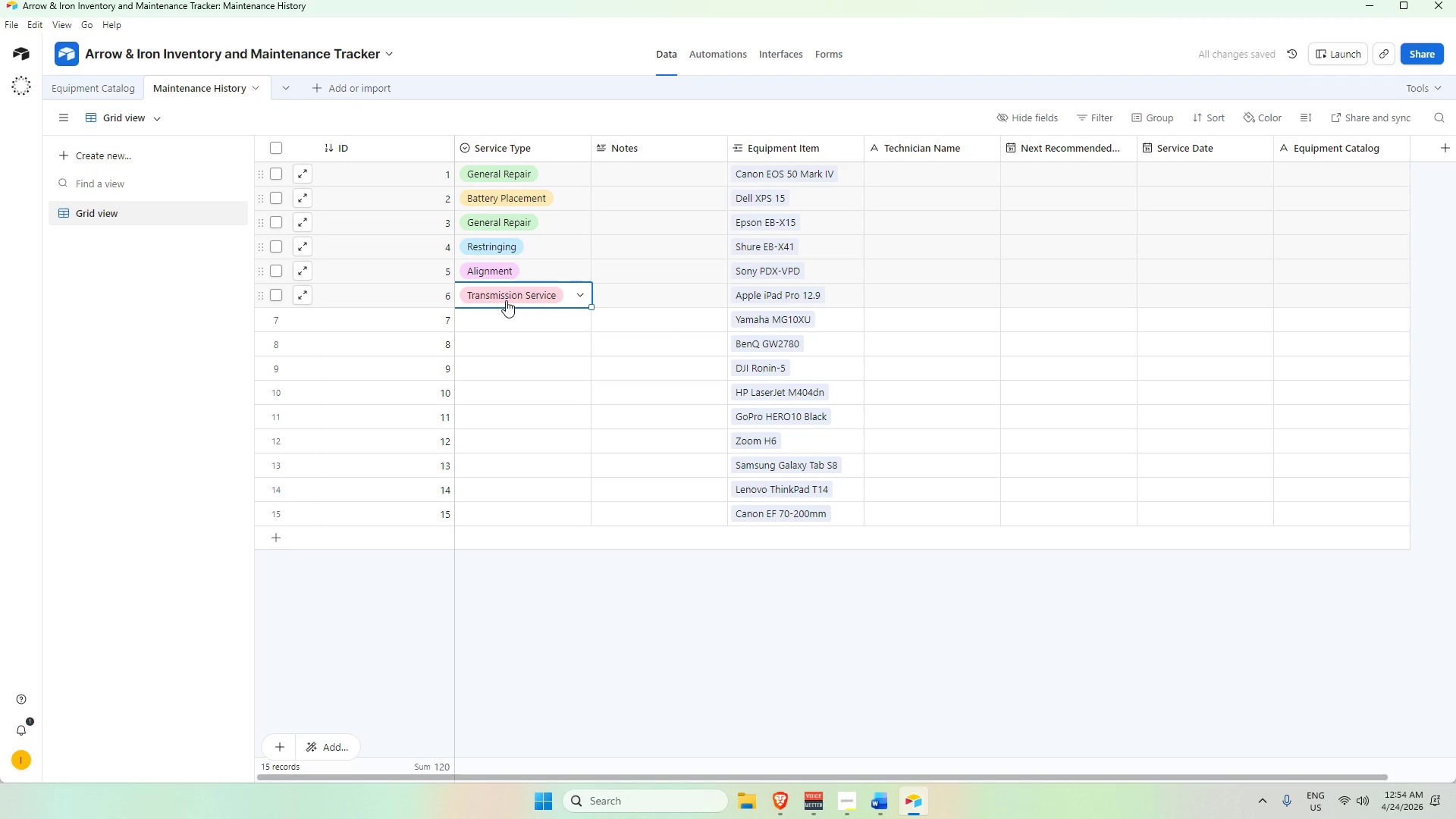 
triple_click([506, 300])
 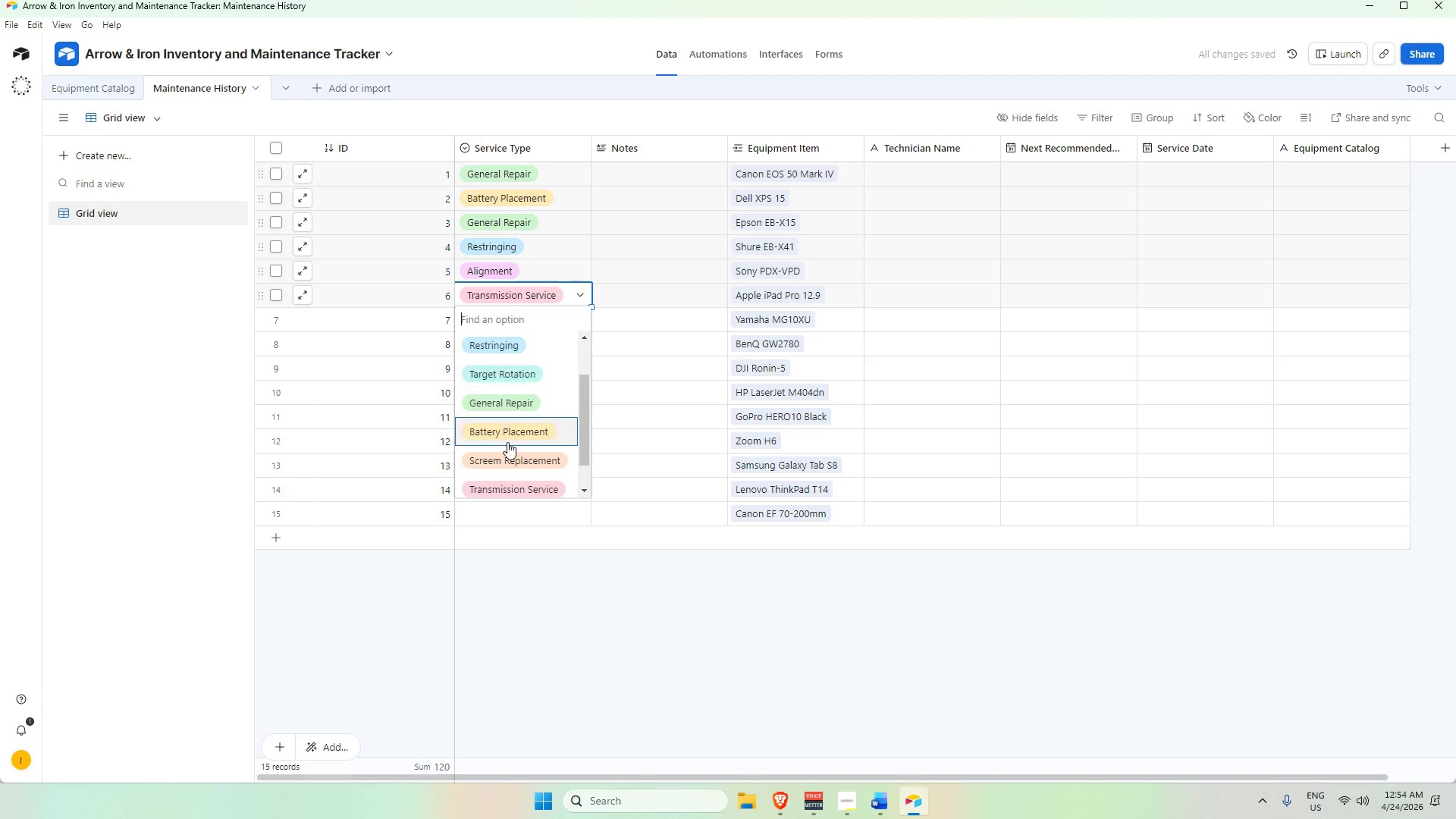 
left_click([507, 422])
 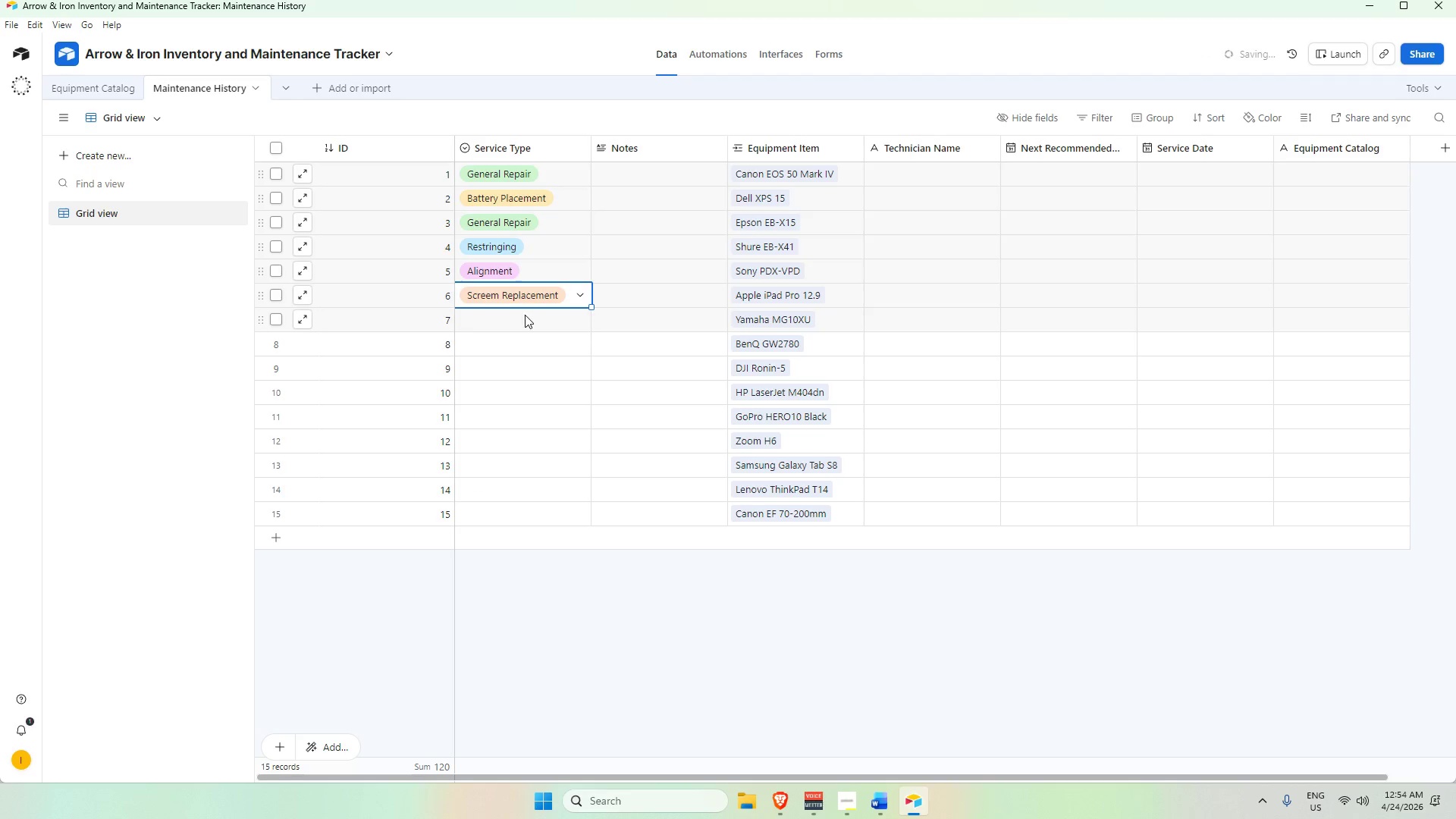 
scroll: coordinate [505, 444], scroll_direction: down, amount: 6.0
 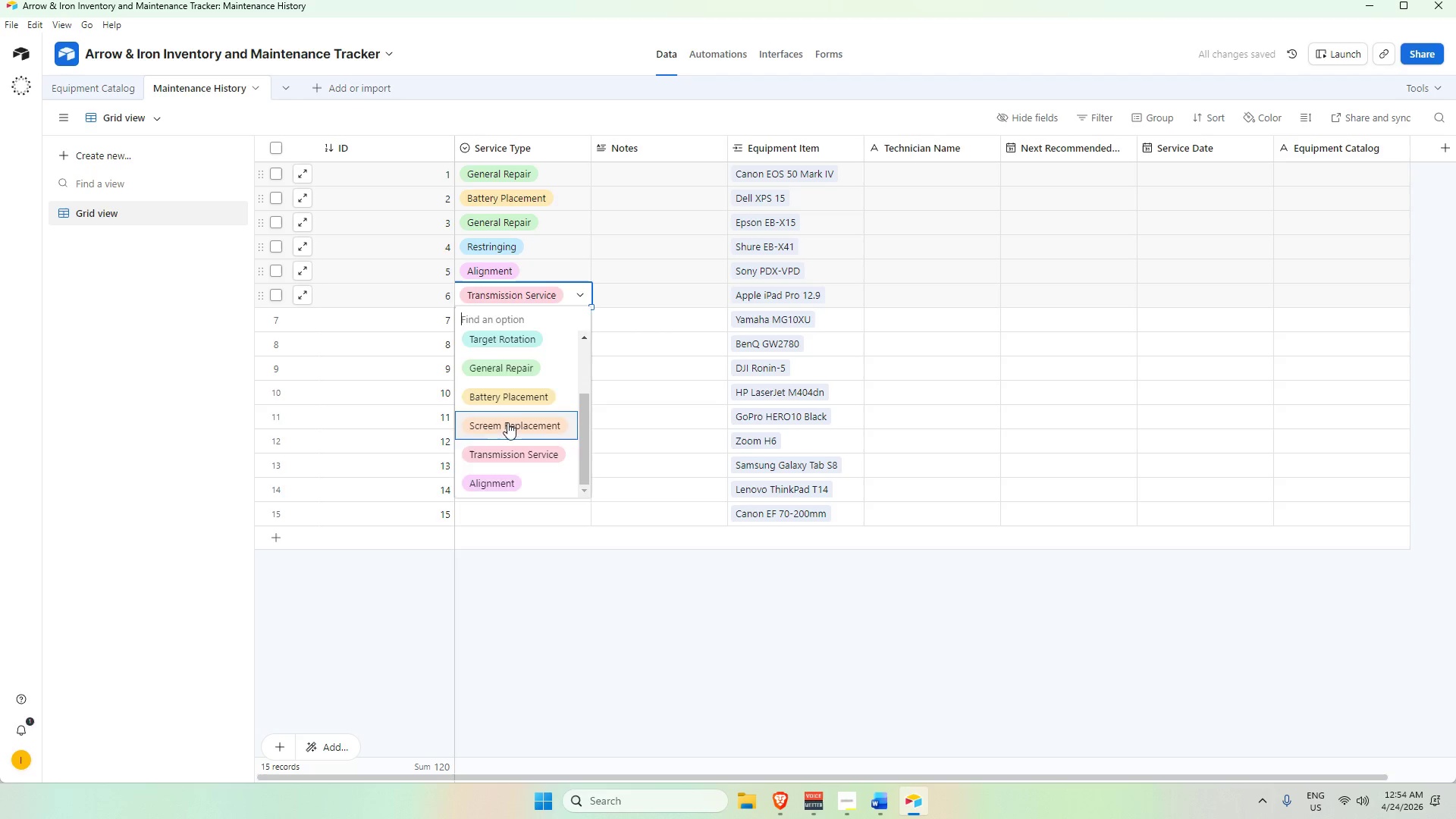 
double_click([525, 315])
 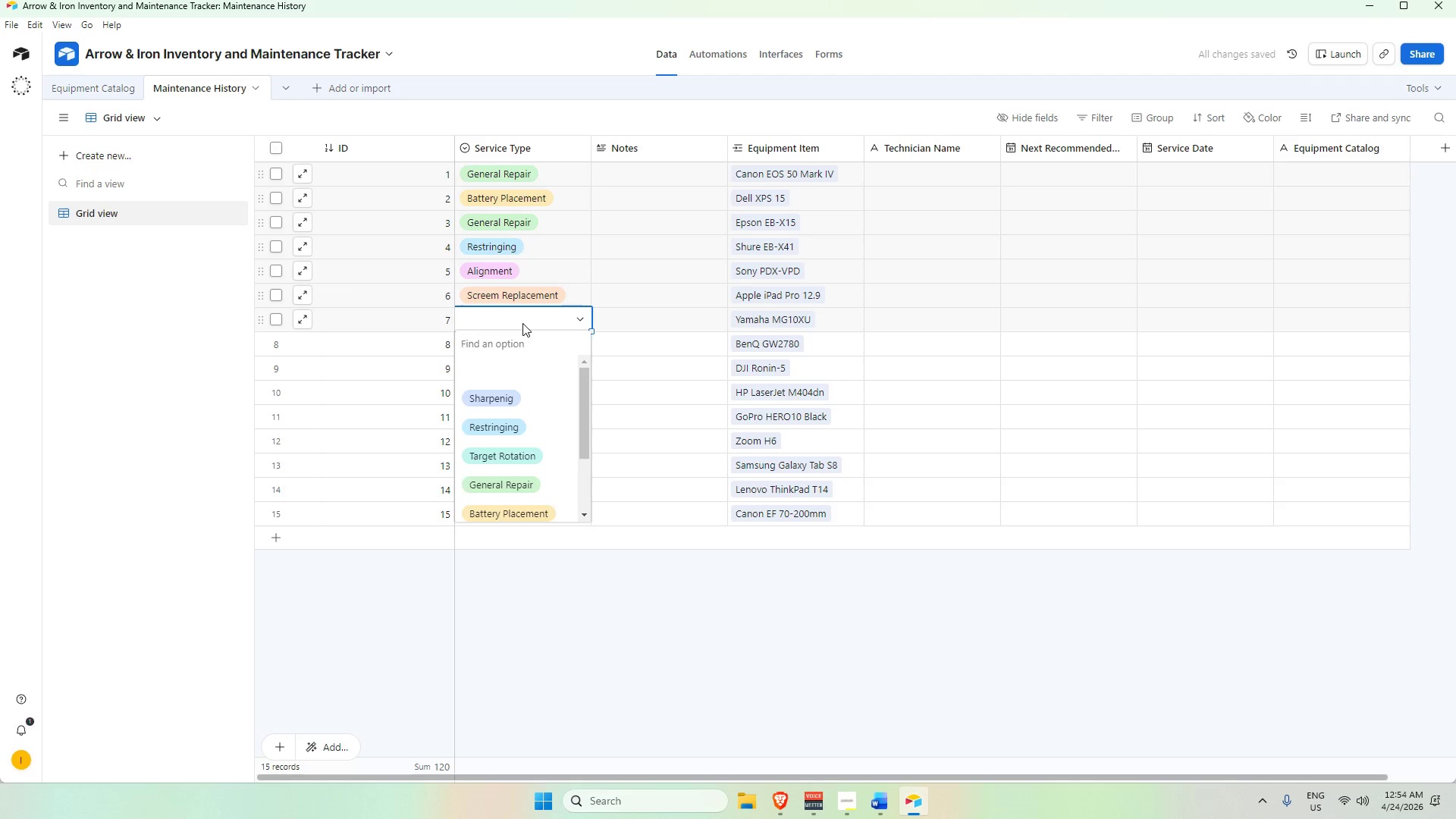 
scroll: coordinate [509, 485], scroll_direction: down, amount: 7.0
 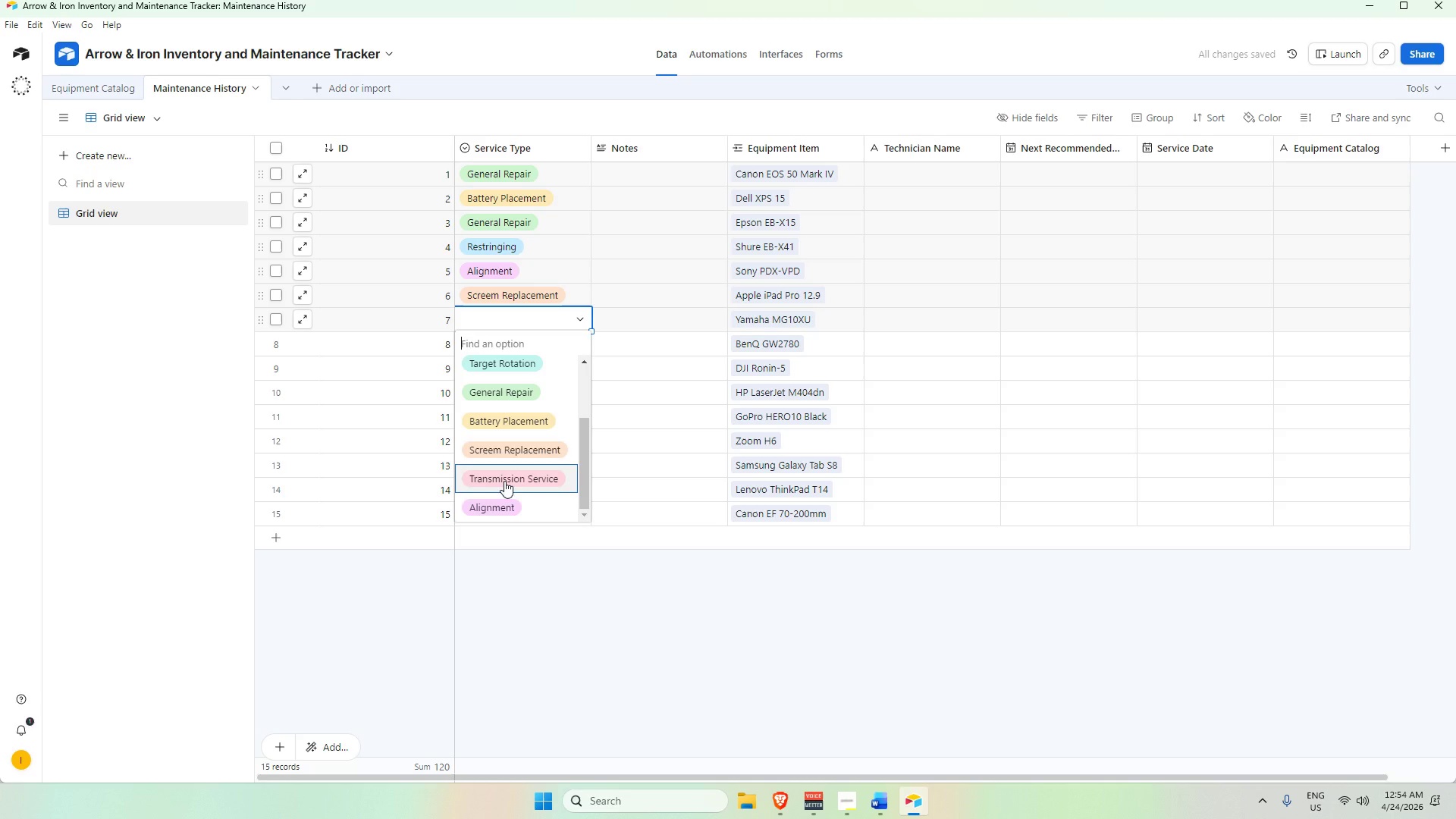 
left_click([501, 480])
 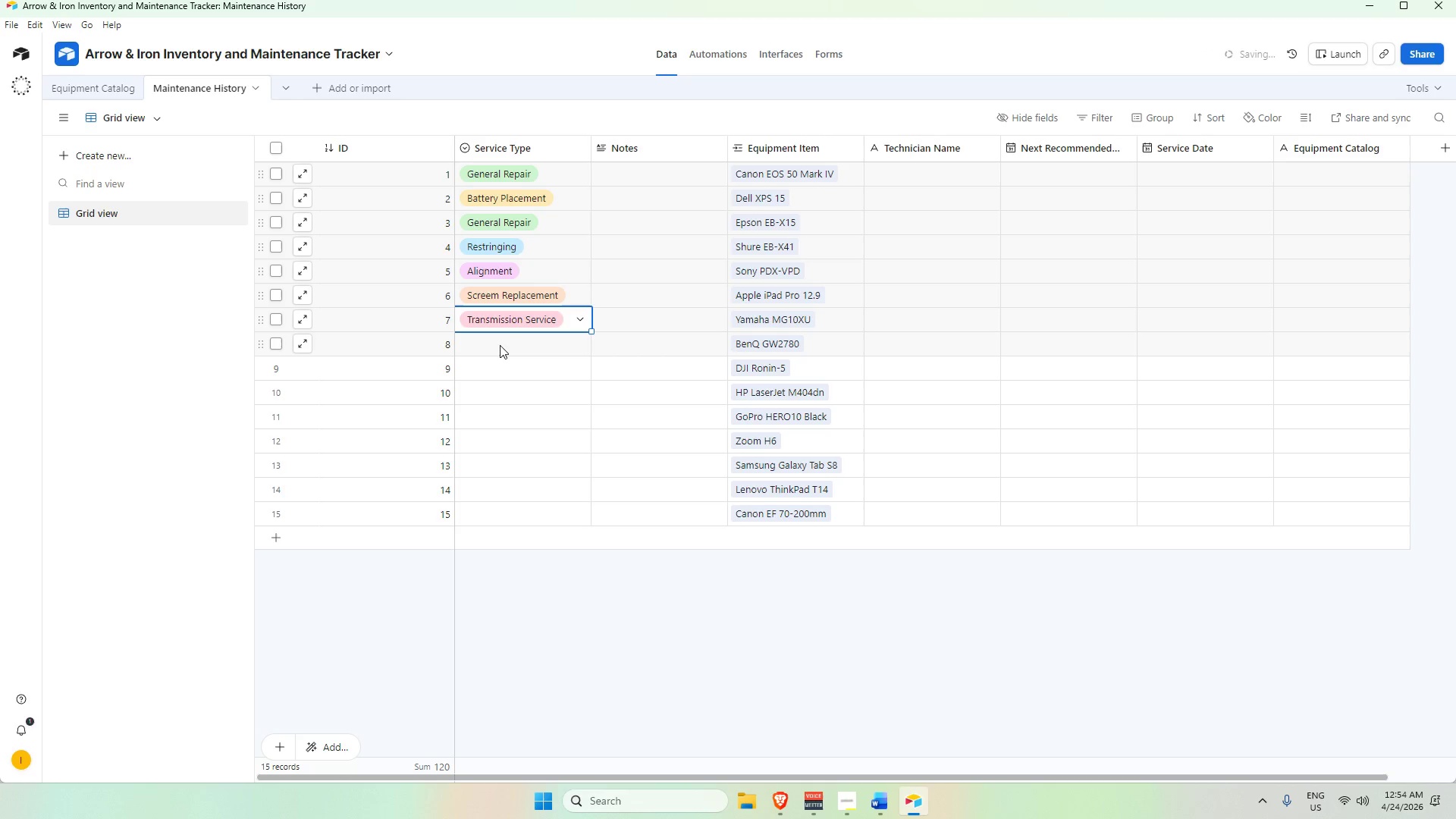 
left_click([500, 345])
 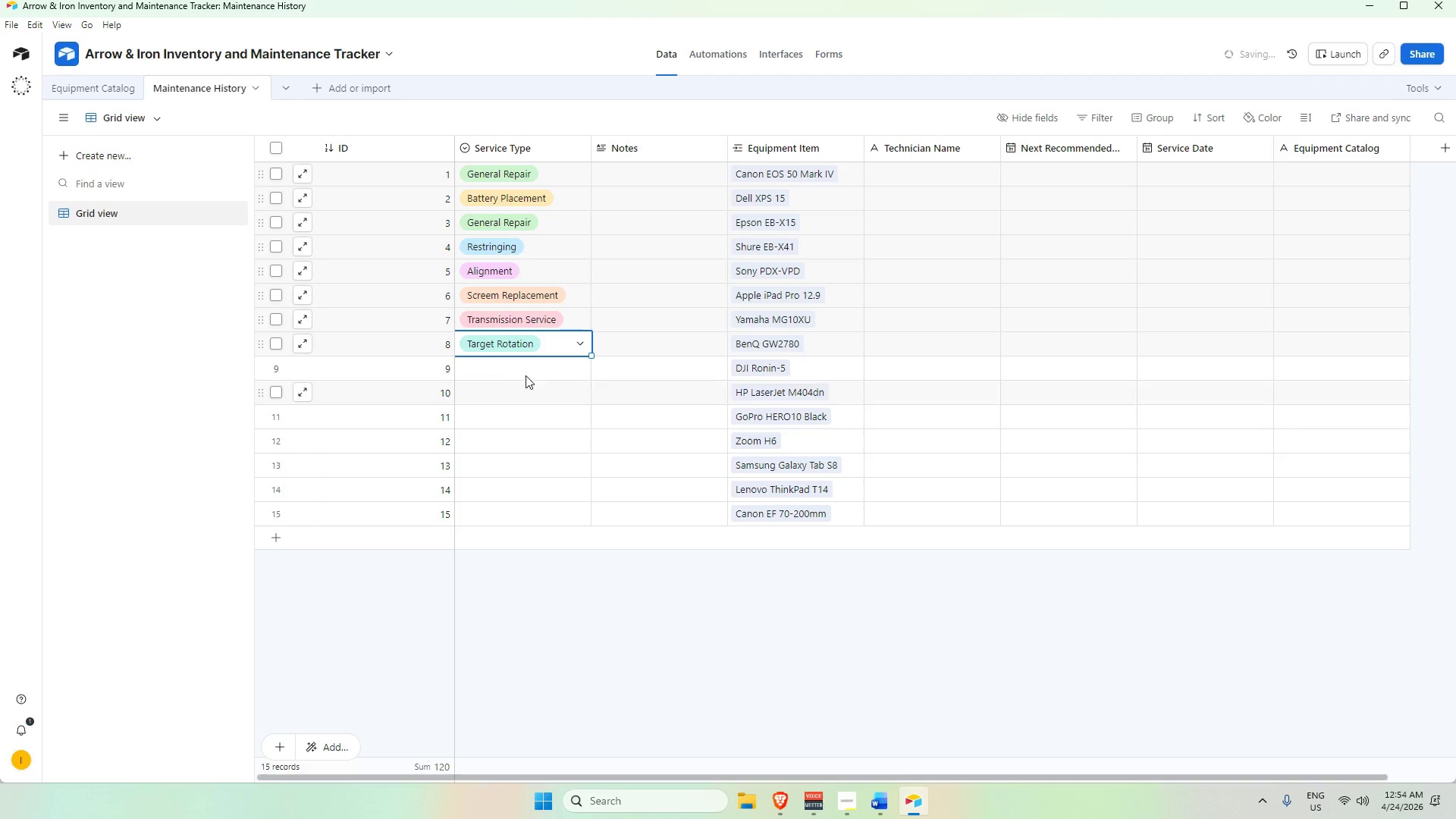 
double_click([522, 362])
 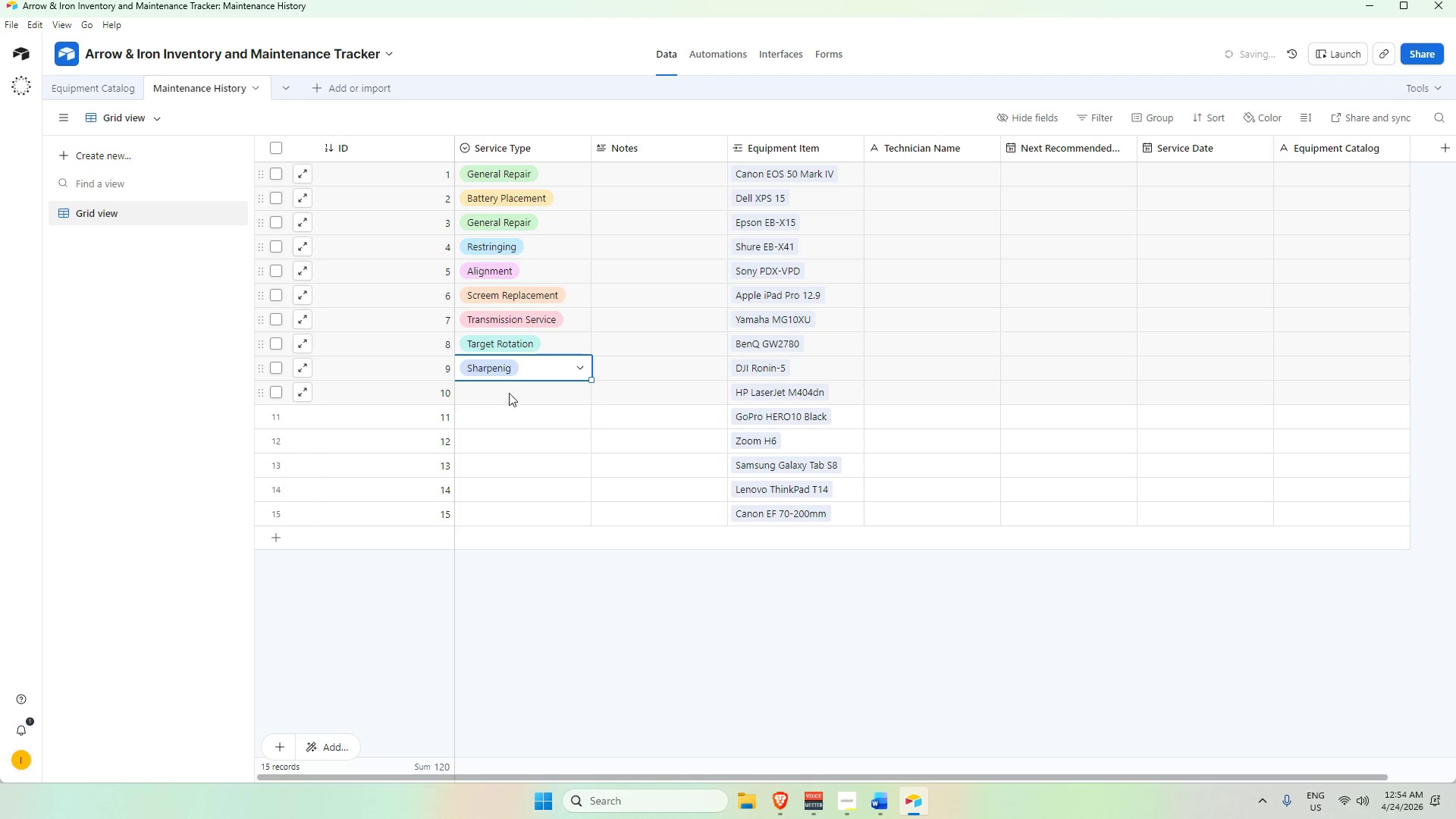 
double_click([510, 366])
 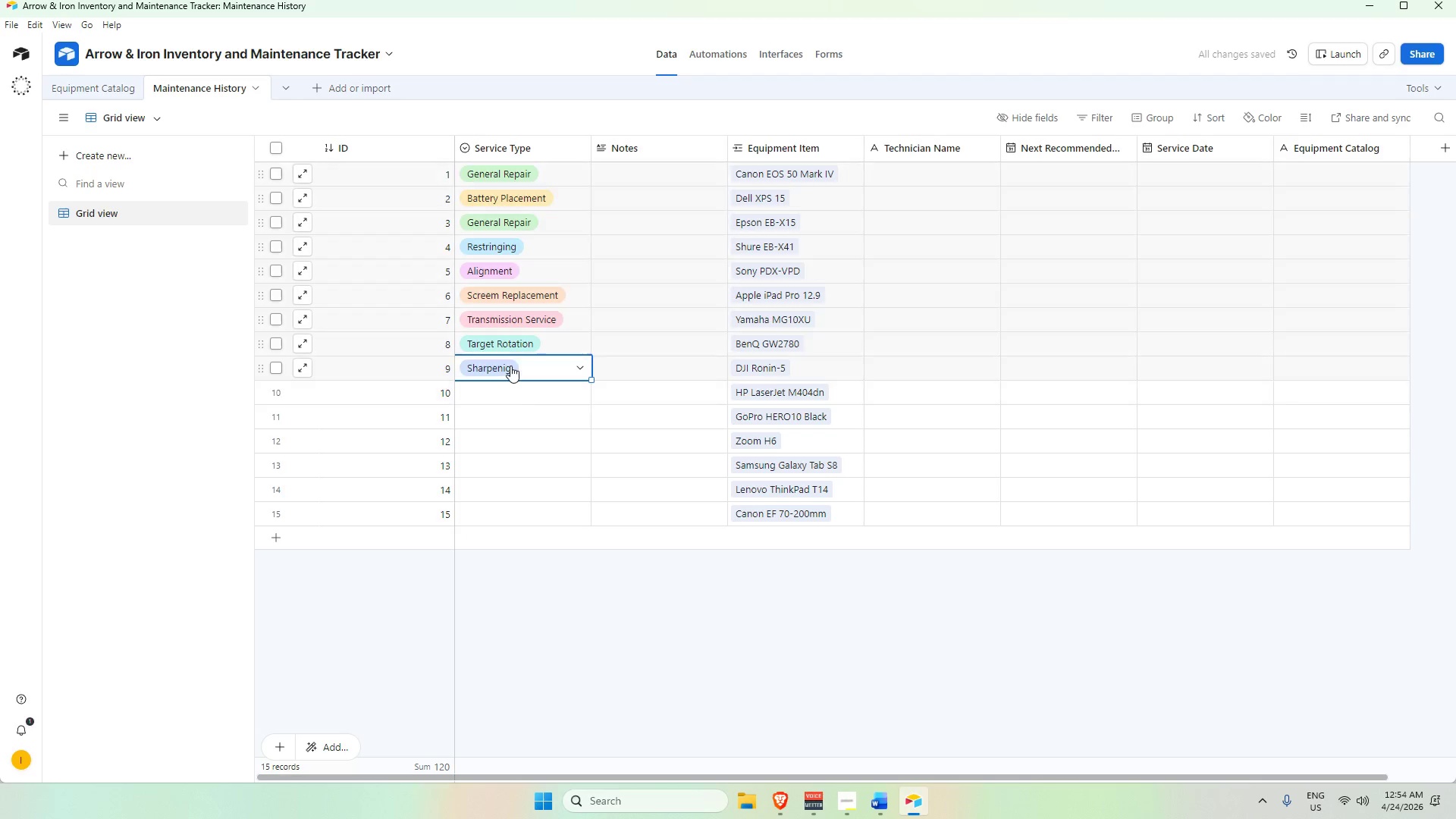 
triple_click([510, 366])
 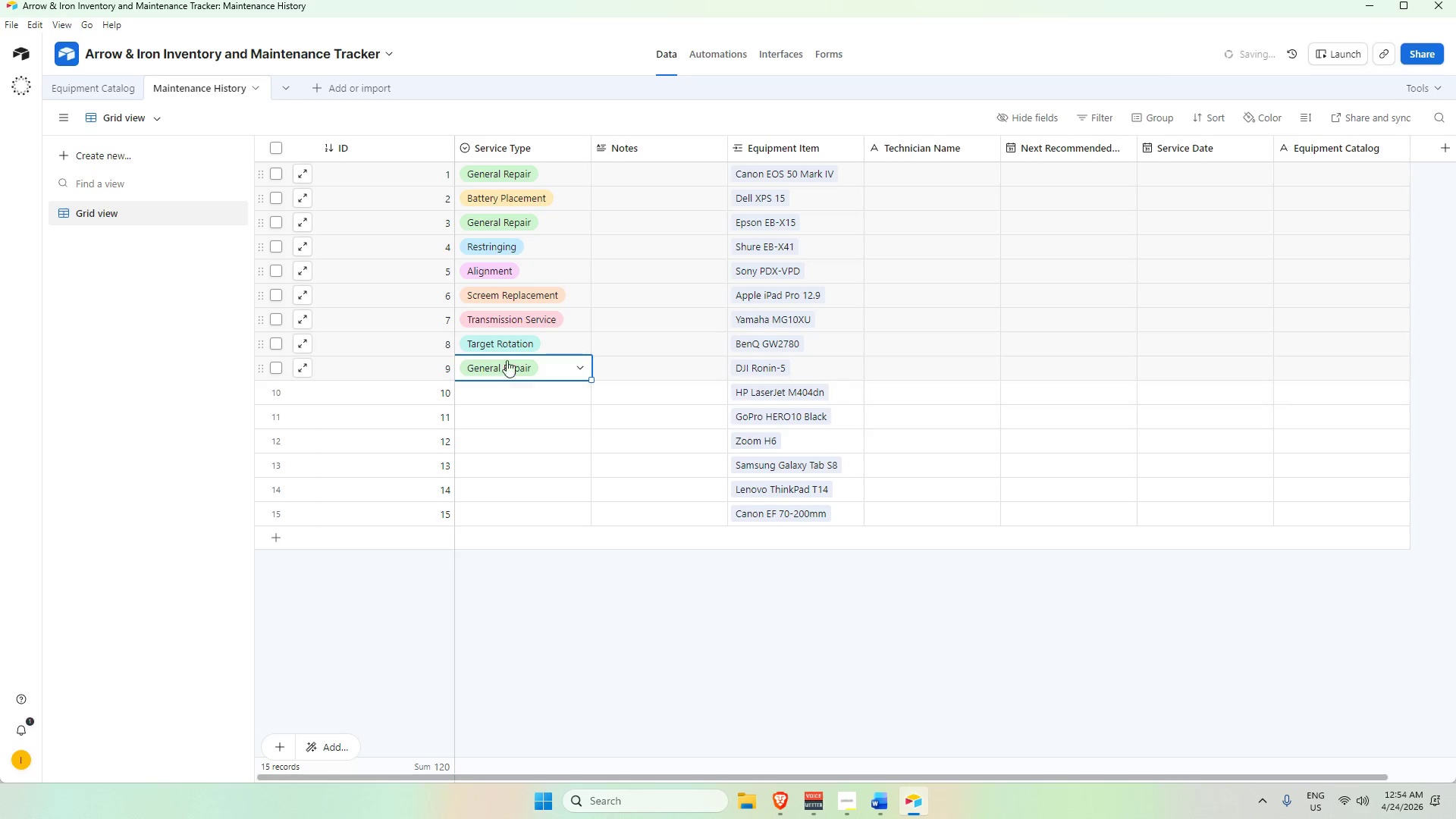 
double_click([506, 344])
 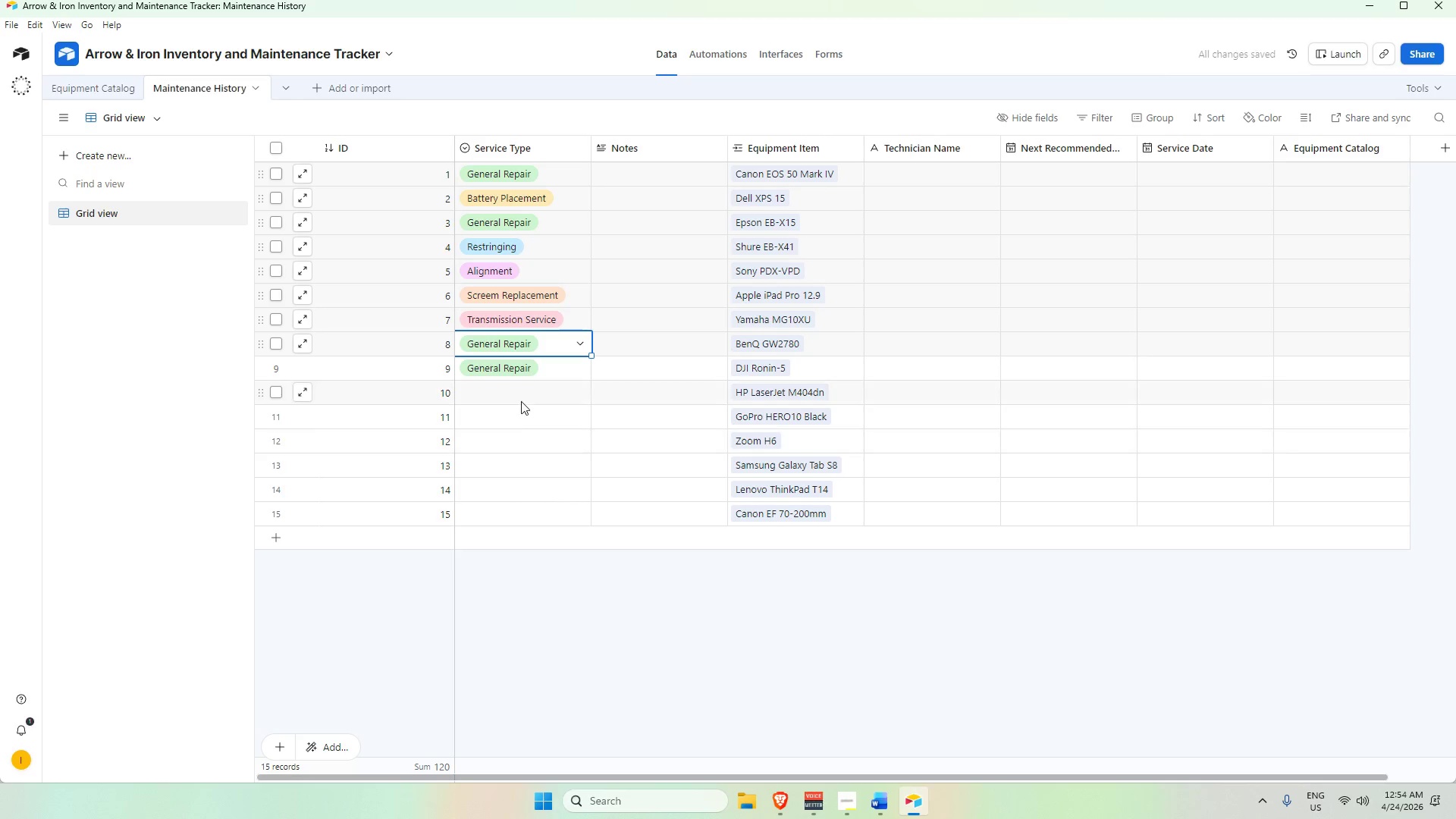 
double_click([517, 391])
 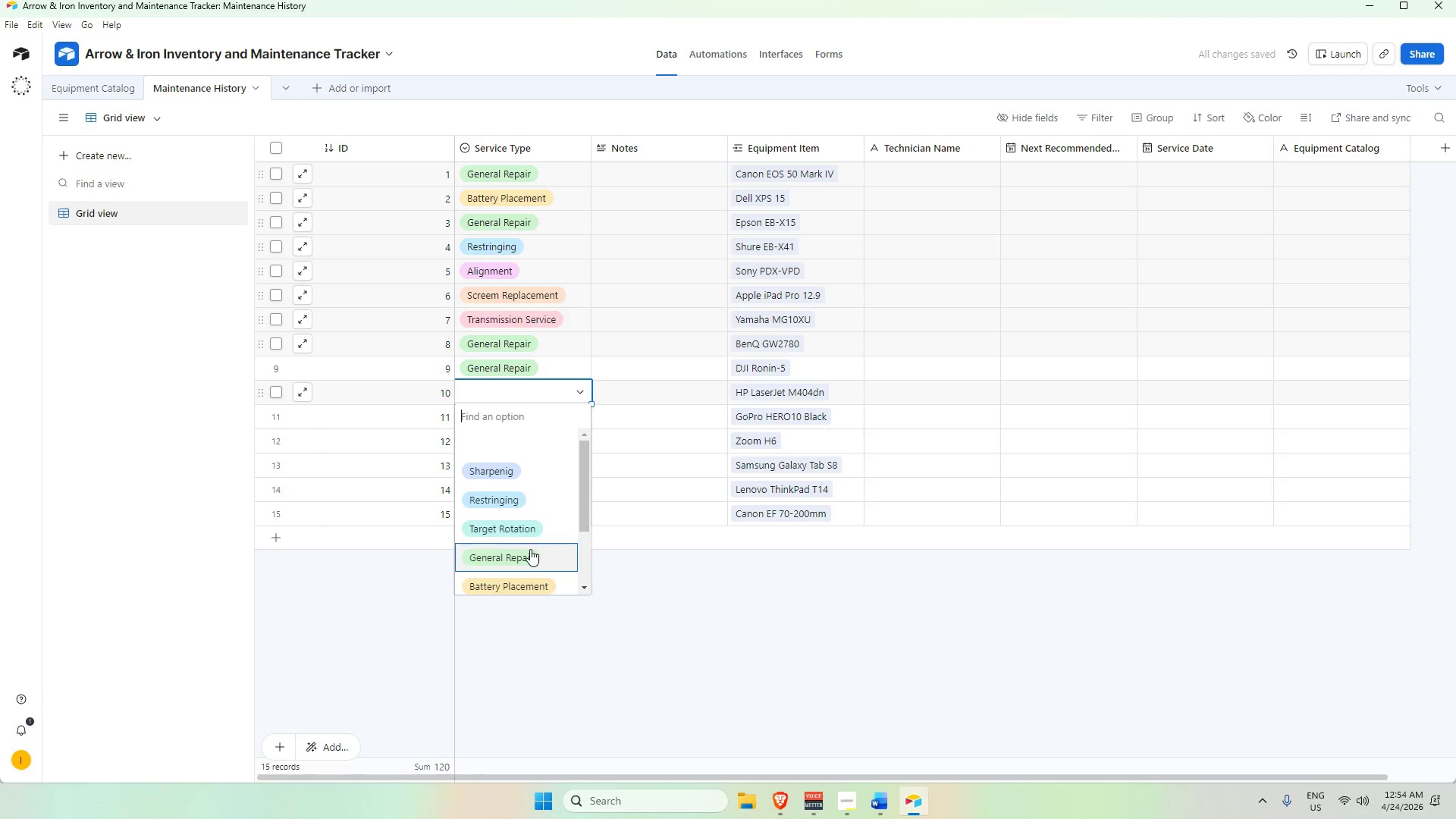 
left_click([523, 522])
 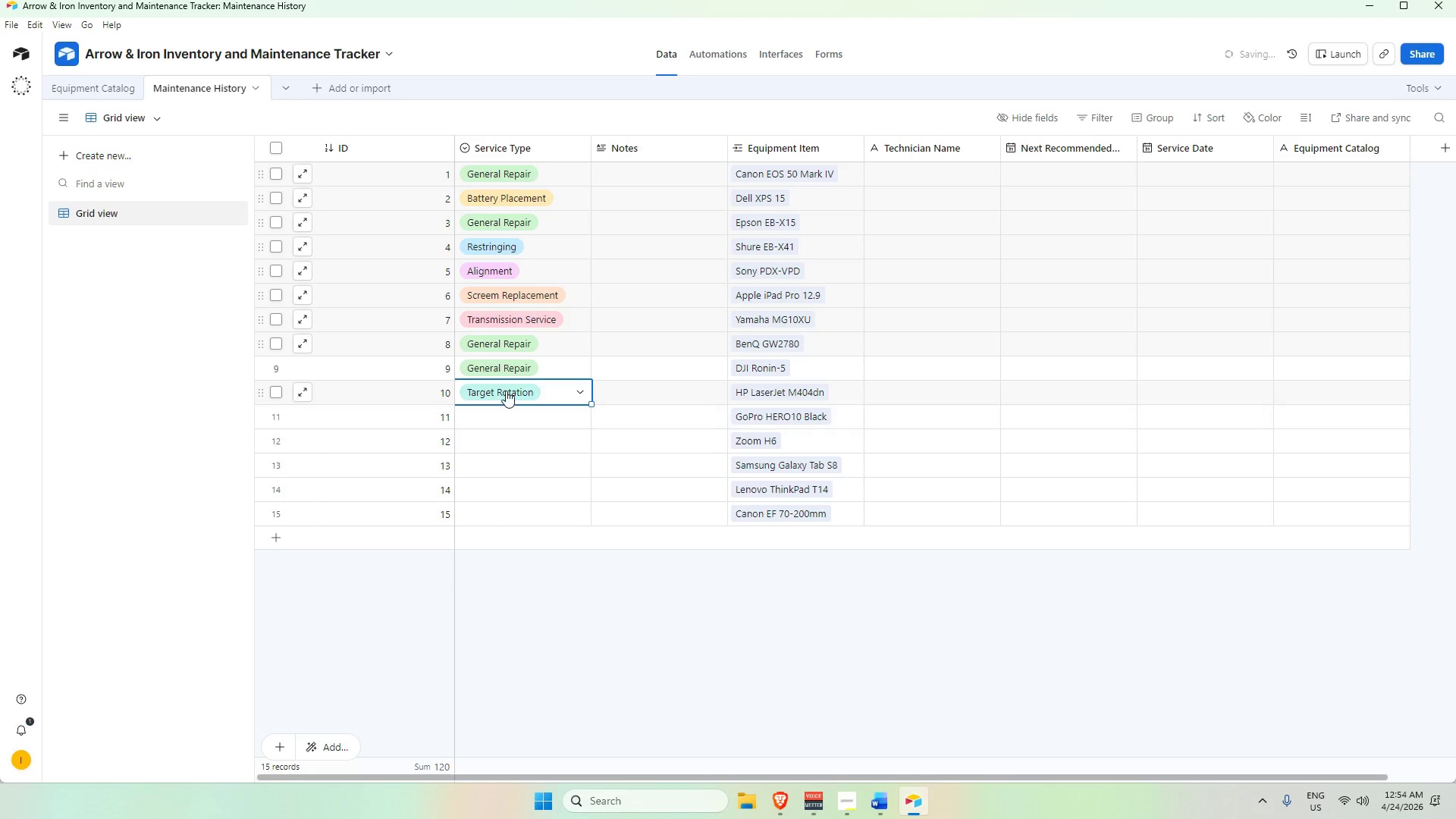 
double_click([506, 391])
 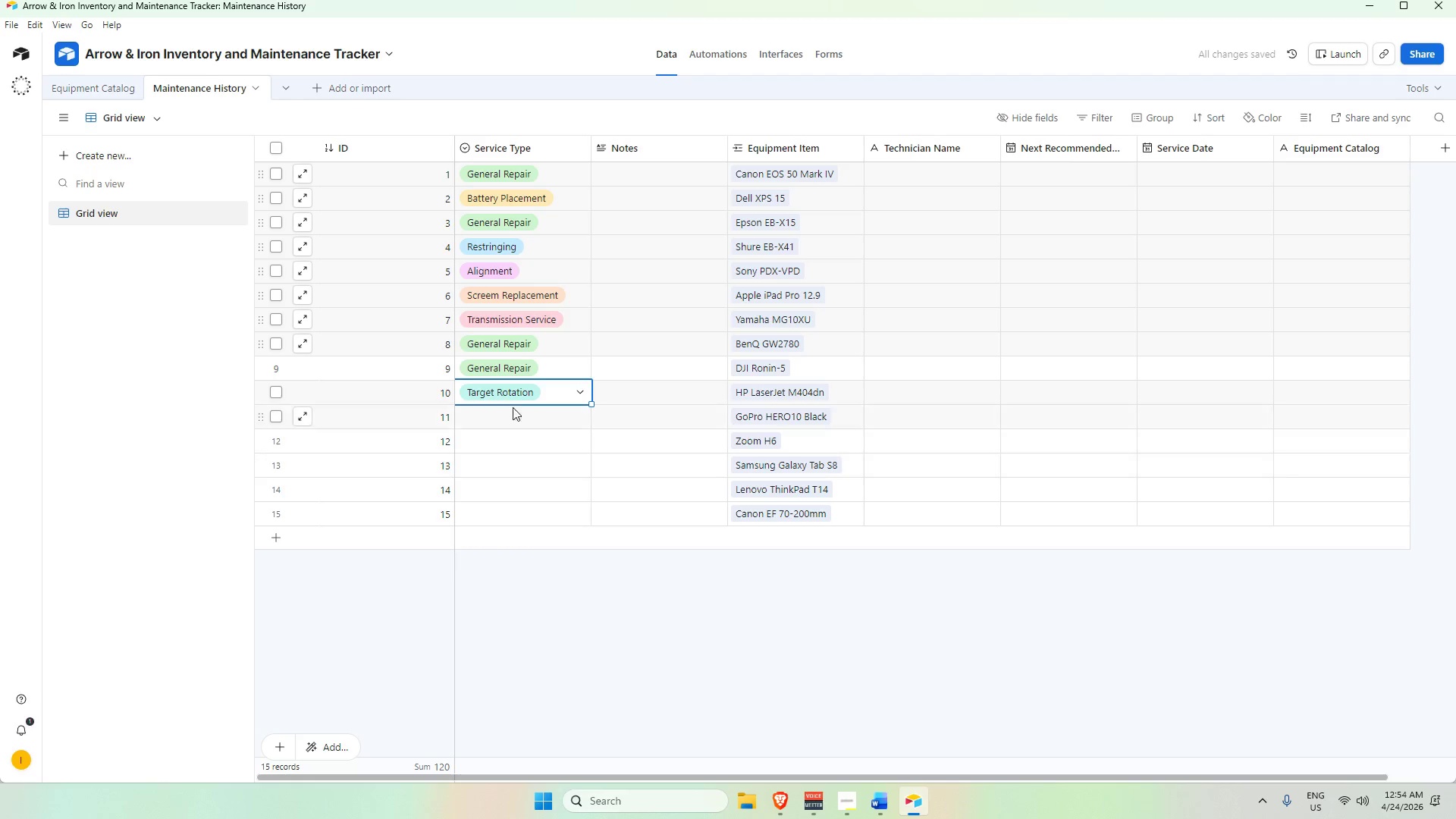 
left_click([516, 386])
 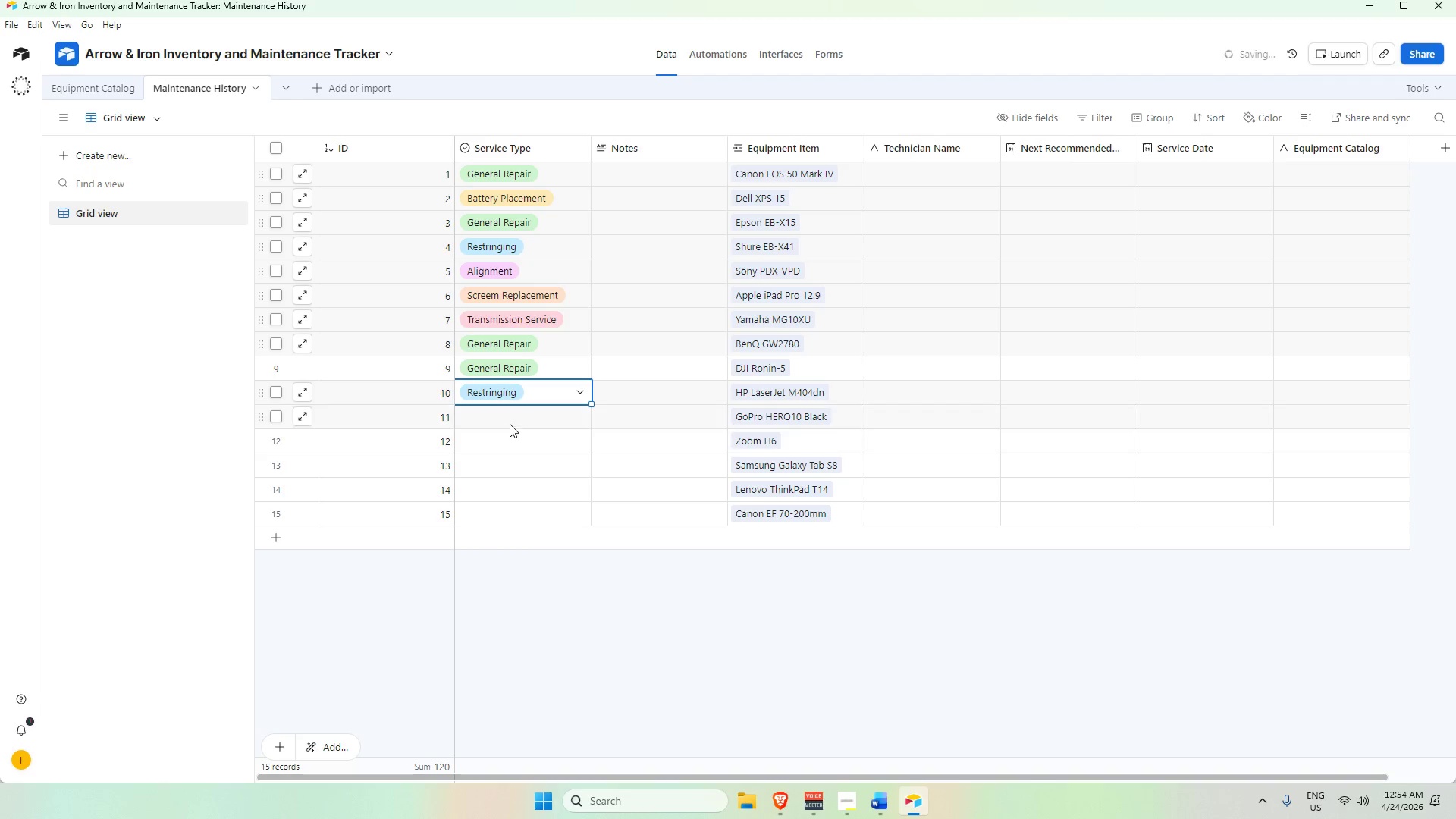 
double_click([510, 422])
 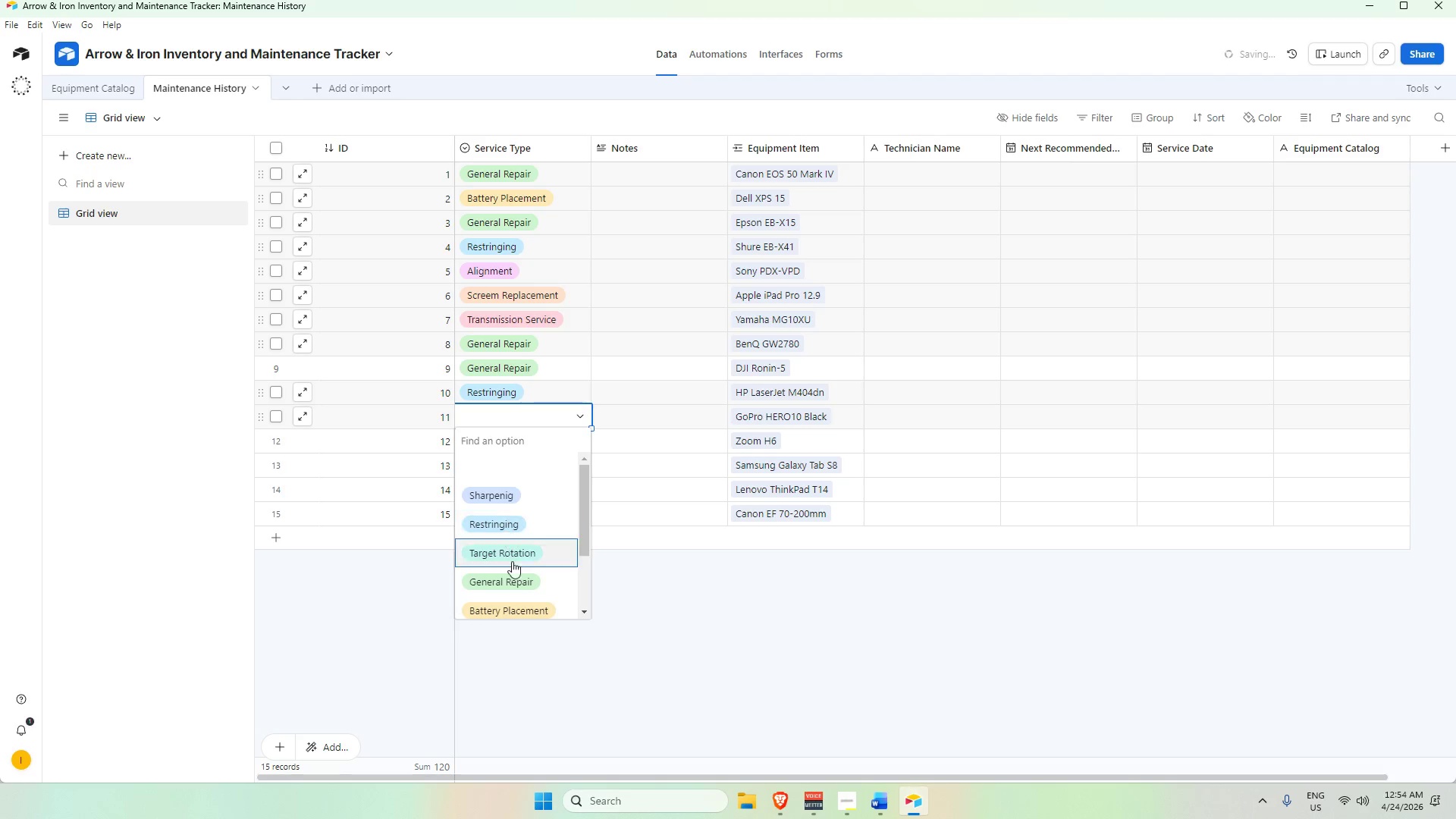 
left_click([516, 575])
 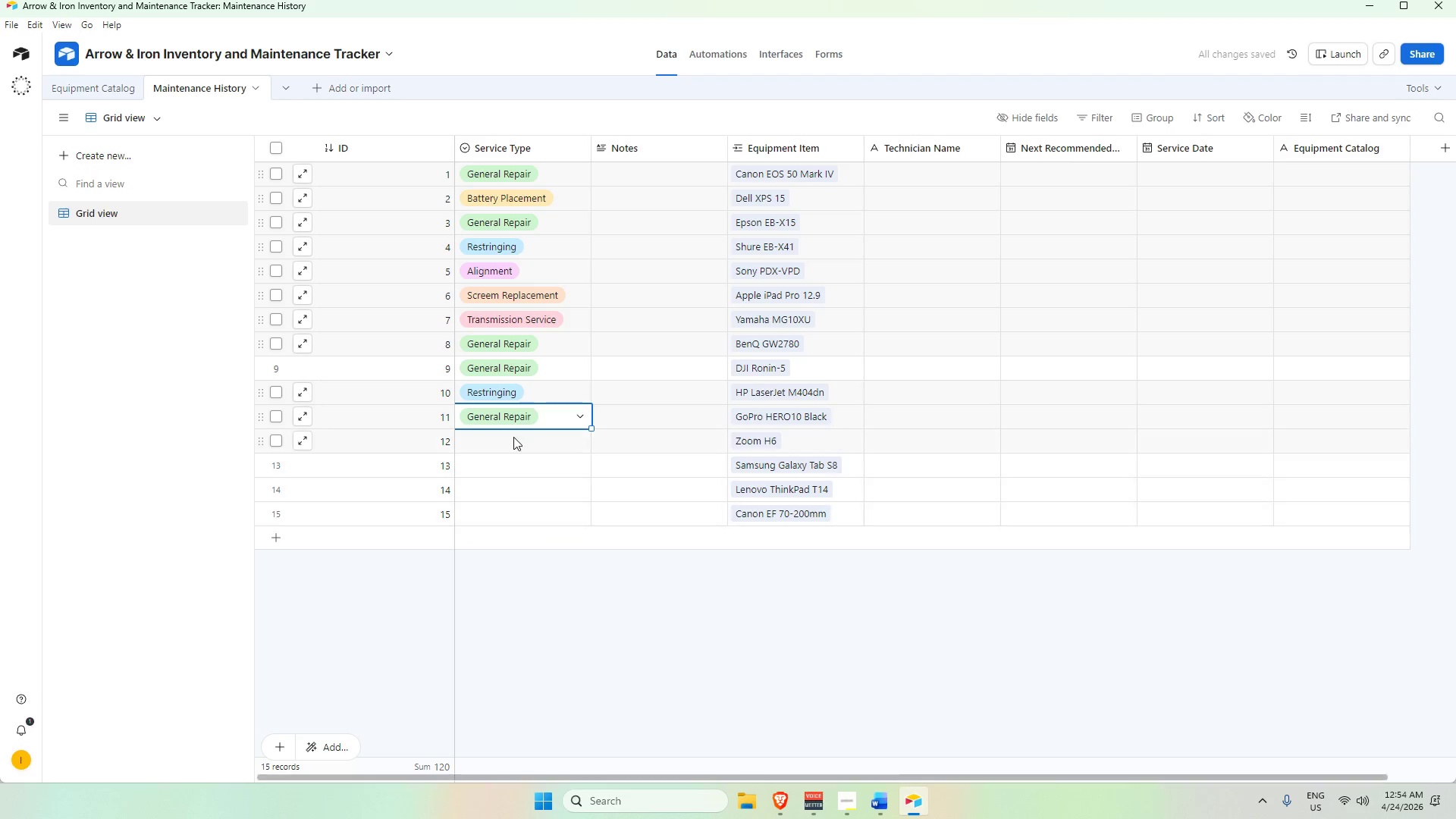 
left_click([513, 436])
 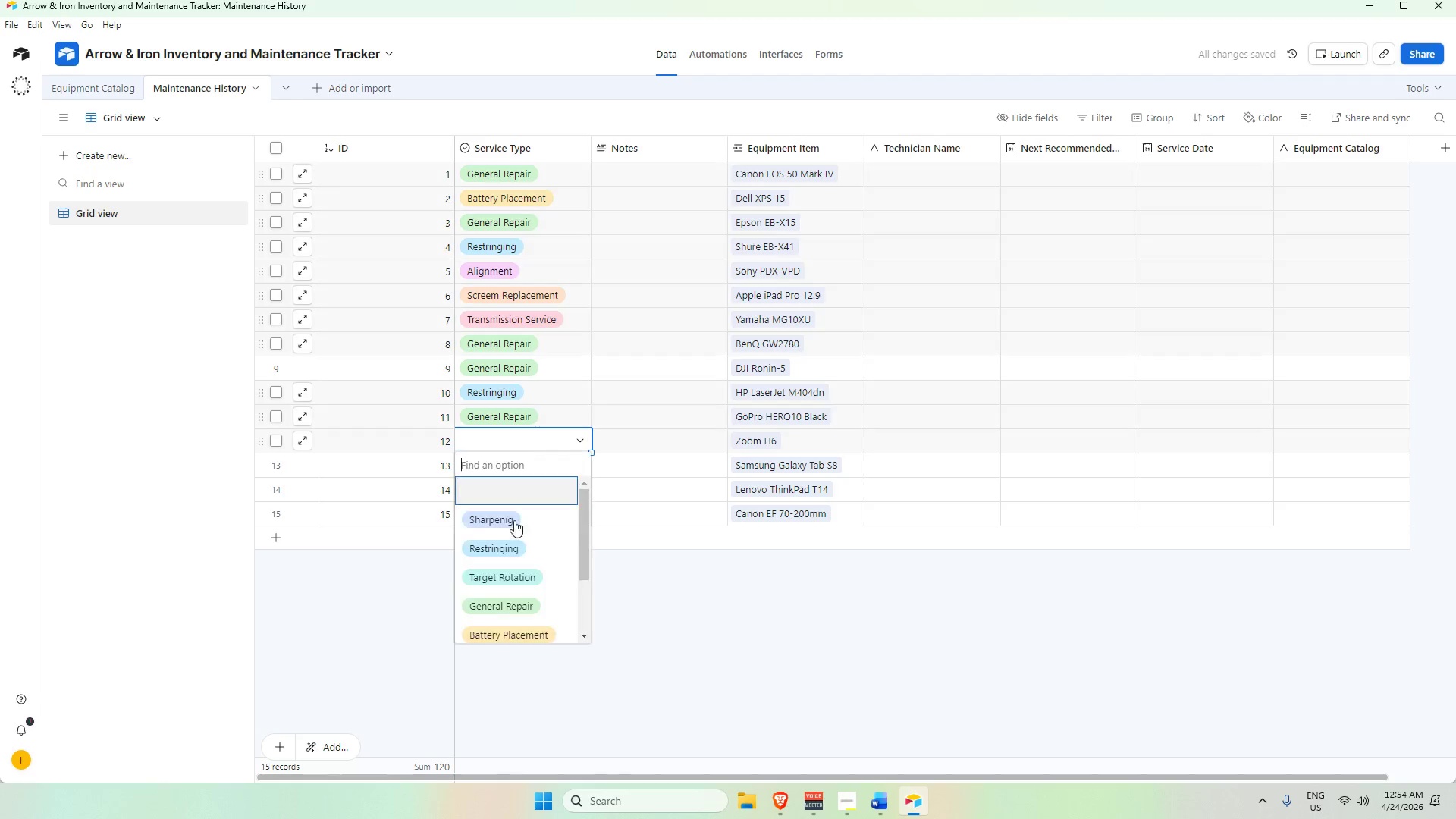 
left_click([500, 546])
 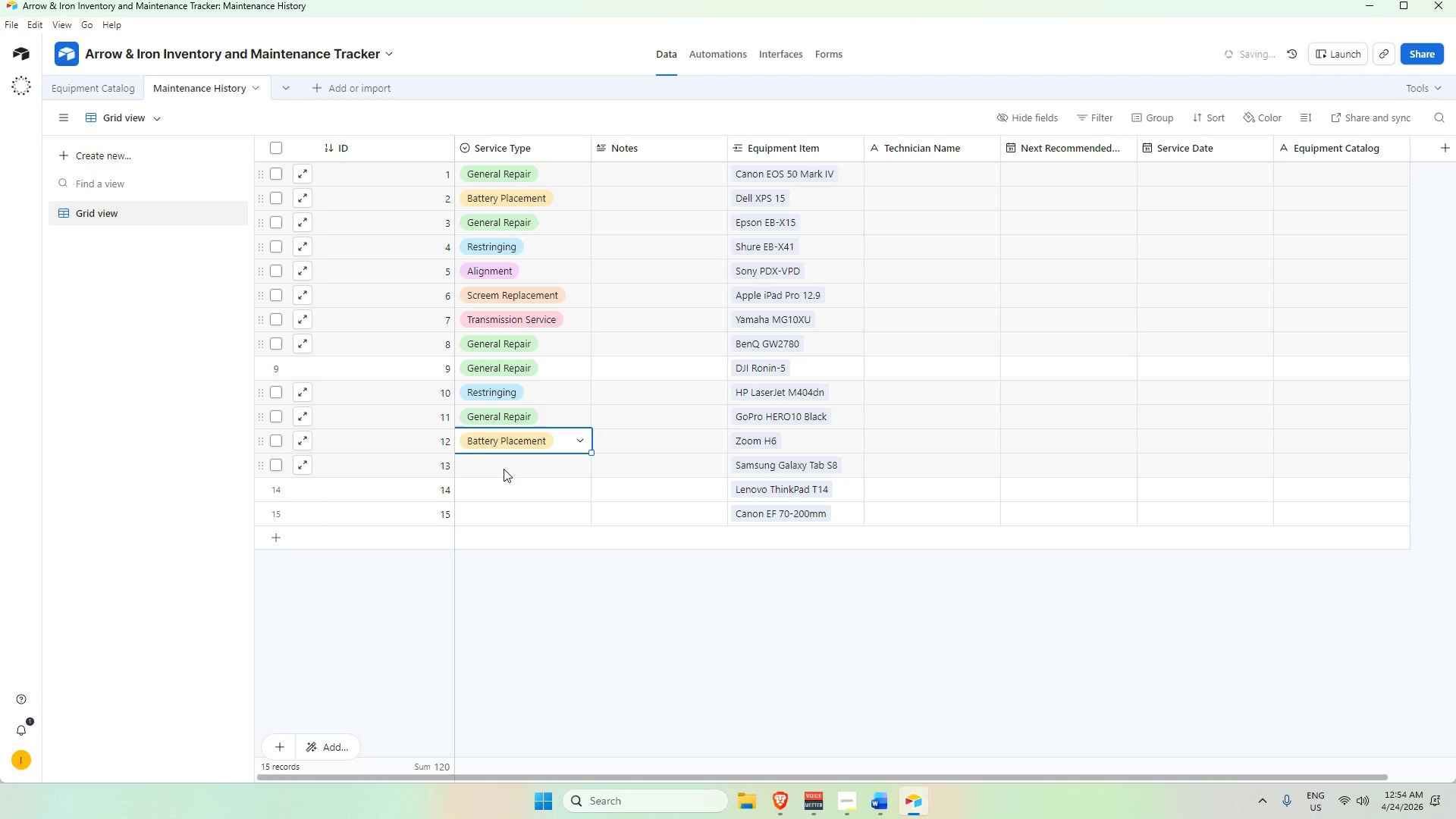 
scroll: coordinate [500, 587], scroll_direction: down, amount: 4.0
 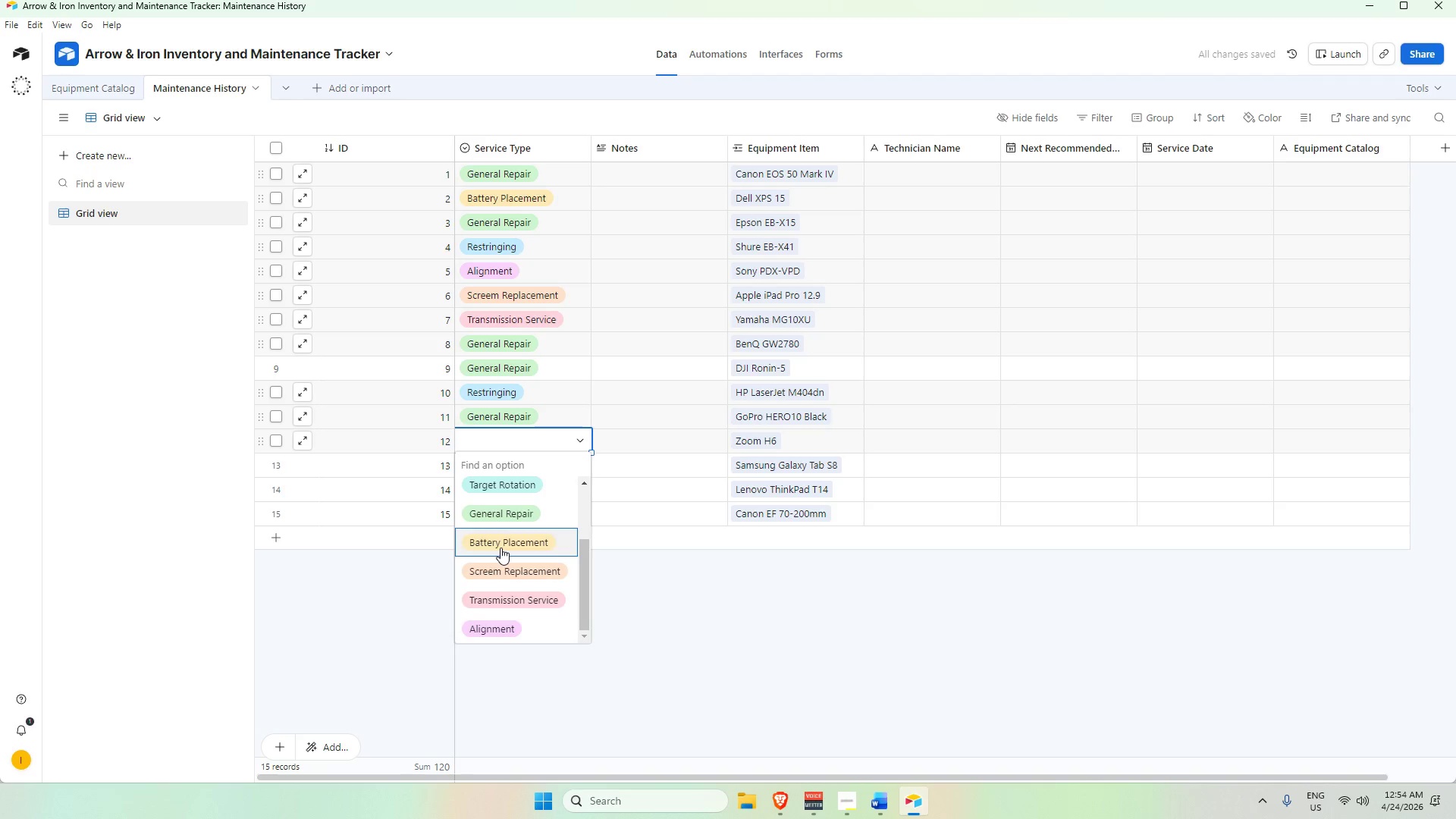 
double_click([503, 469])
 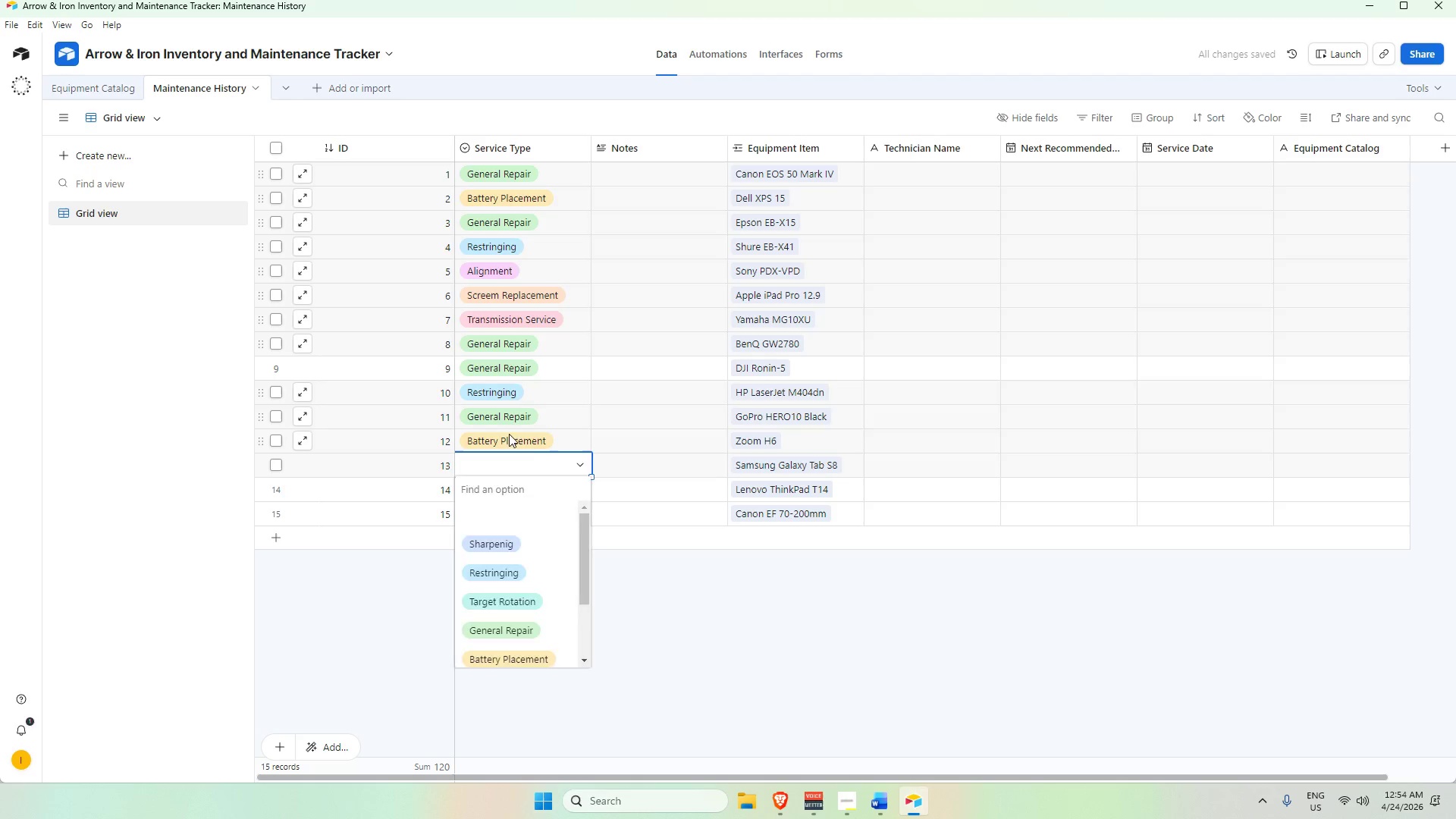 
double_click([507, 444])
 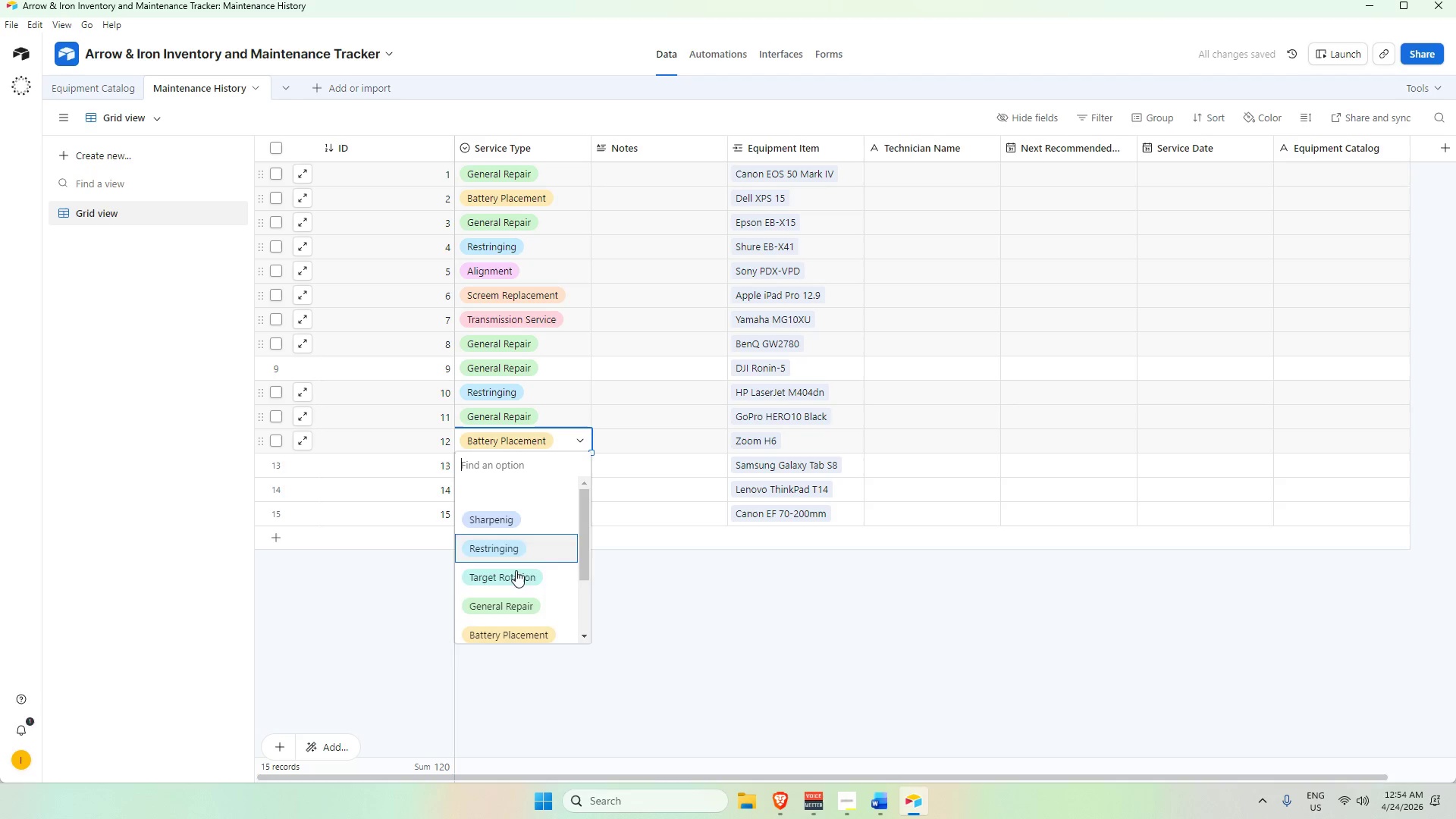 
scroll: coordinate [520, 593], scroll_direction: down, amount: 3.0
 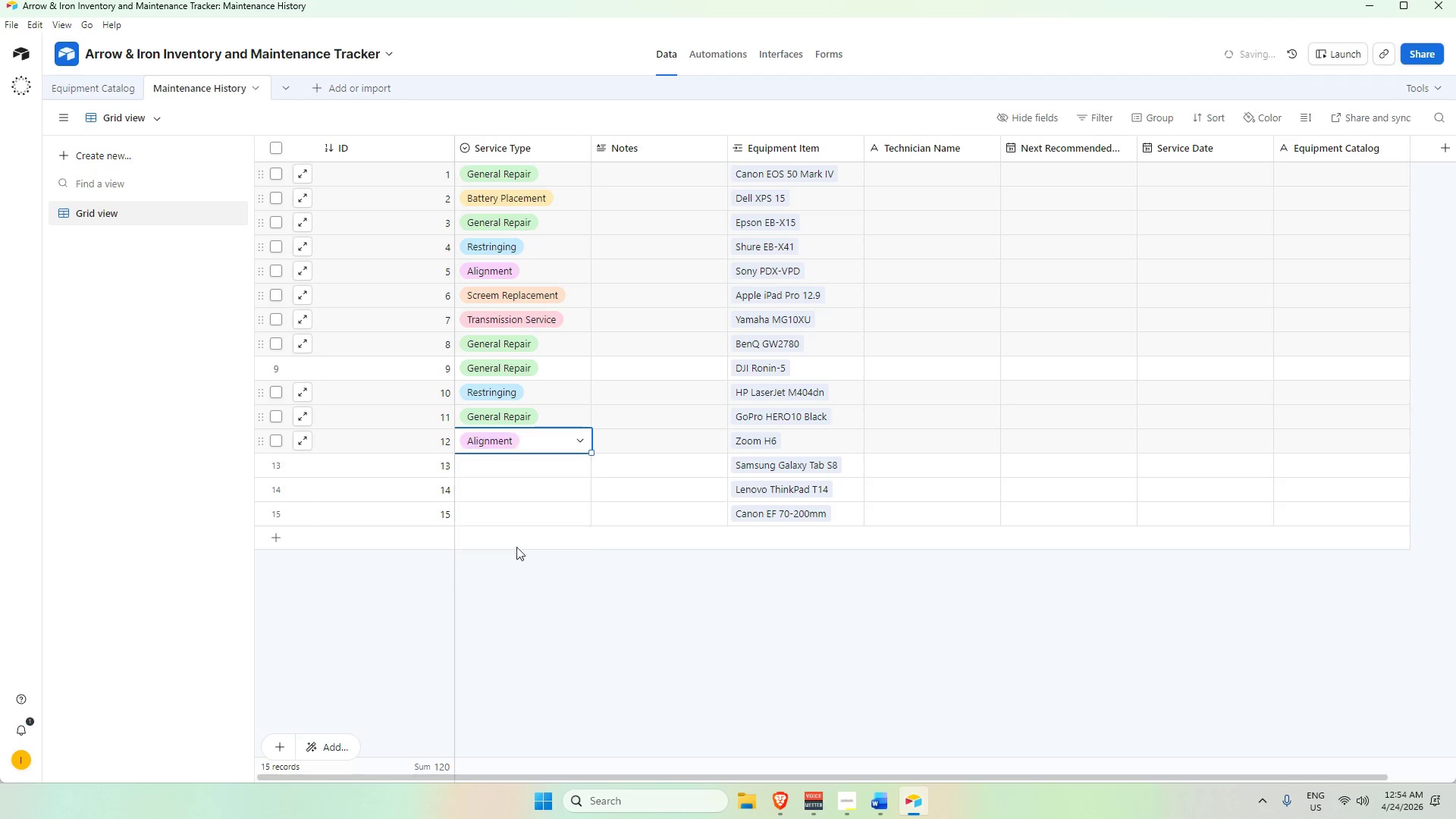 
double_click([513, 467])
 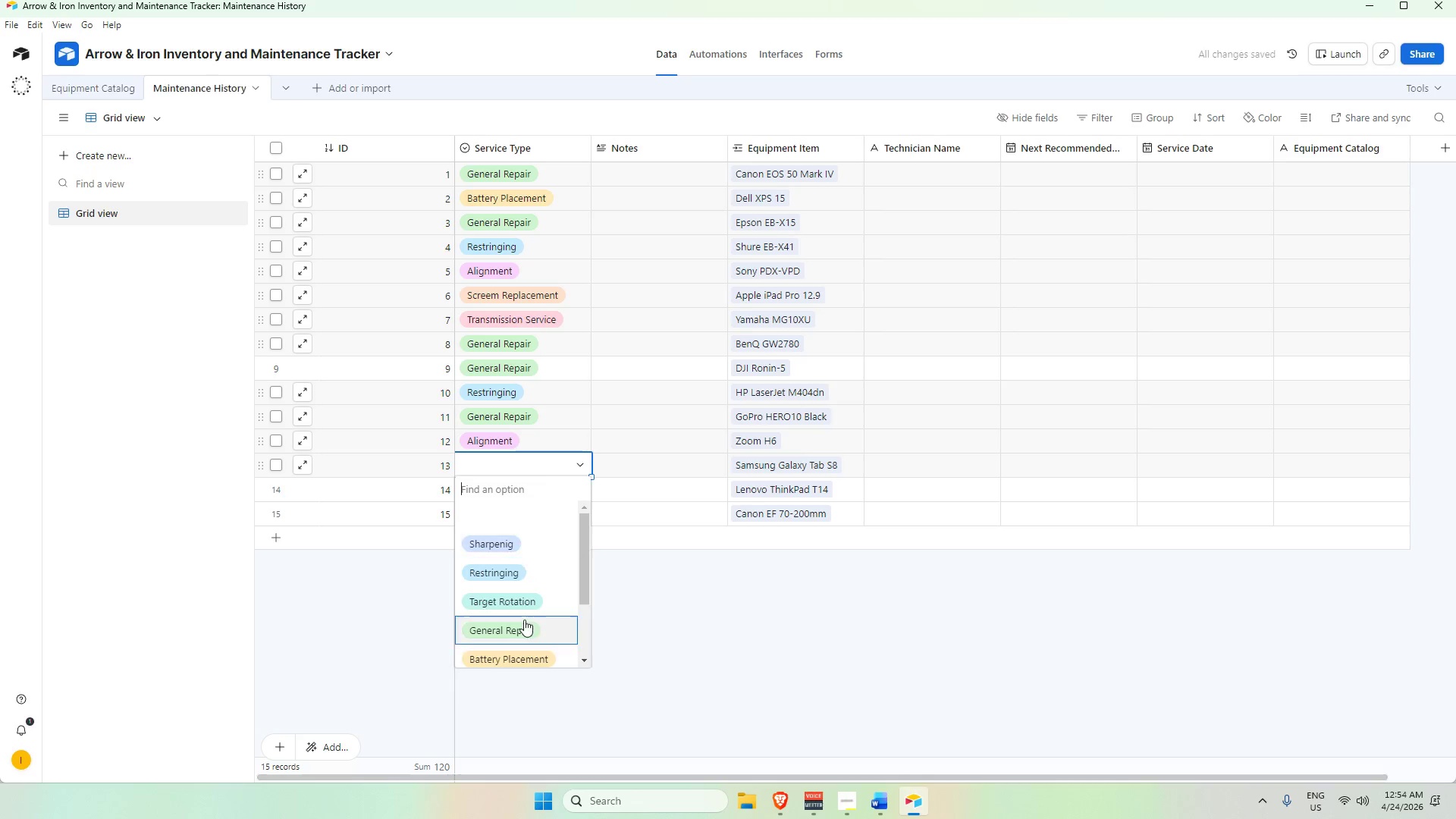 
scroll: coordinate [520, 604], scroll_direction: down, amount: 5.0
 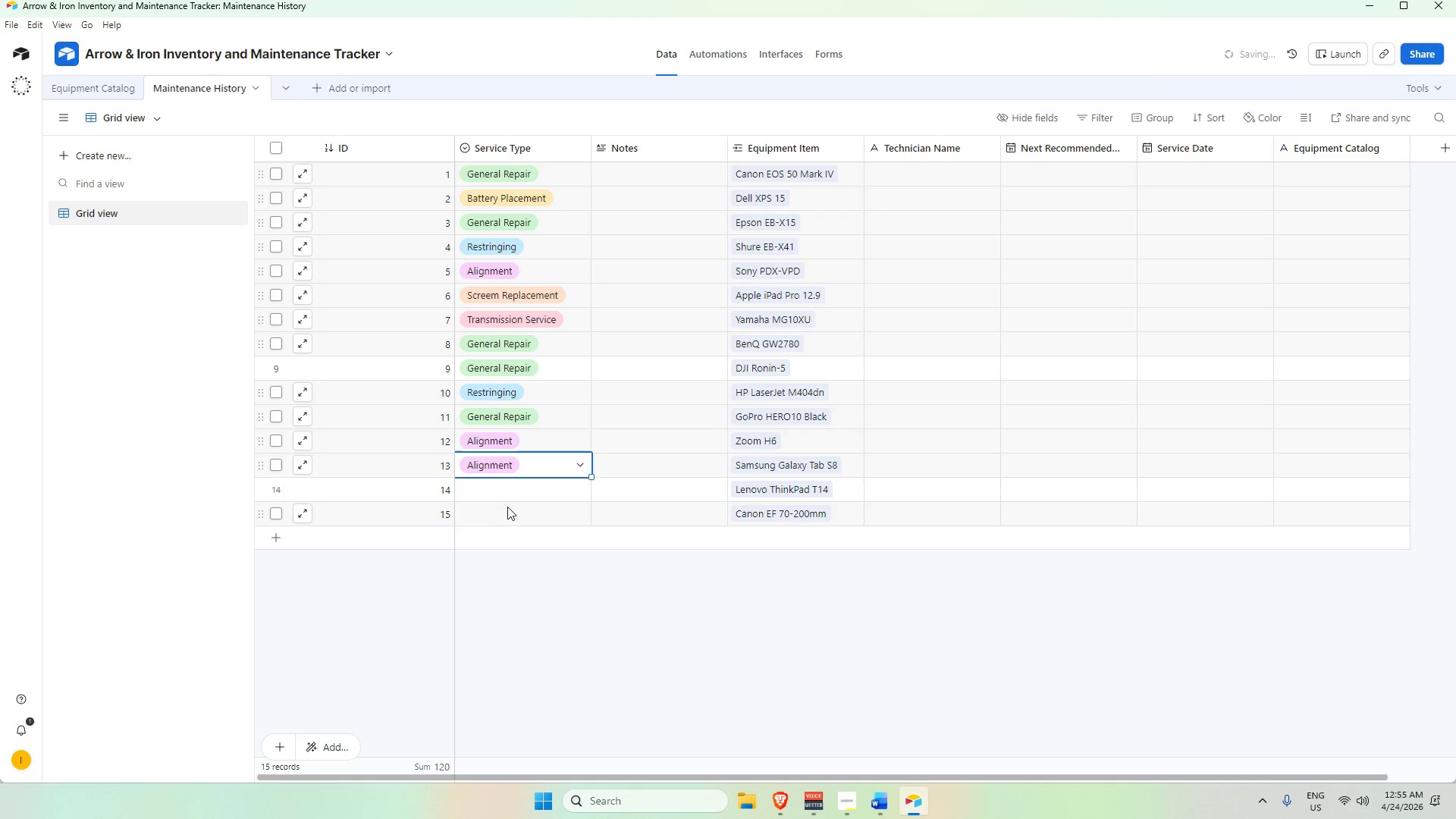 
double_click([504, 501])
 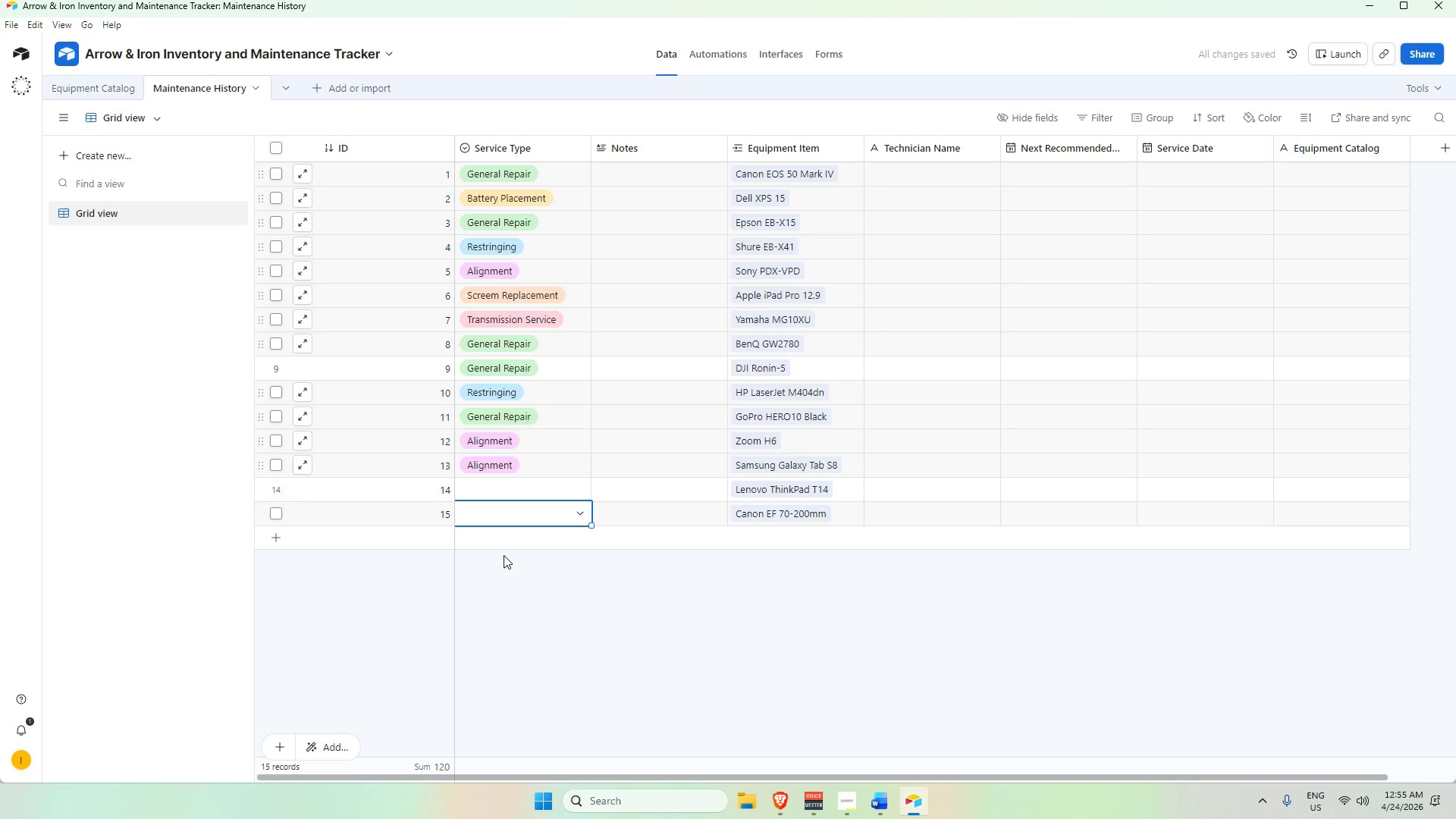 
left_click([508, 509])
 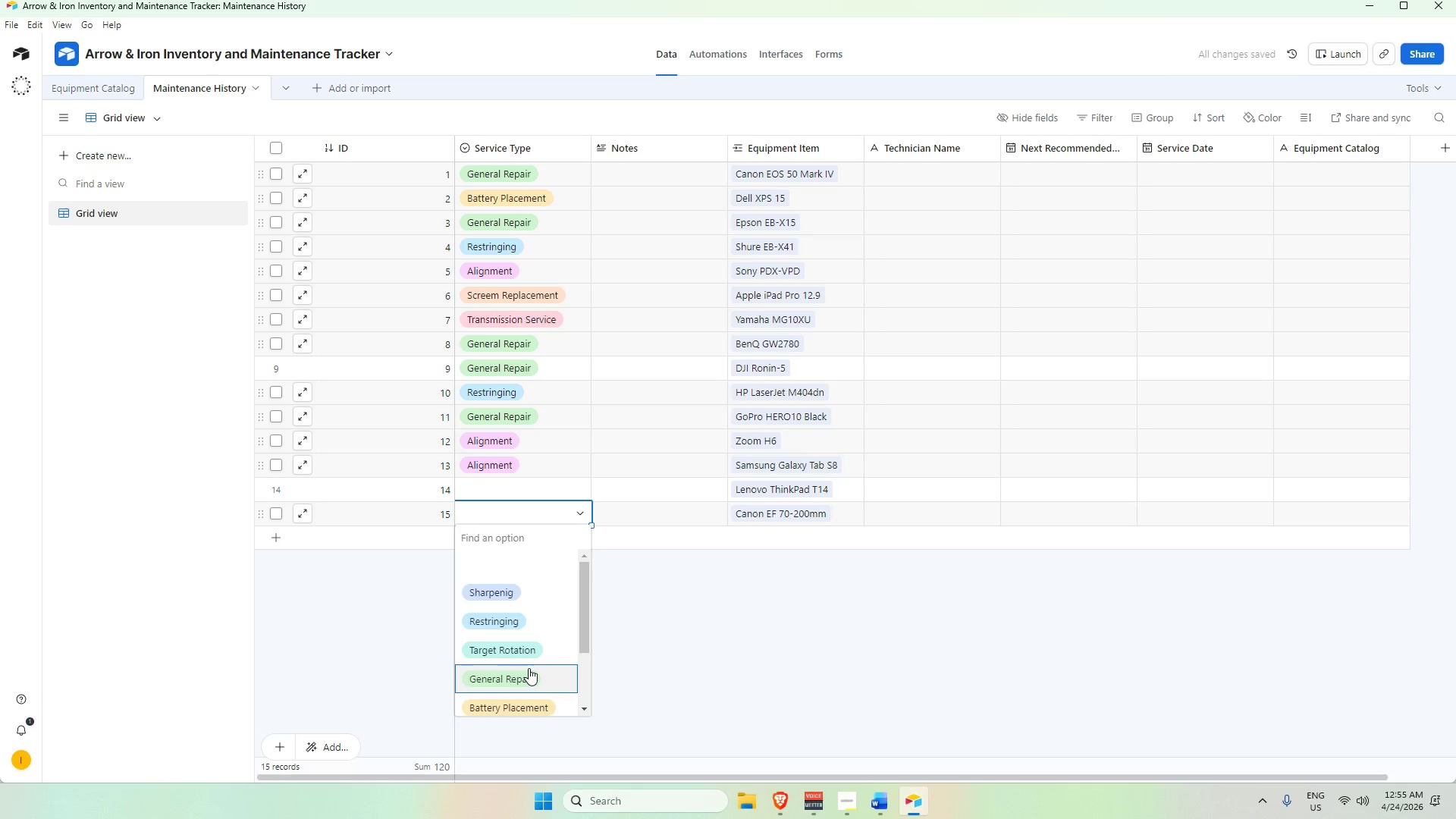 
scroll: coordinate [510, 672], scroll_direction: down, amount: 6.0
 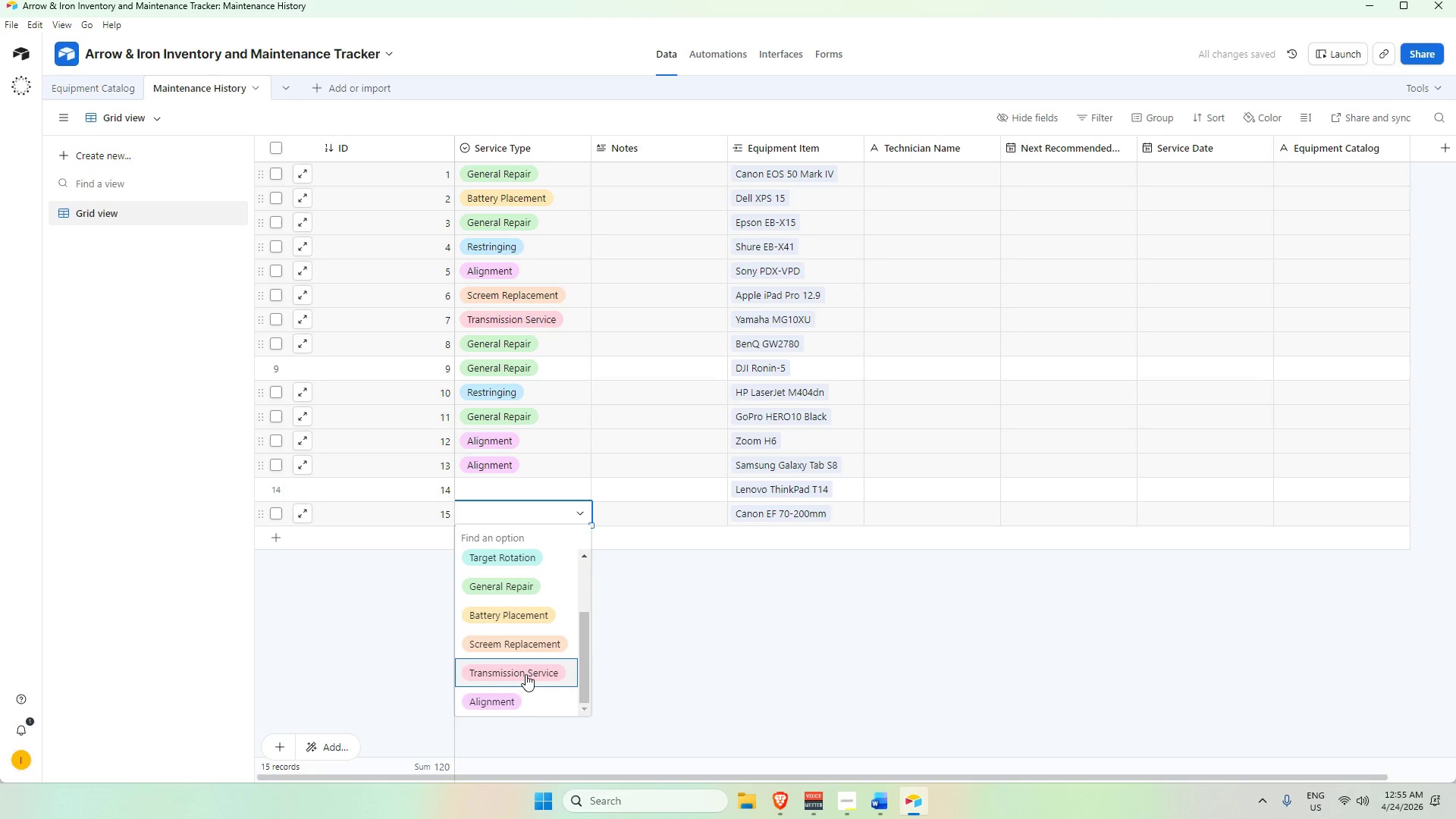 
left_click([526, 674])
 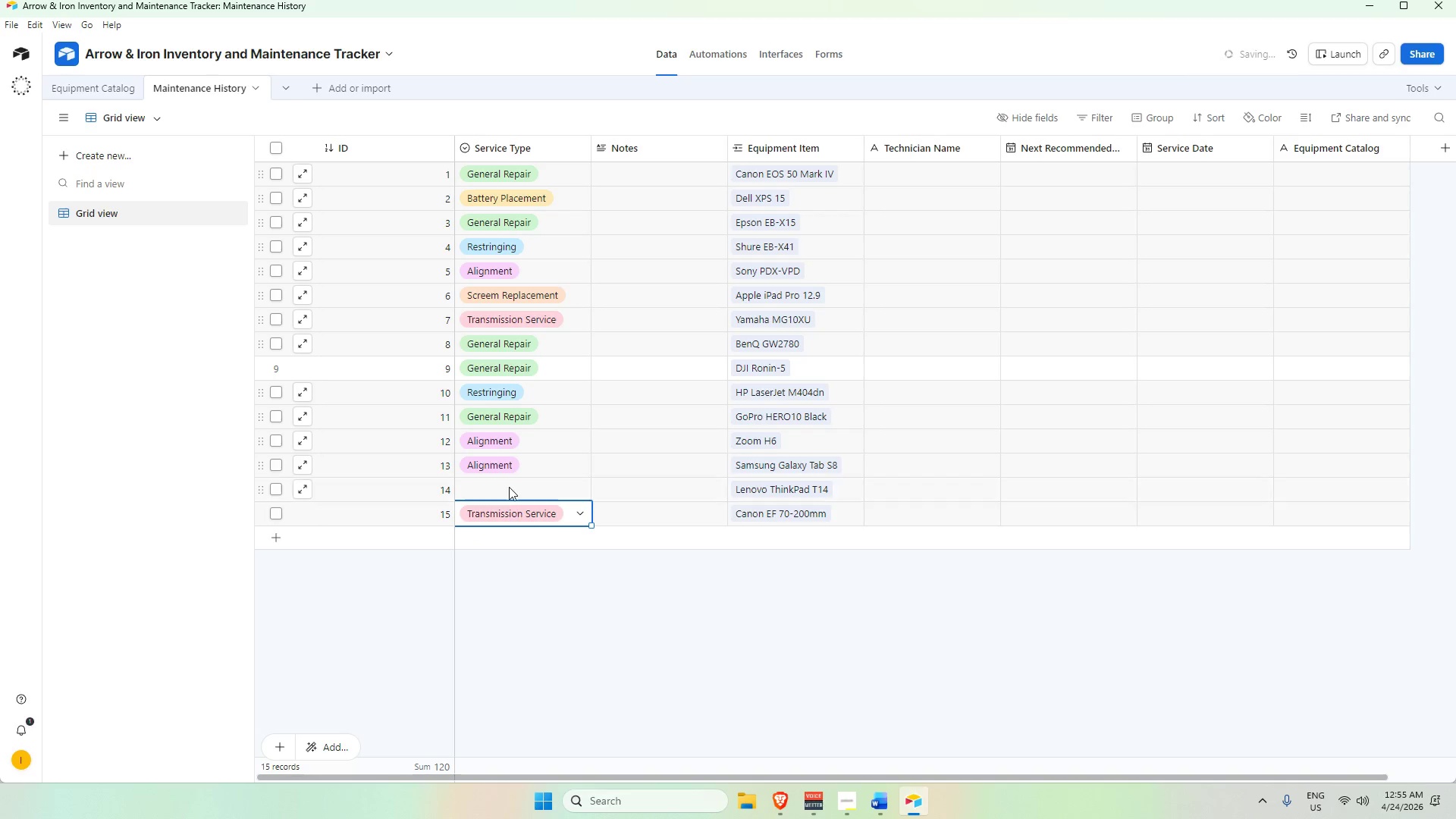 
double_click([509, 487])
 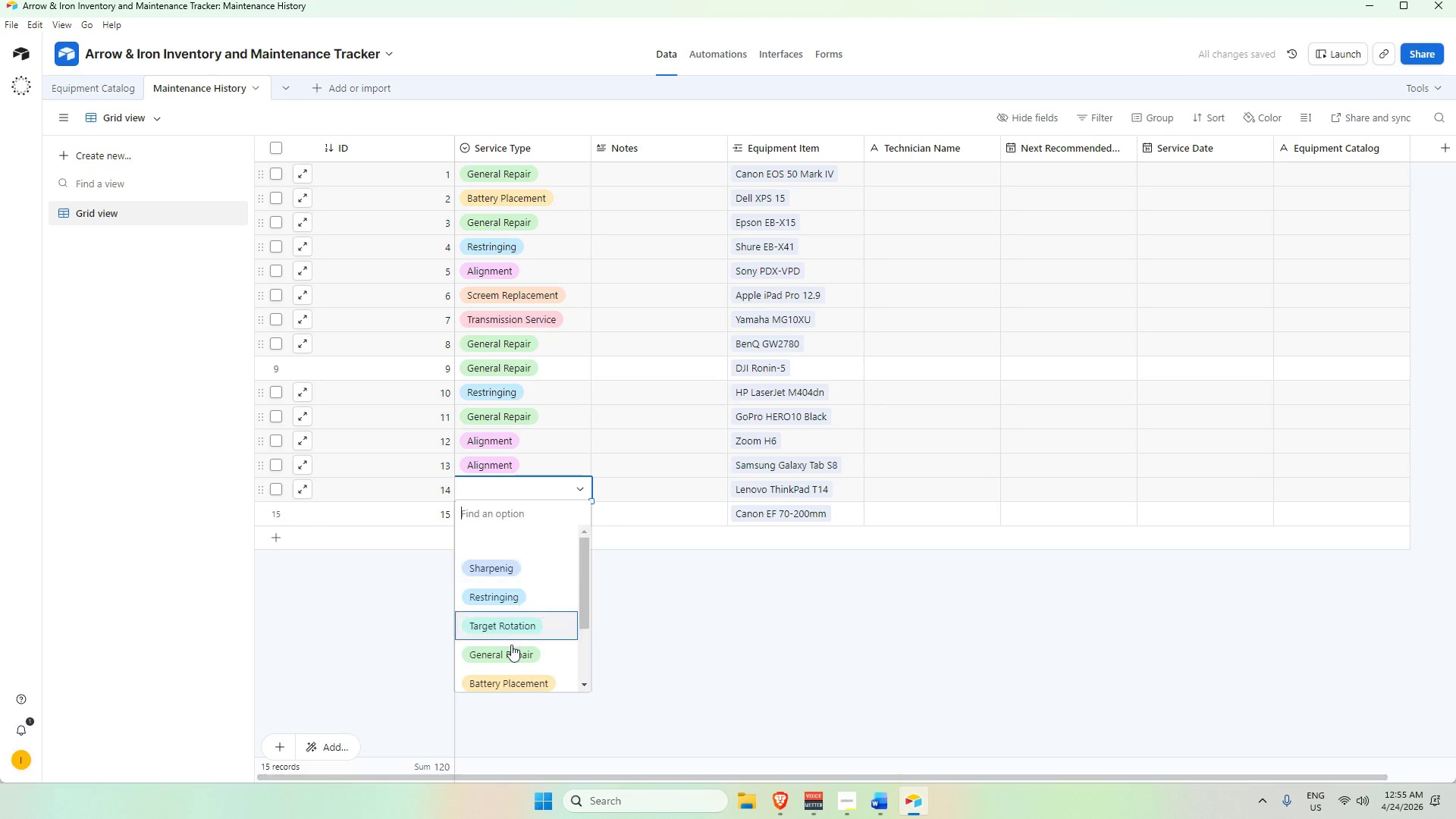 
left_click([514, 645])
 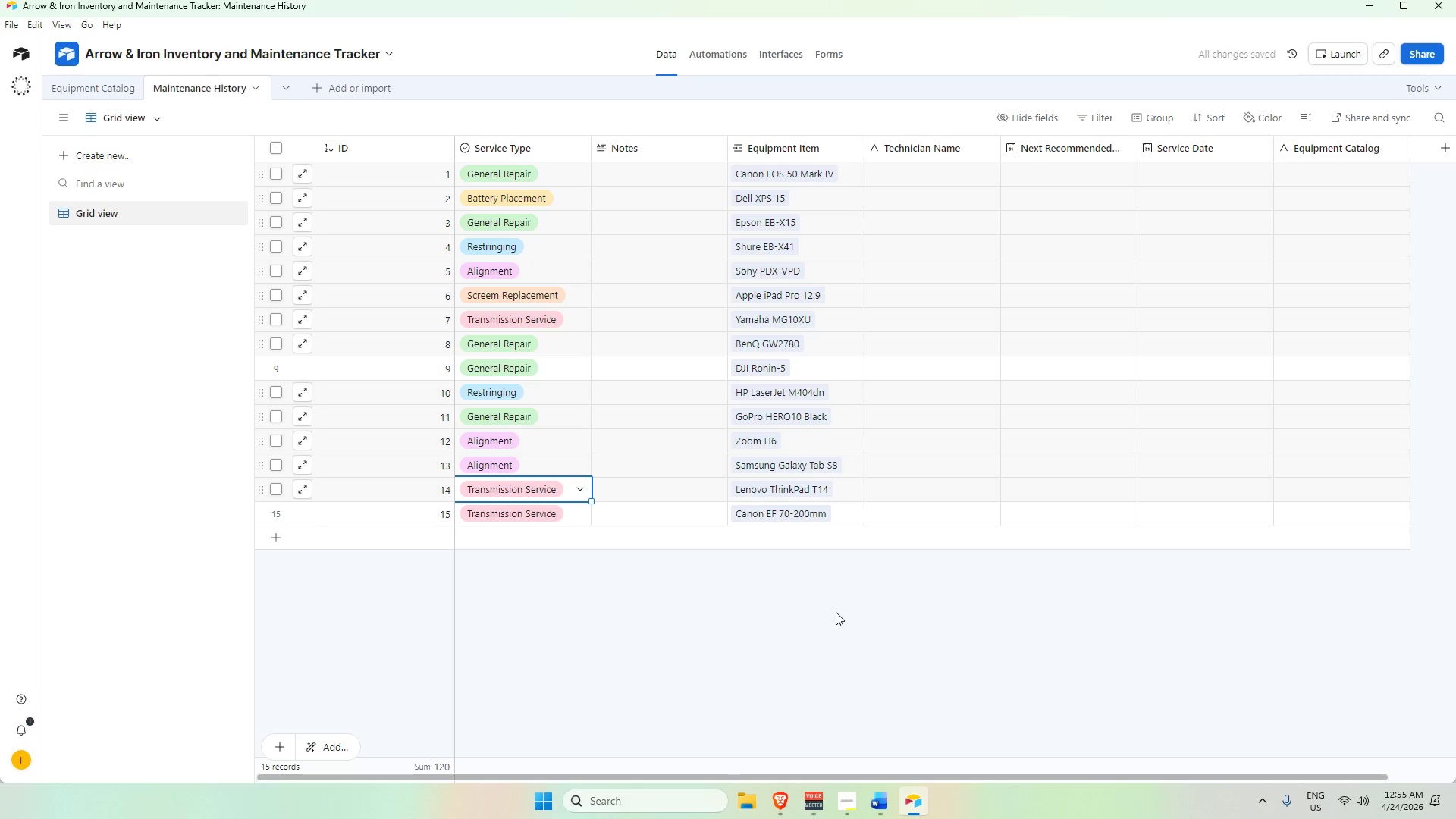 
scroll: coordinate [508, 674], scroll_direction: down, amount: 6.0
 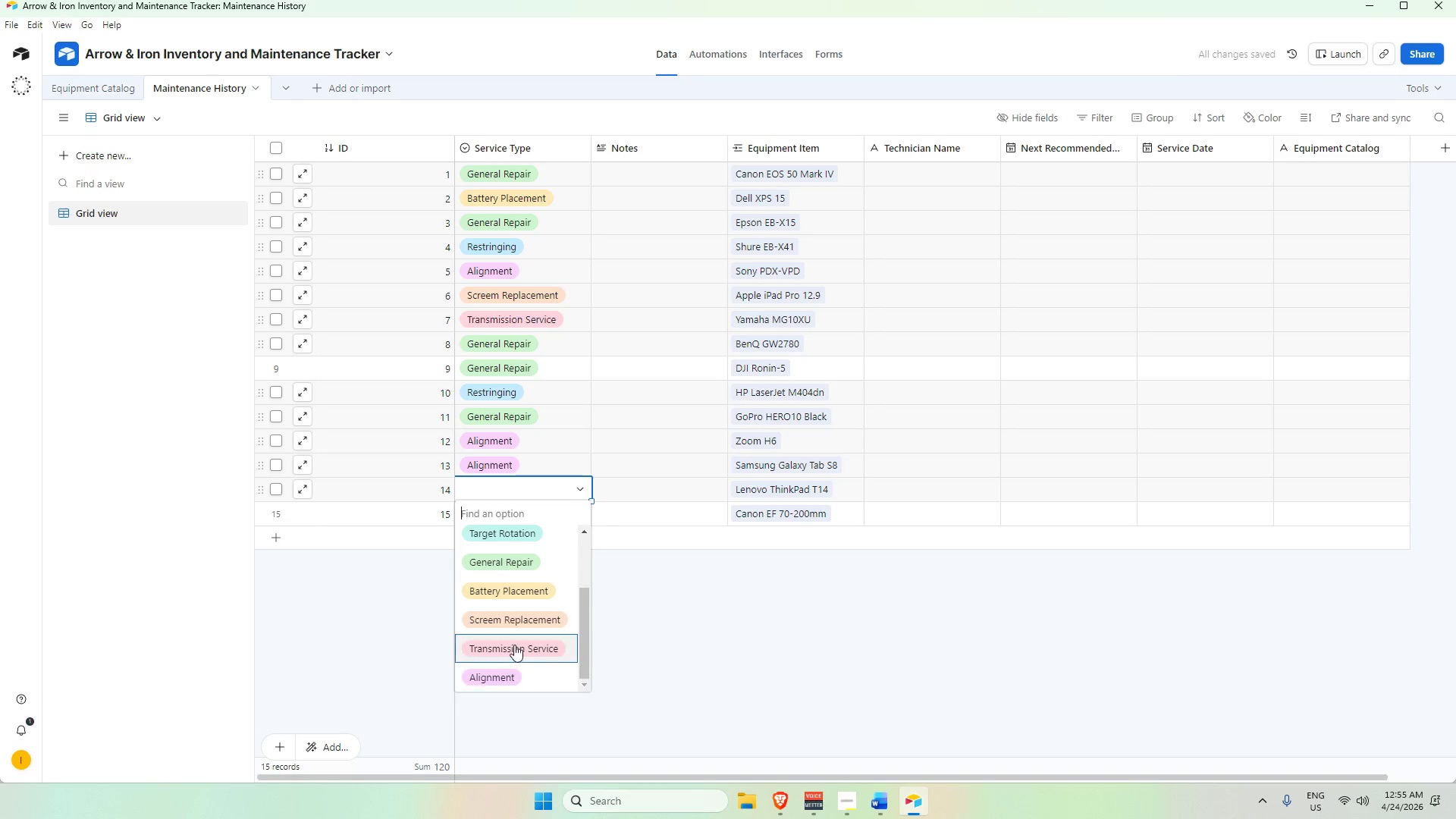 
left_click([835, 612])
 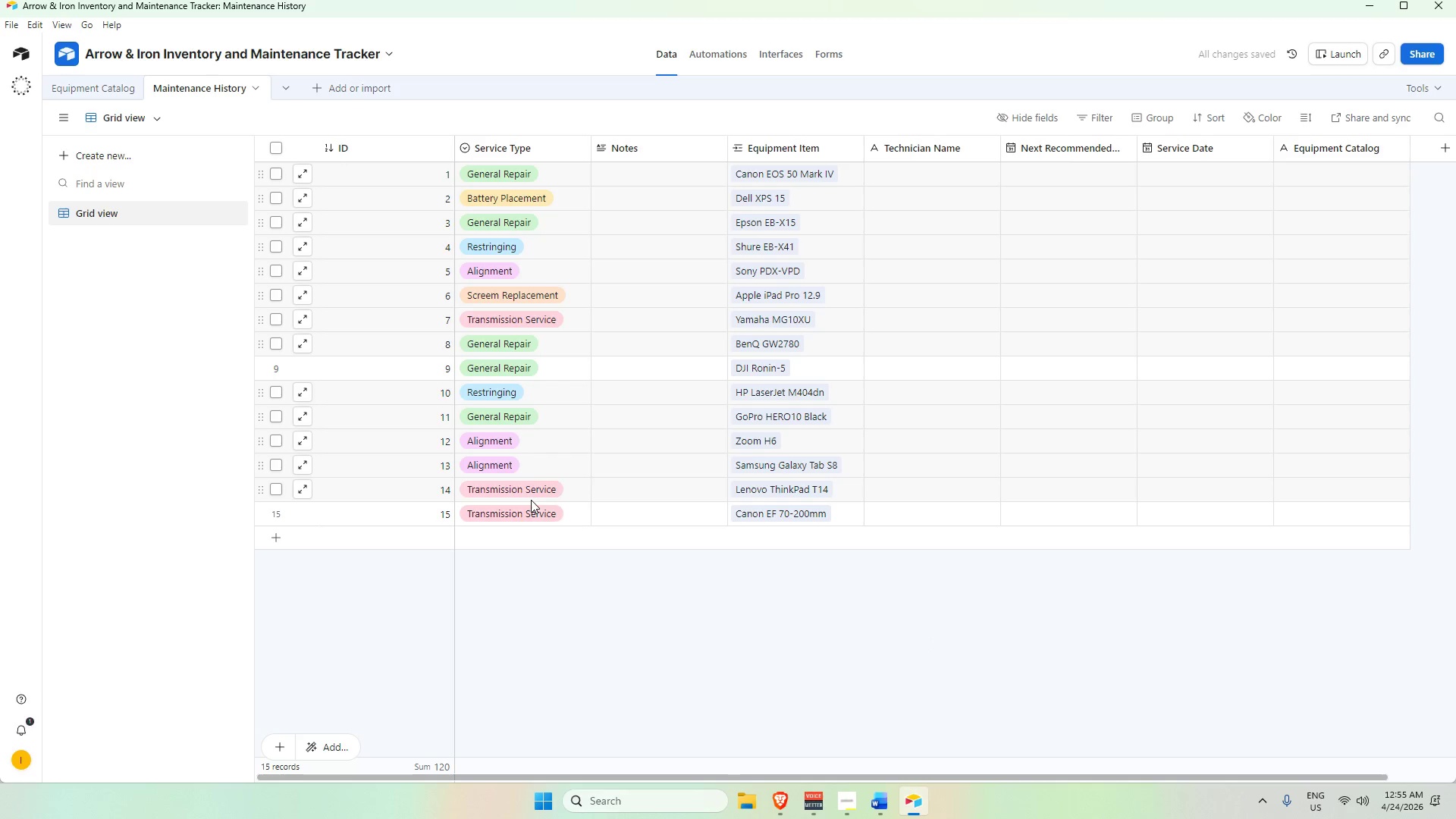 
double_click([532, 487])
 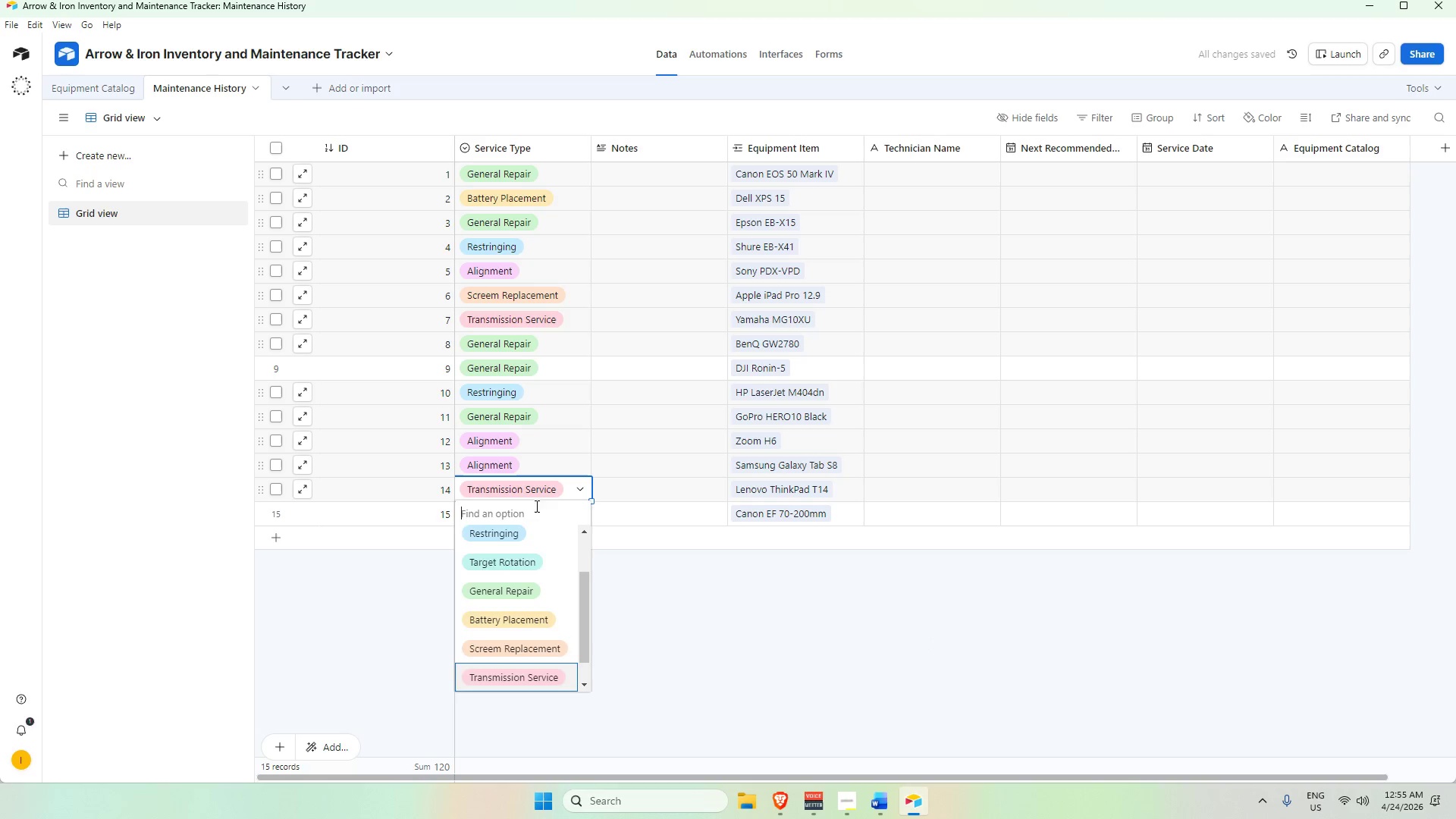 
left_click([520, 620])
 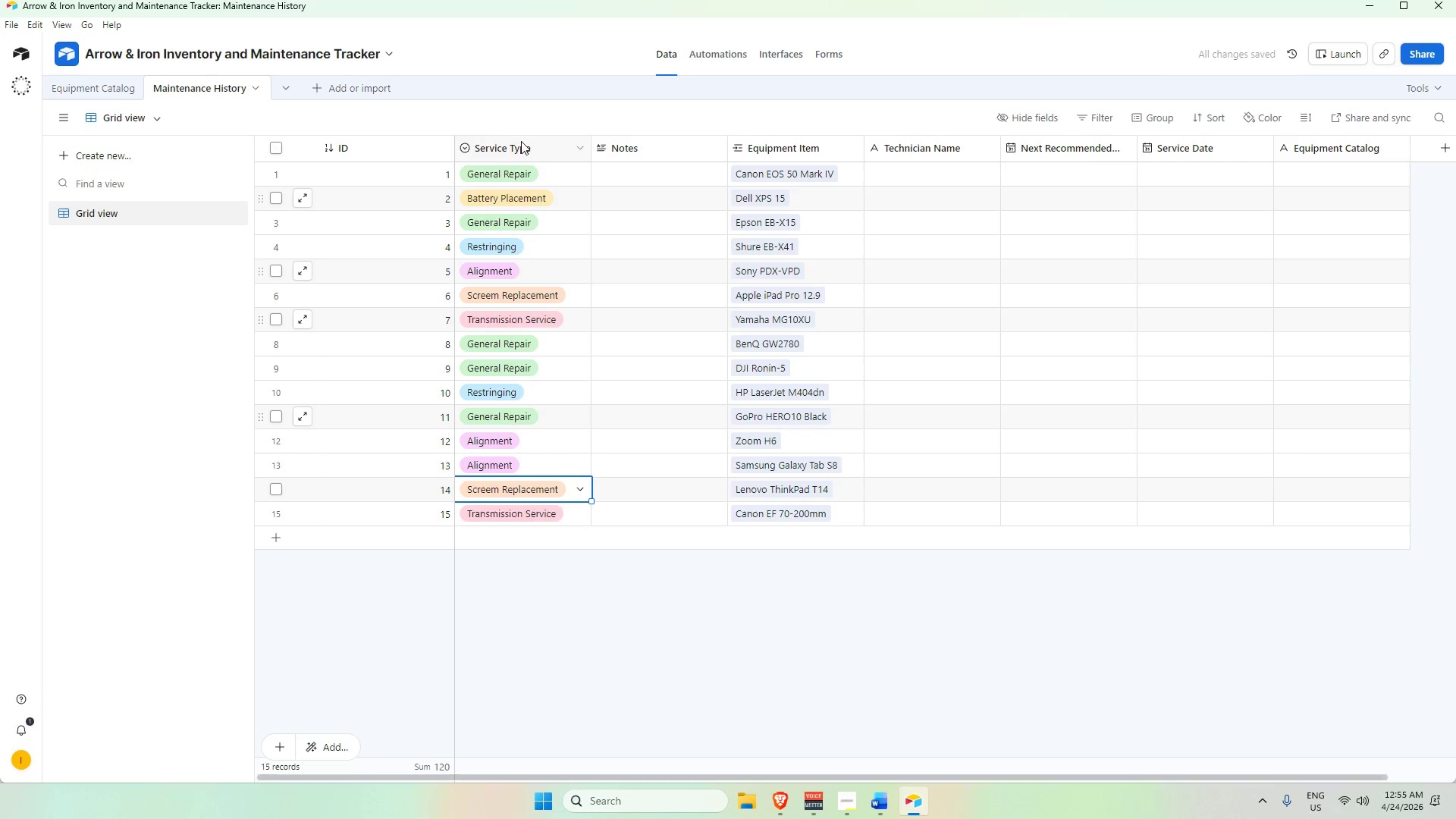 
scroll: coordinate [532, 623], scroll_direction: down, amount: 7.0
 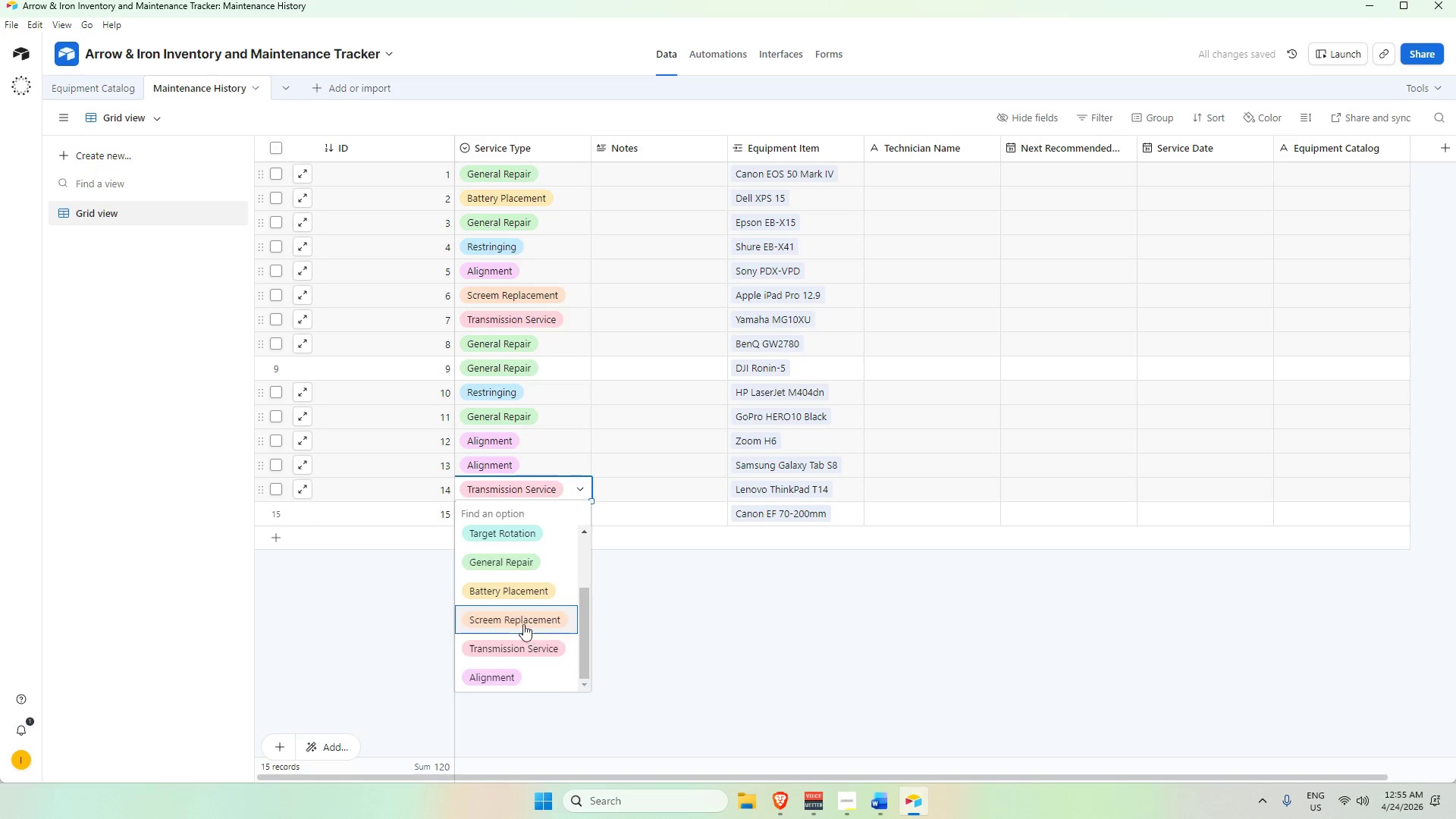 
left_click([519, 149])
 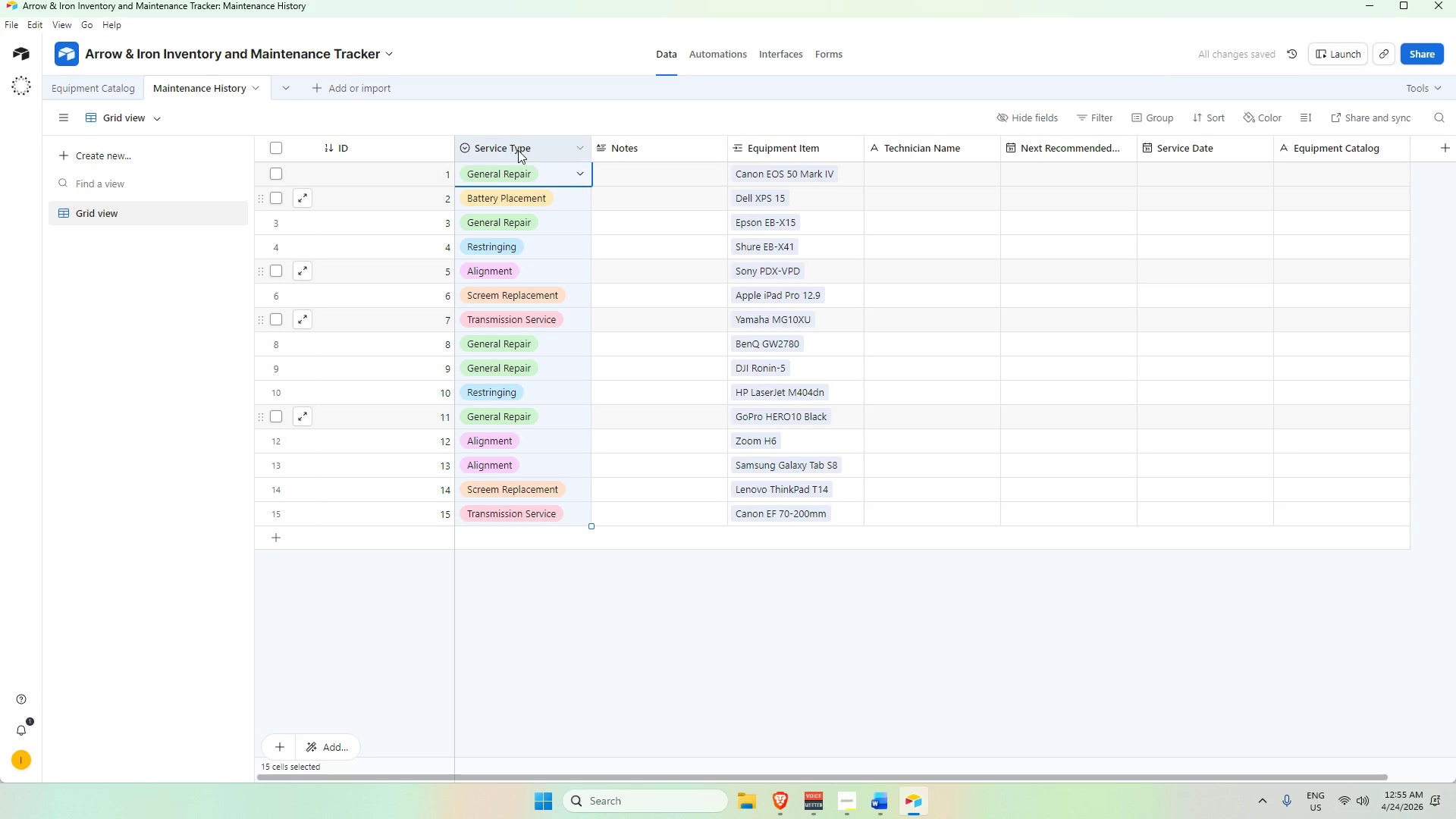 
double_click([518, 150])
 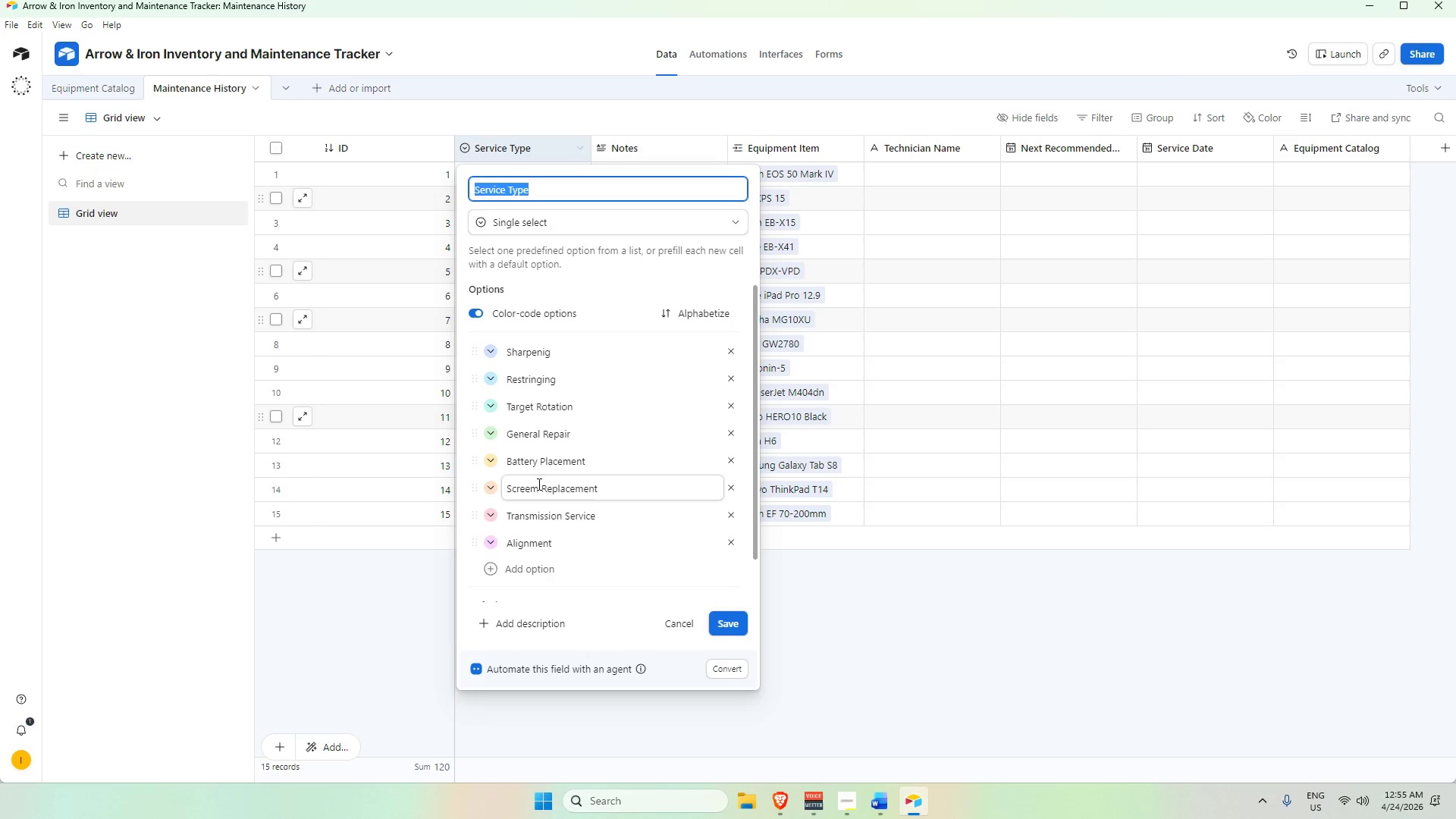 
left_click([537, 488])
 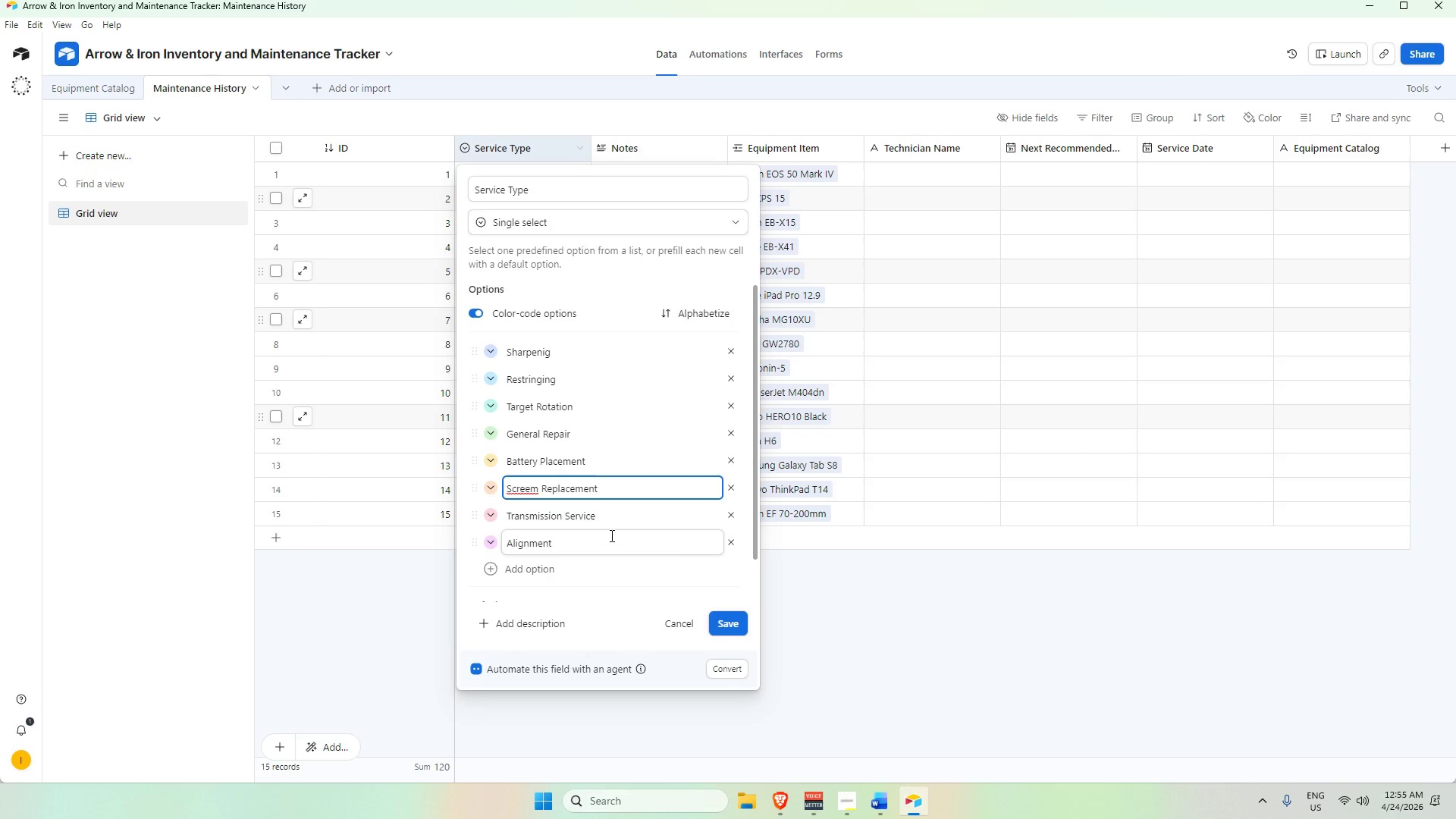 
key(Backspace)
 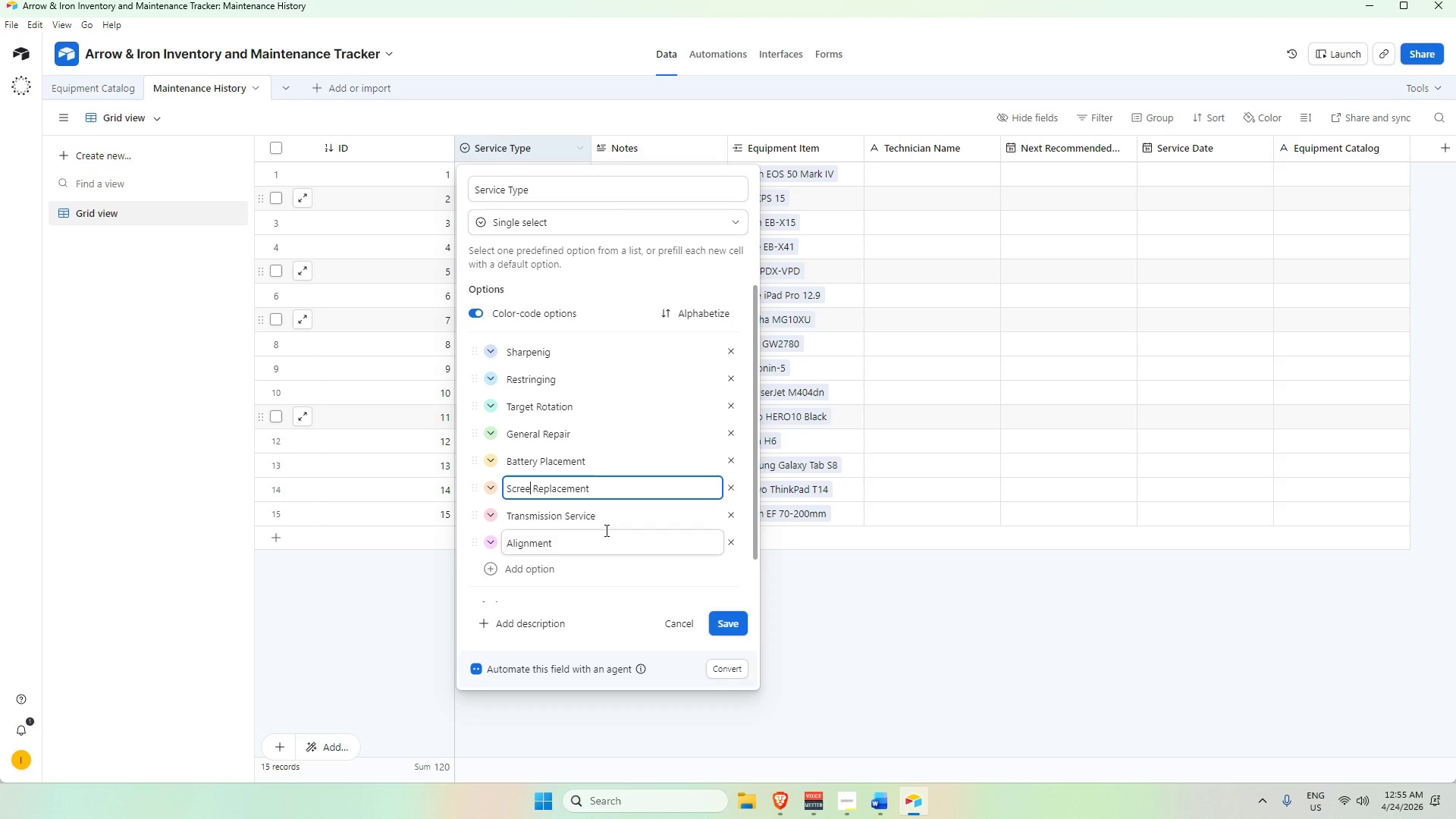 
key(N)
 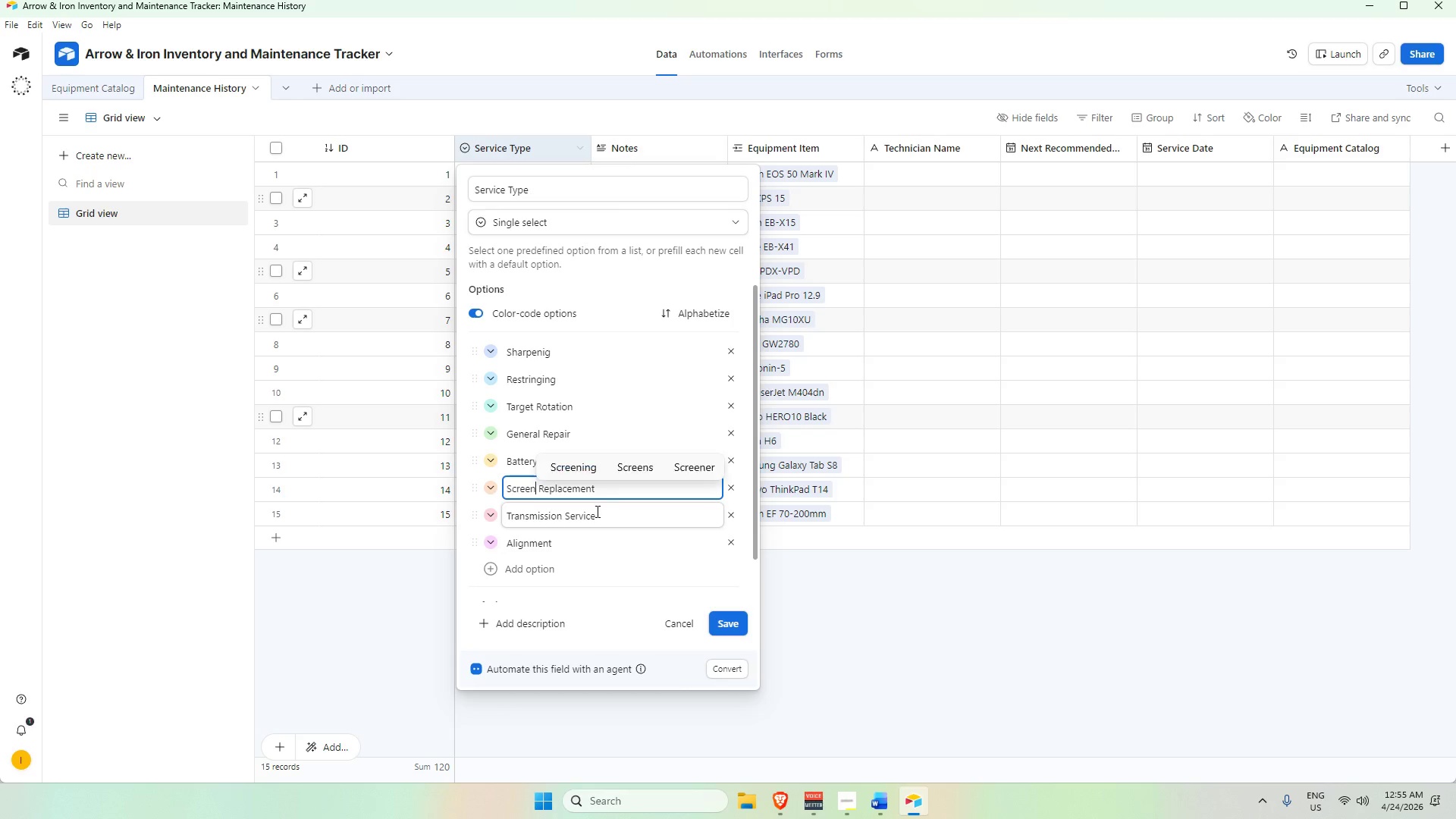 
key(Enter)
 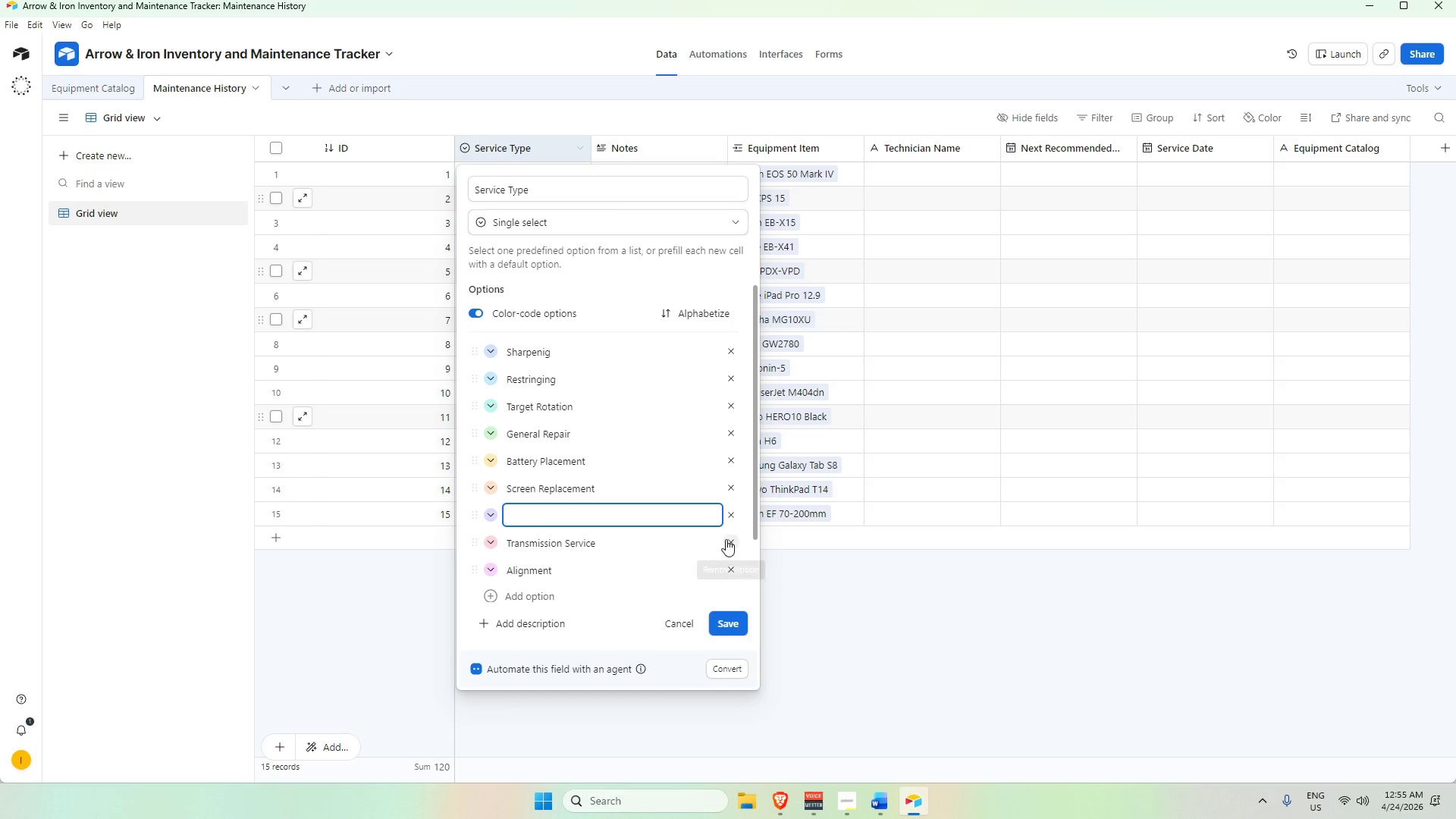 
left_click([732, 516])
 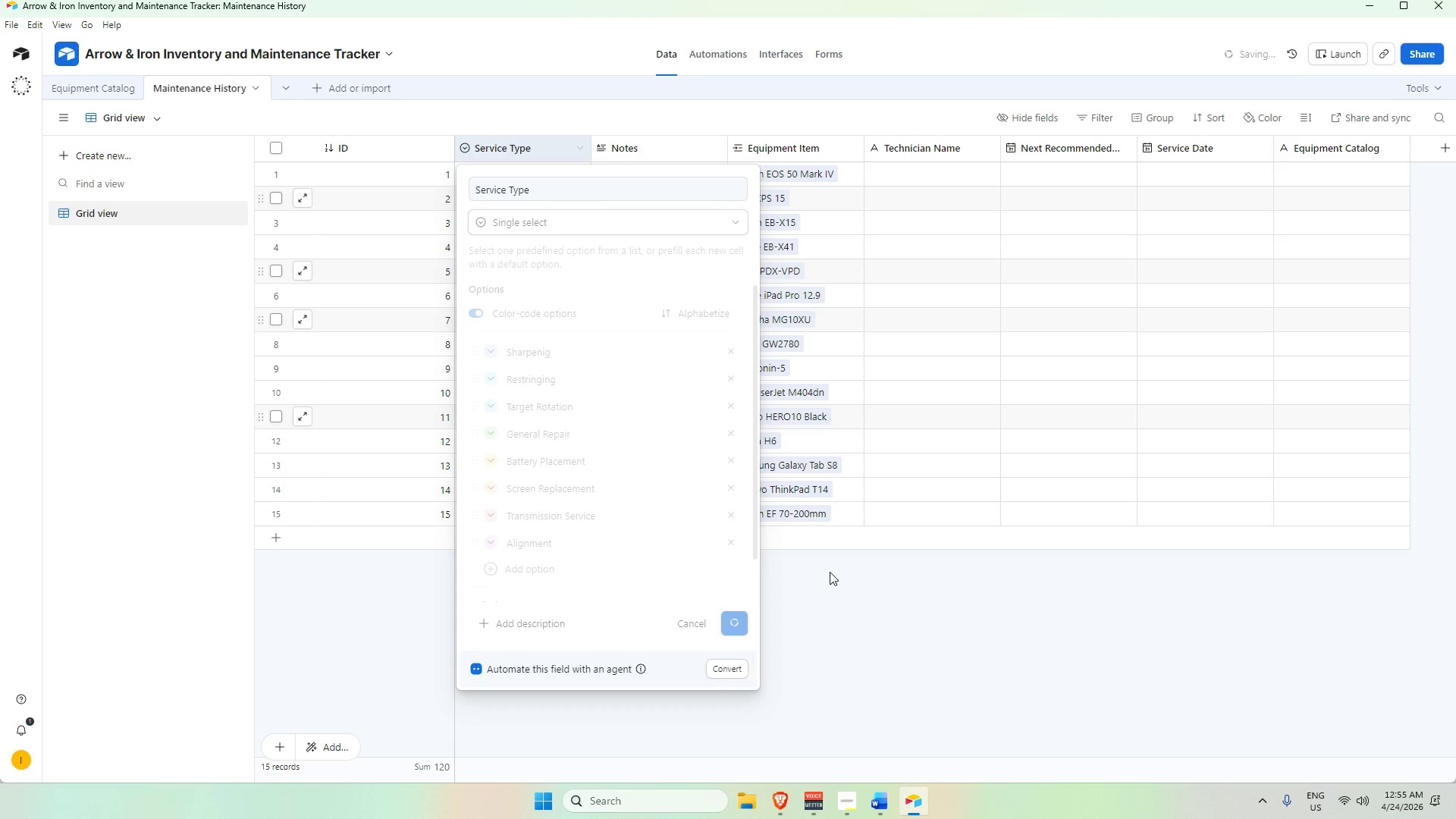 
left_click([827, 572])
 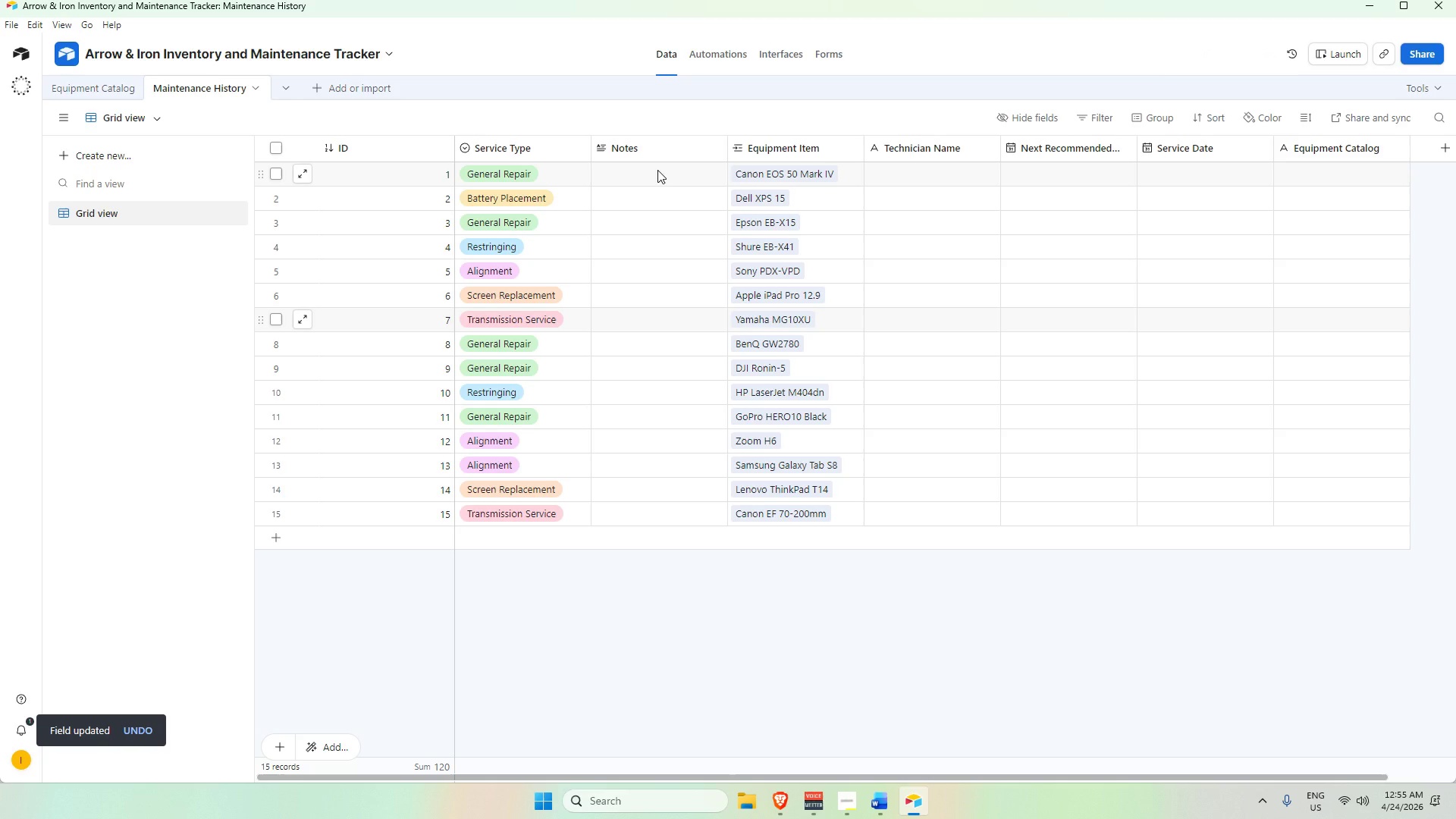 
wait(11.0)
 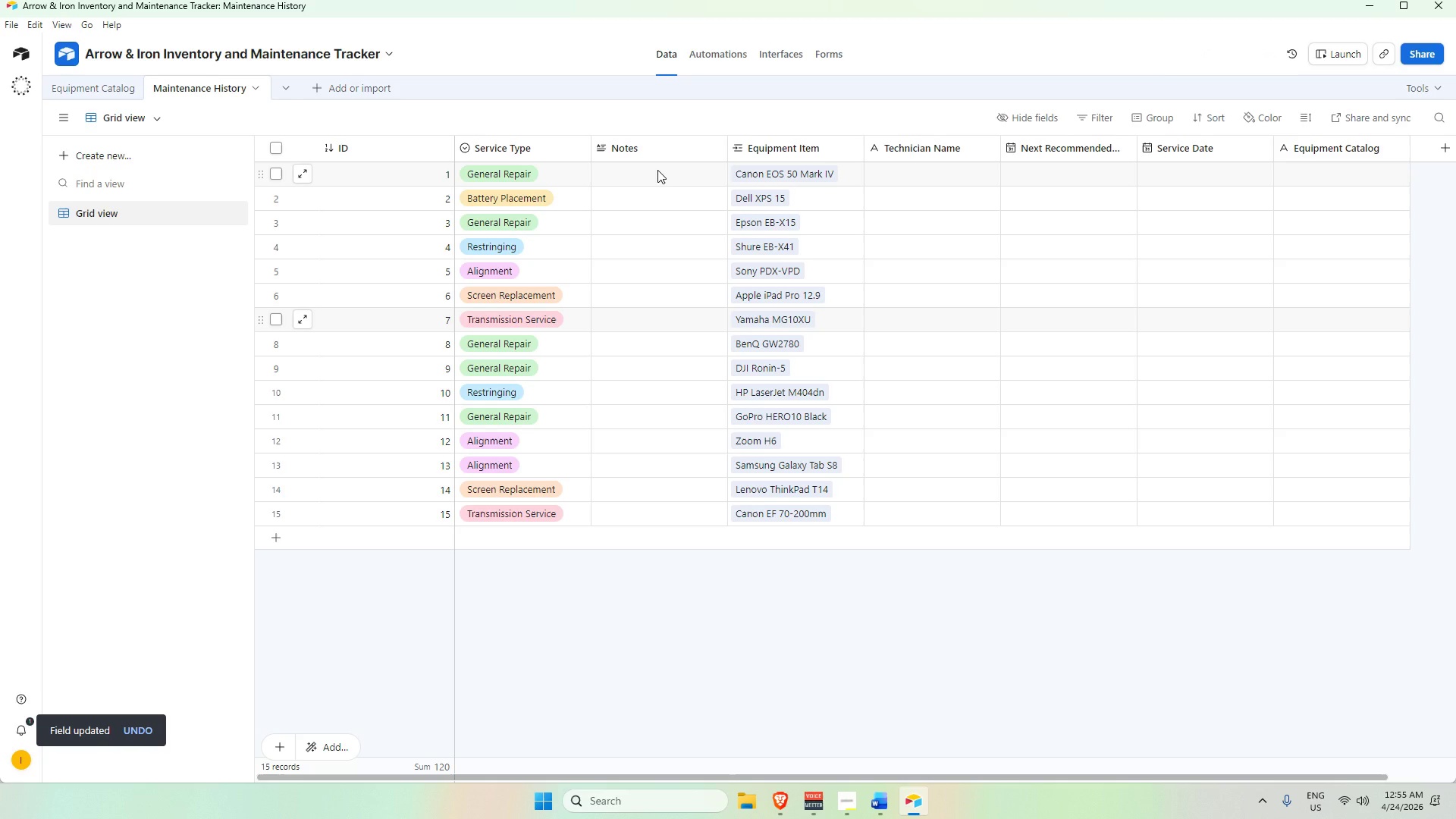 
left_click([636, 150])
 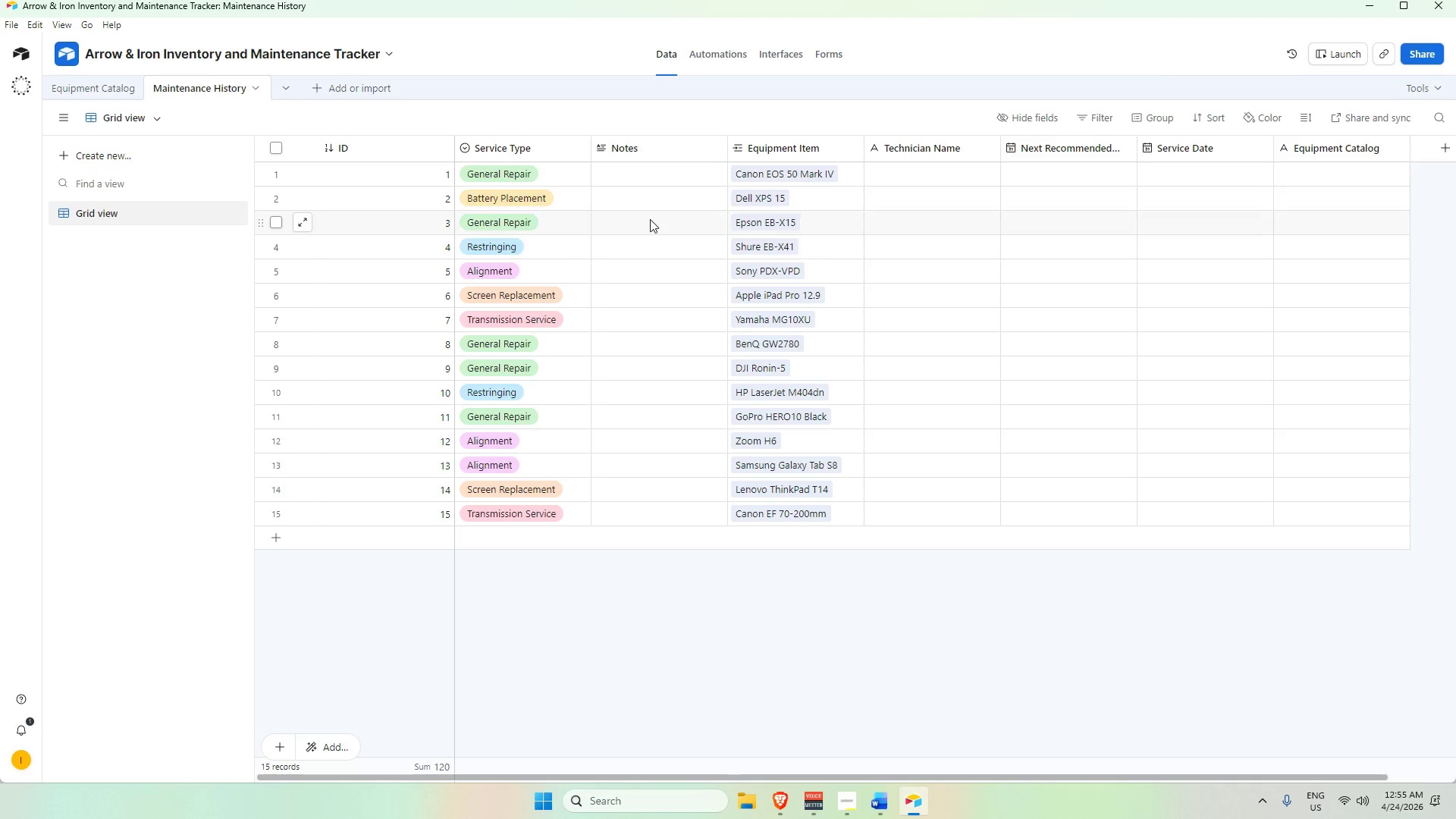 
left_click([653, 174])
 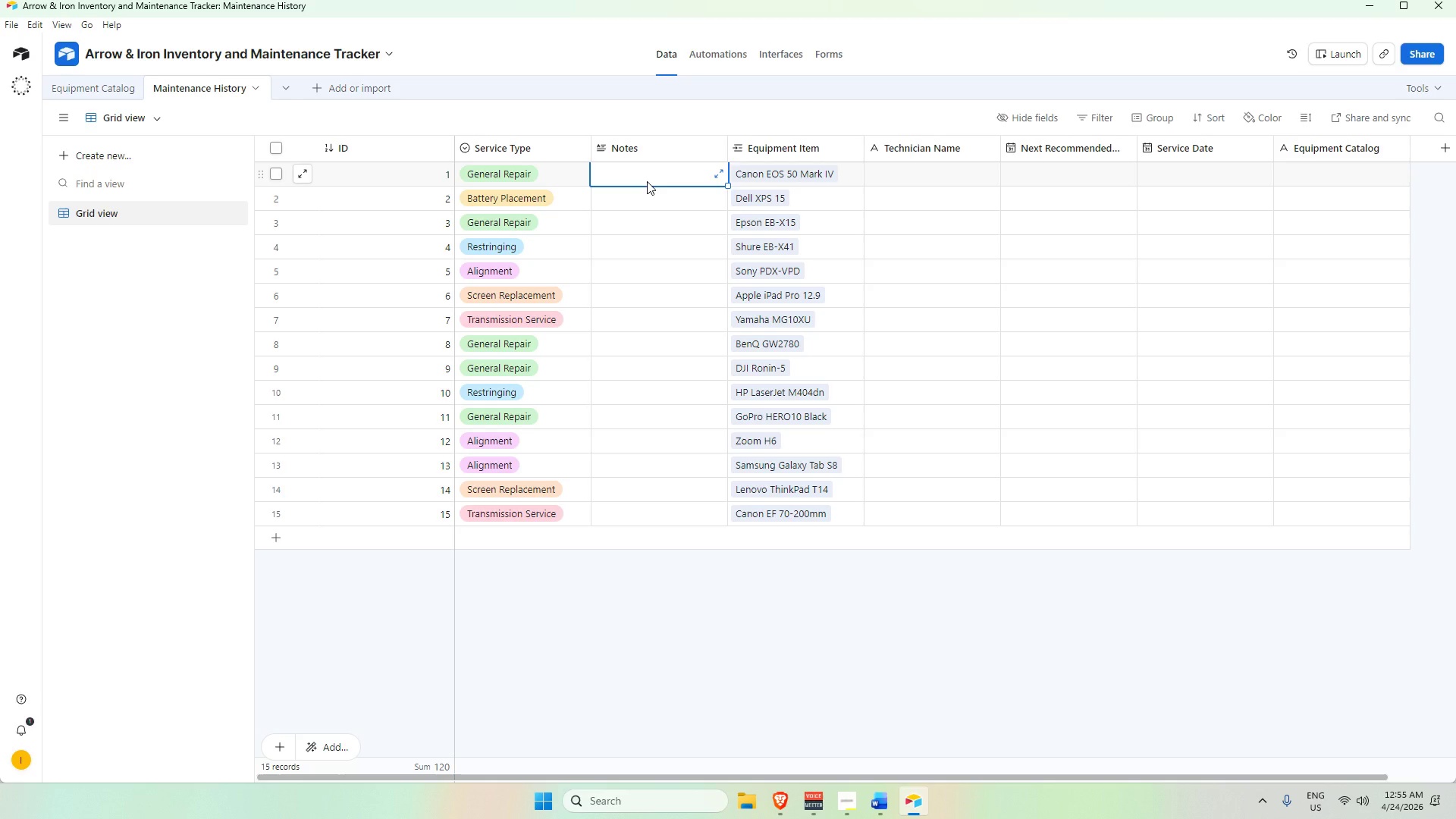 
wait(9.36)
 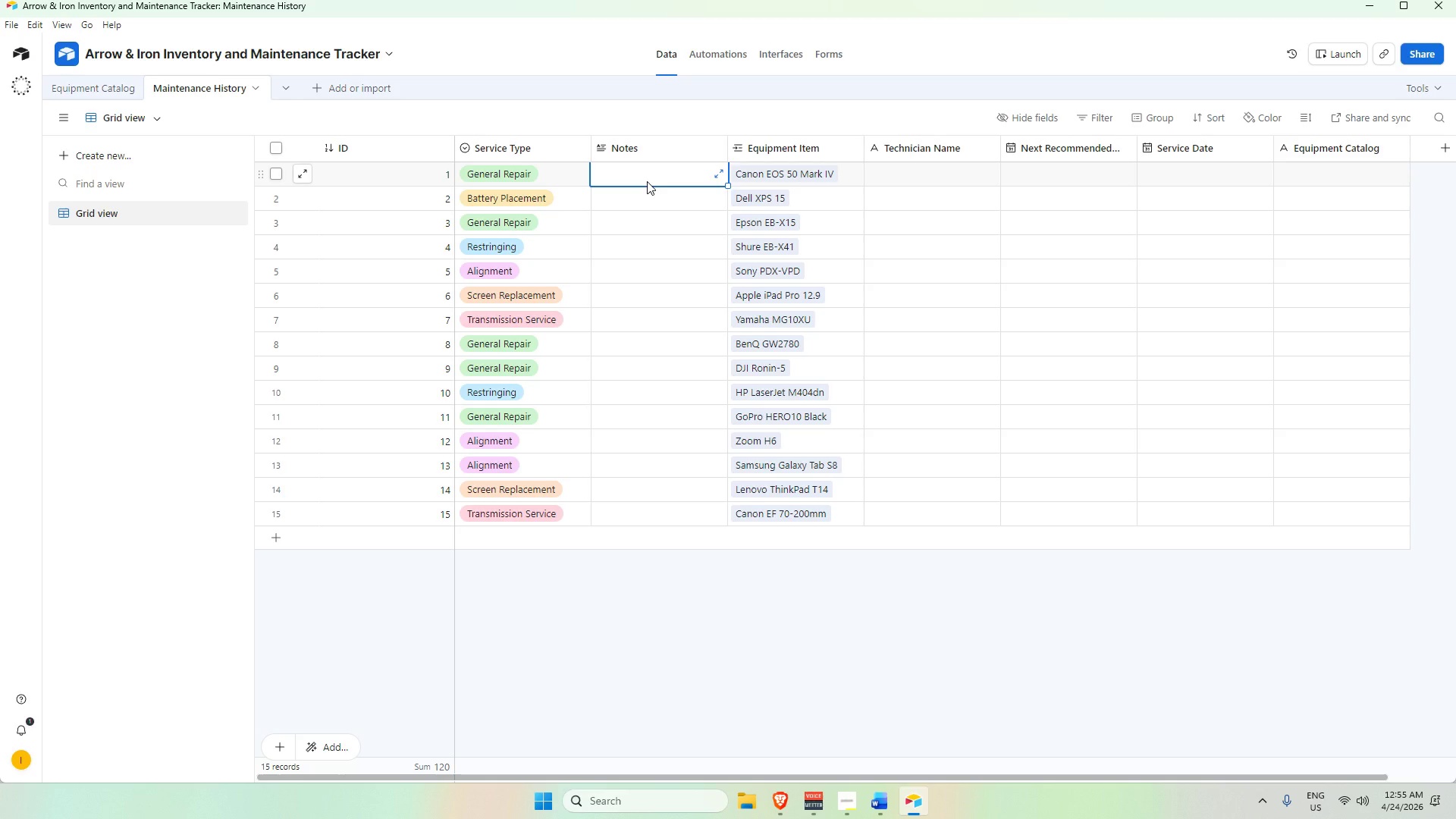 
left_click([778, 150])
 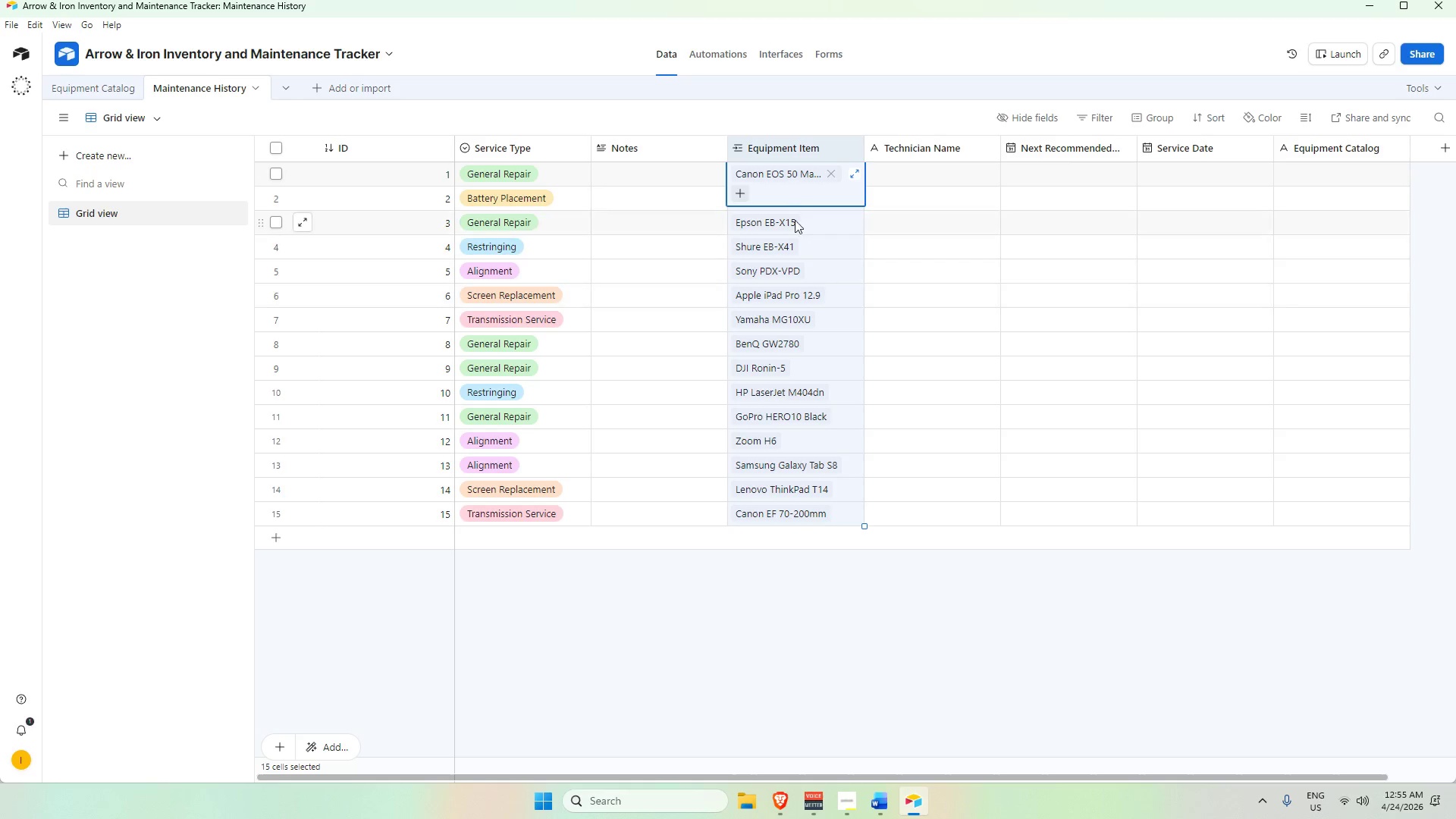 
left_click([1009, 611])
 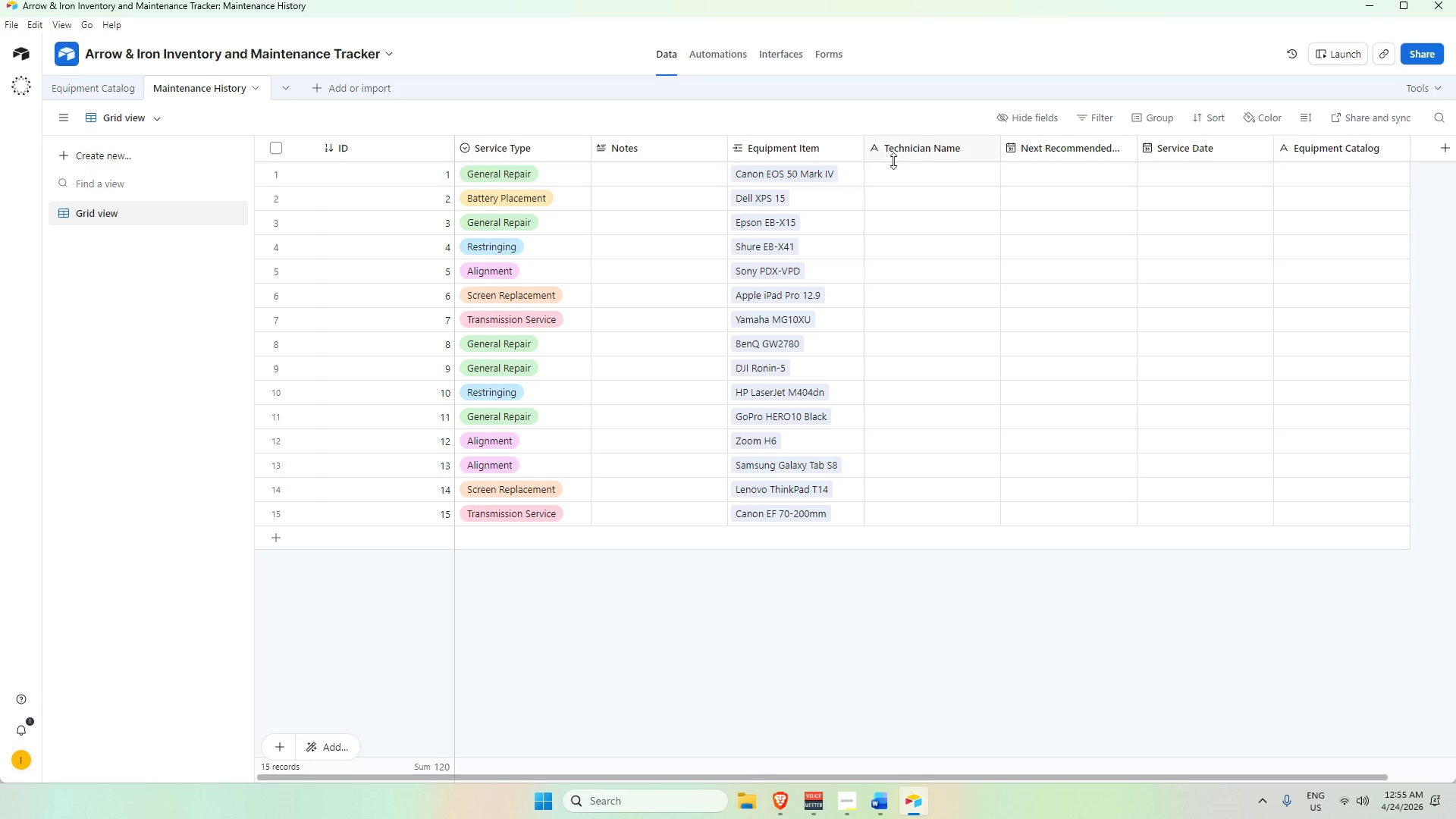 
left_click([927, 149])
 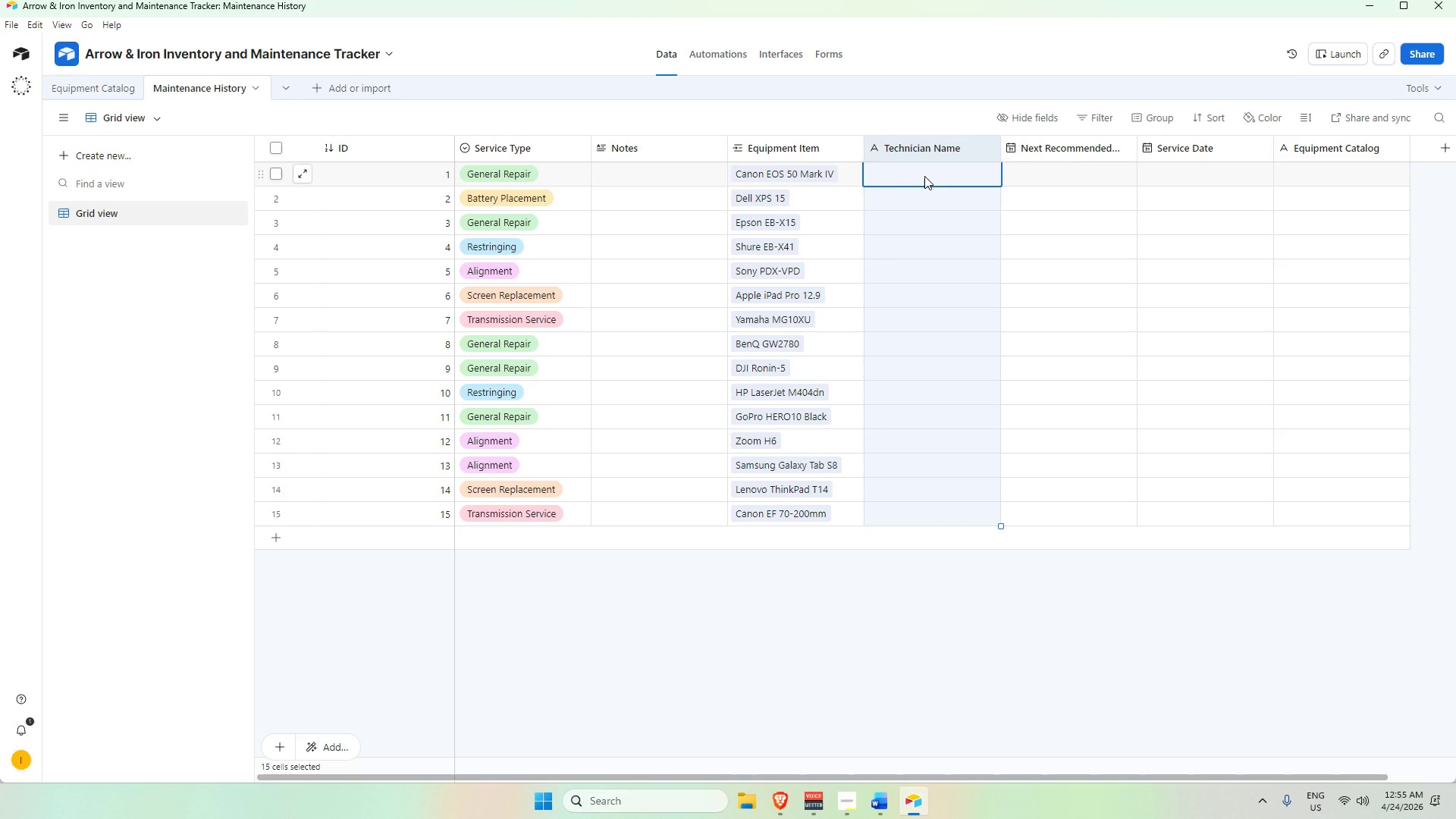 
wait(11.27)
 